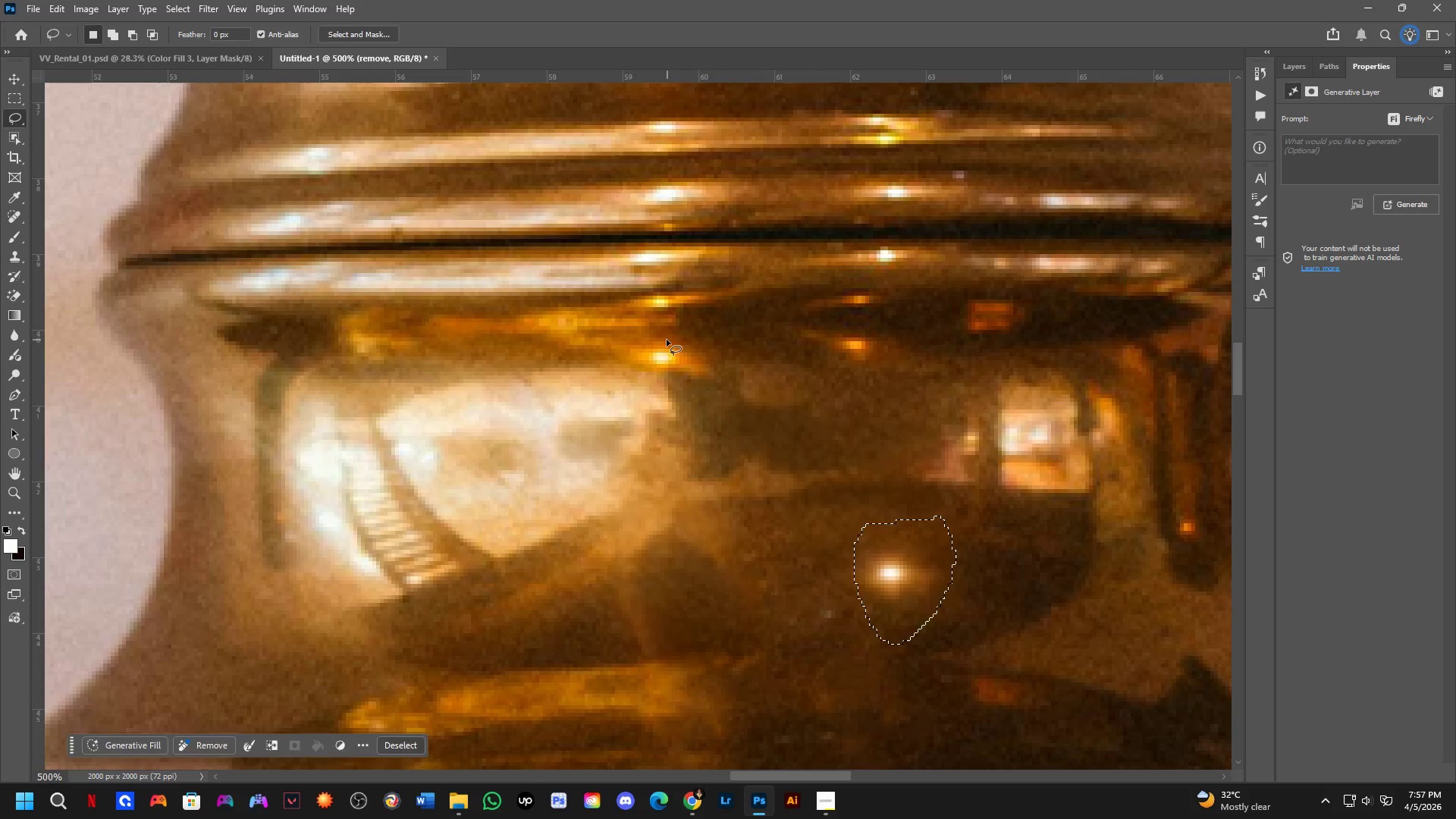 
left_click_drag(start_coordinate=[663, 340], to_coordinate=[717, 411])
 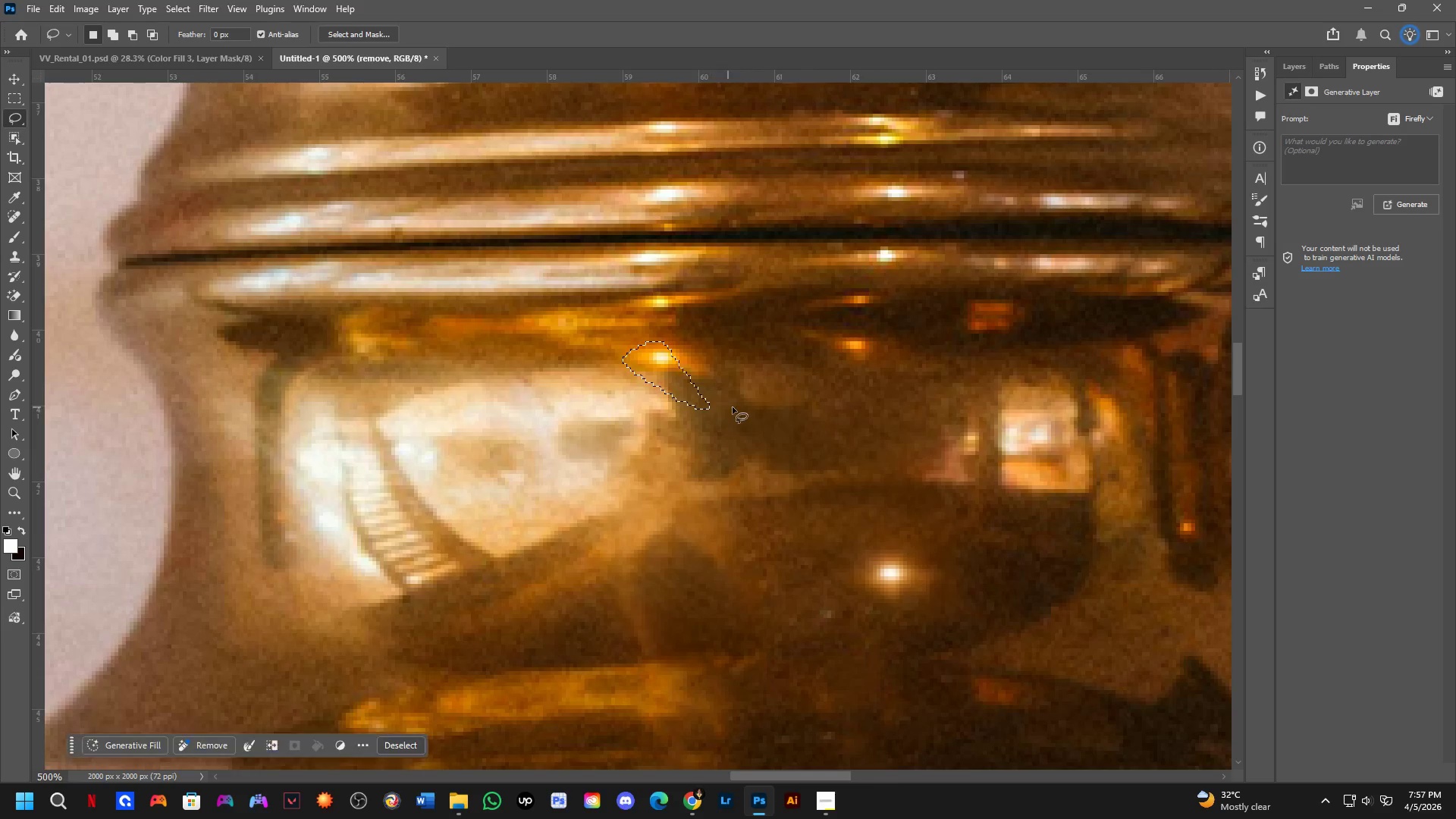 
key(Control+ControlLeft)
 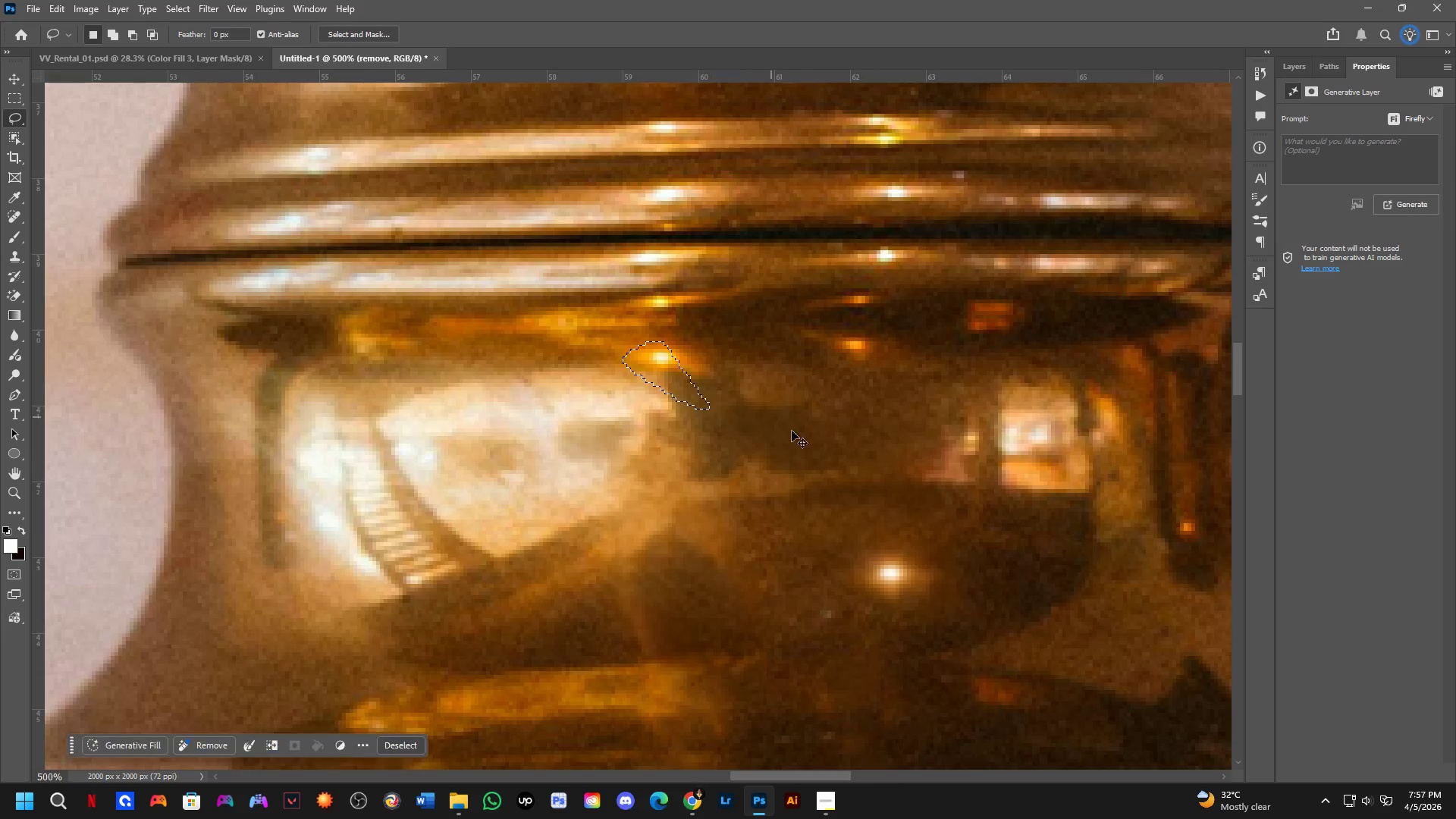 
key(Control+Z)
 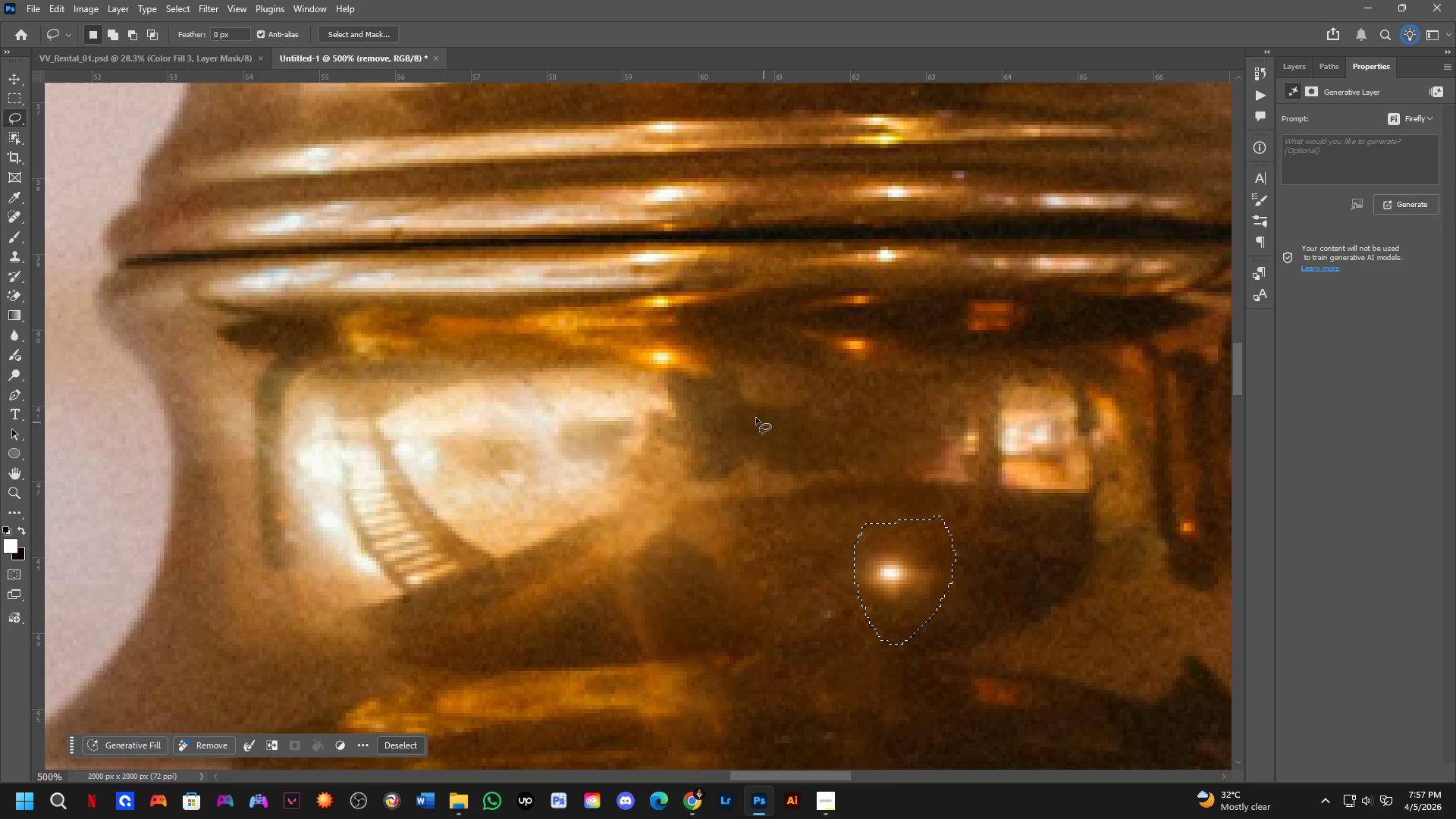 
key(Shift+ShiftLeft)
 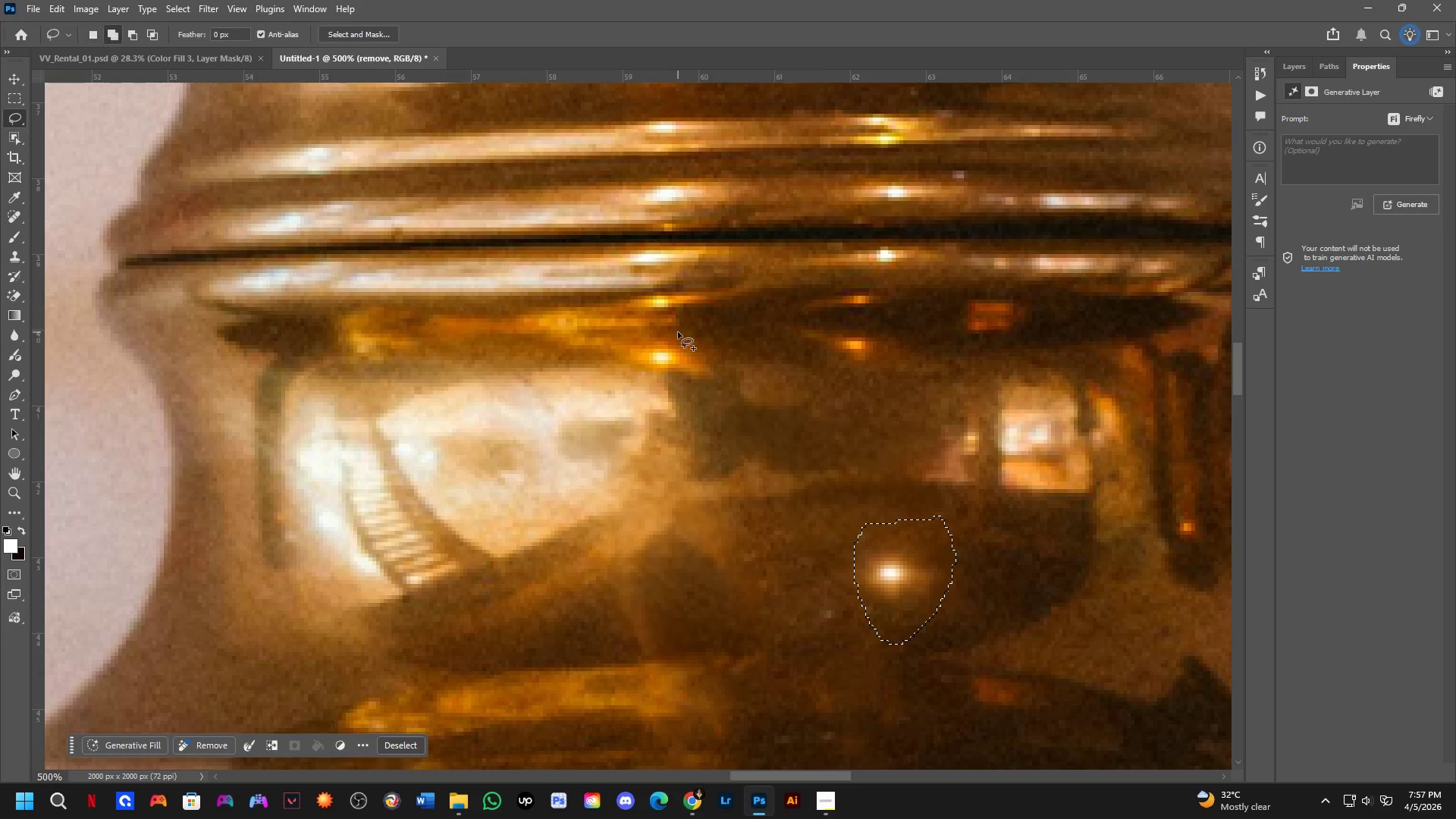 
left_click_drag(start_coordinate=[678, 332], to_coordinate=[760, 386])
 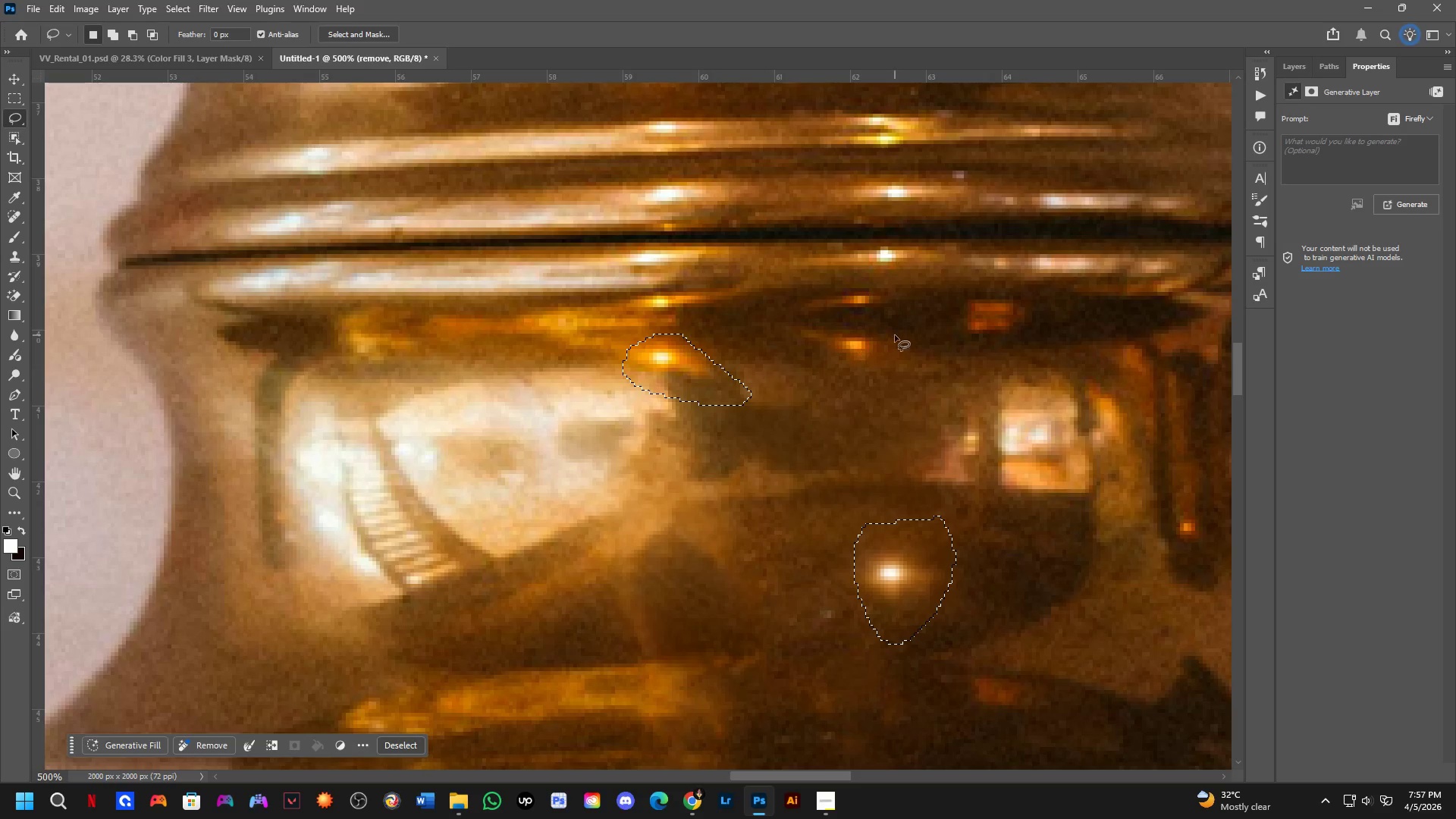 
key(Shift+ShiftLeft)
 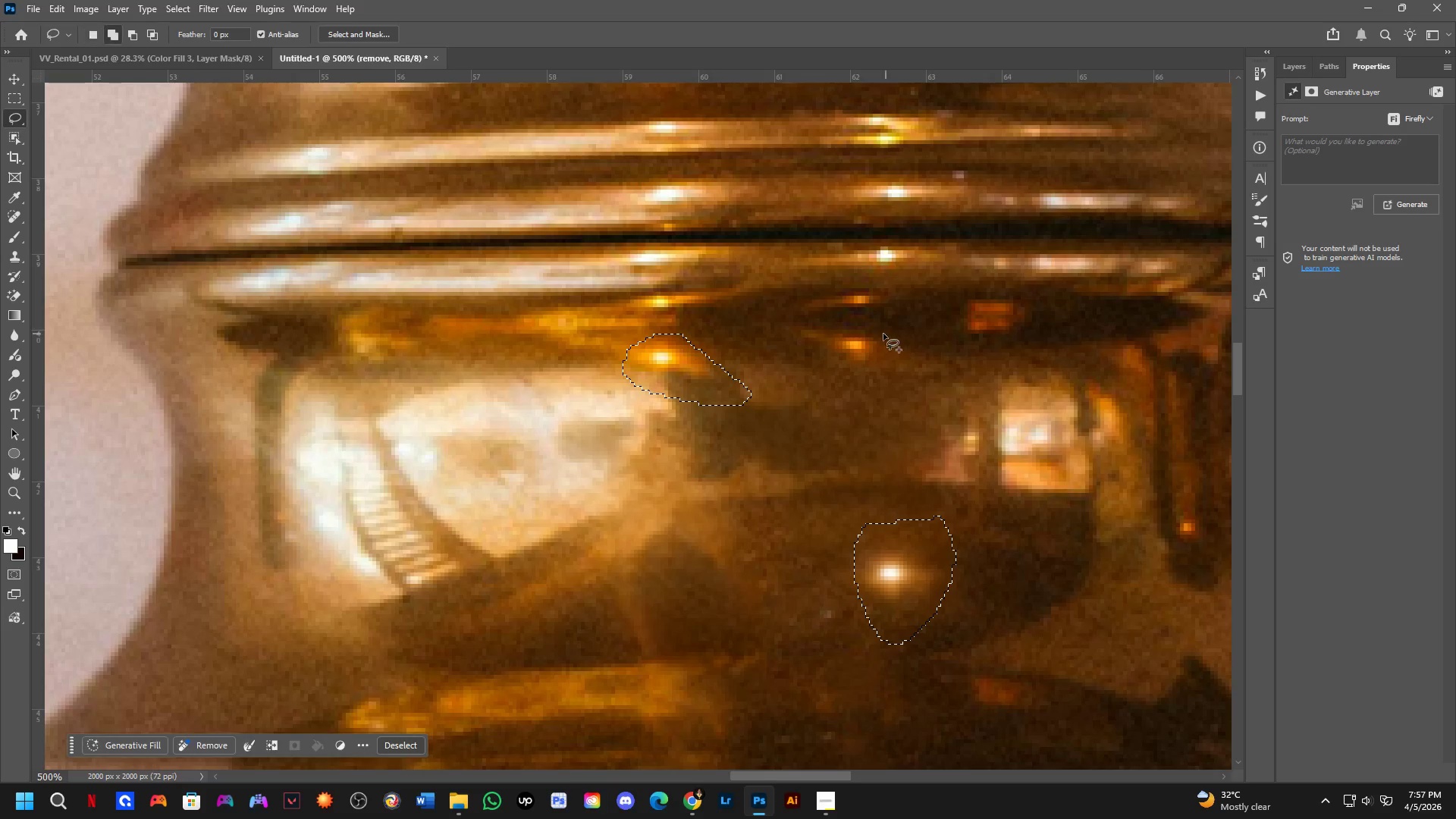 
left_click_drag(start_coordinate=[878, 334], to_coordinate=[922, 356])
 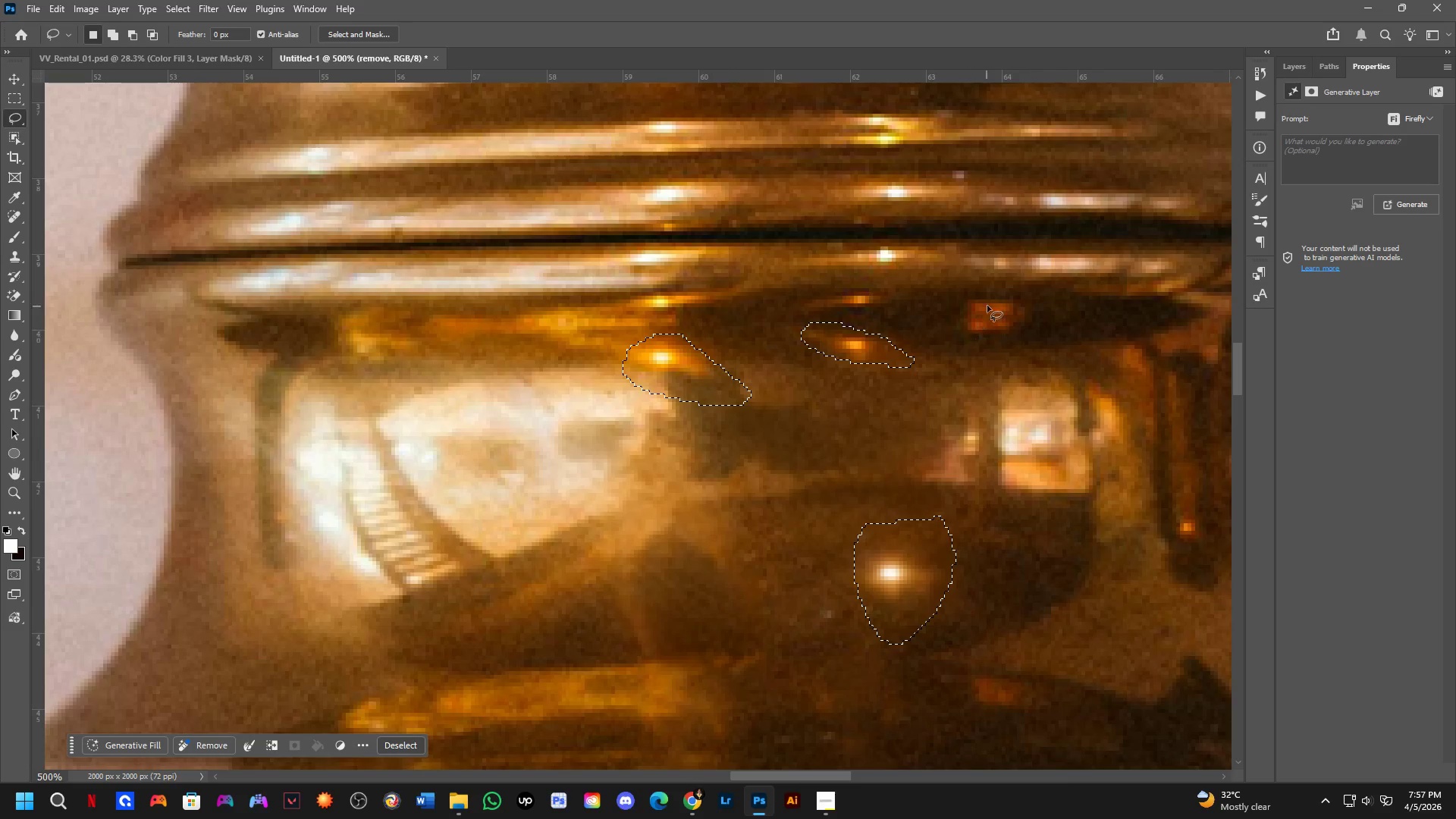 
key(Shift+ShiftLeft)
 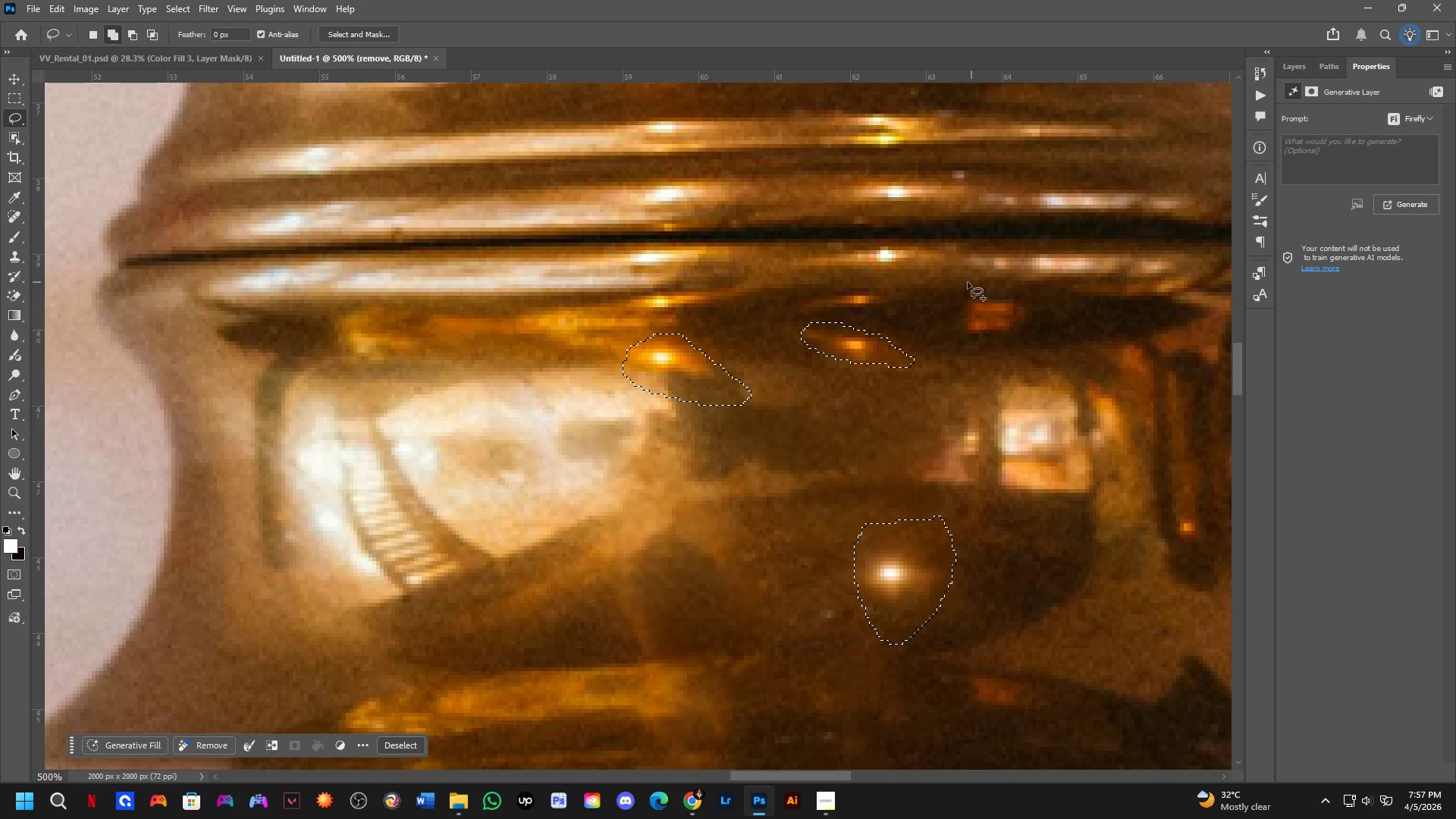 
left_click_drag(start_coordinate=[969, 282], to_coordinate=[1059, 309])
 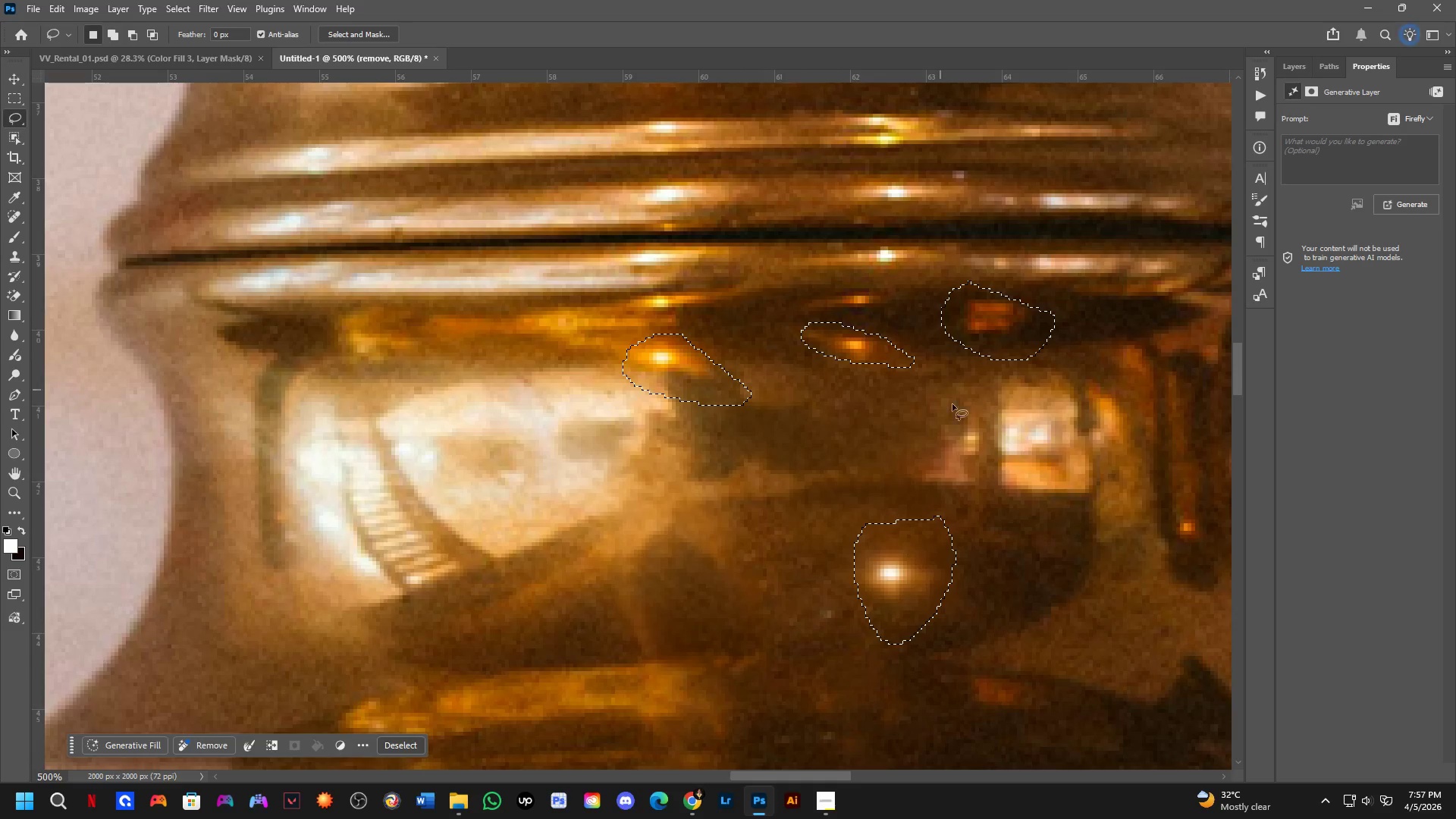 
key(Shift+ShiftLeft)
 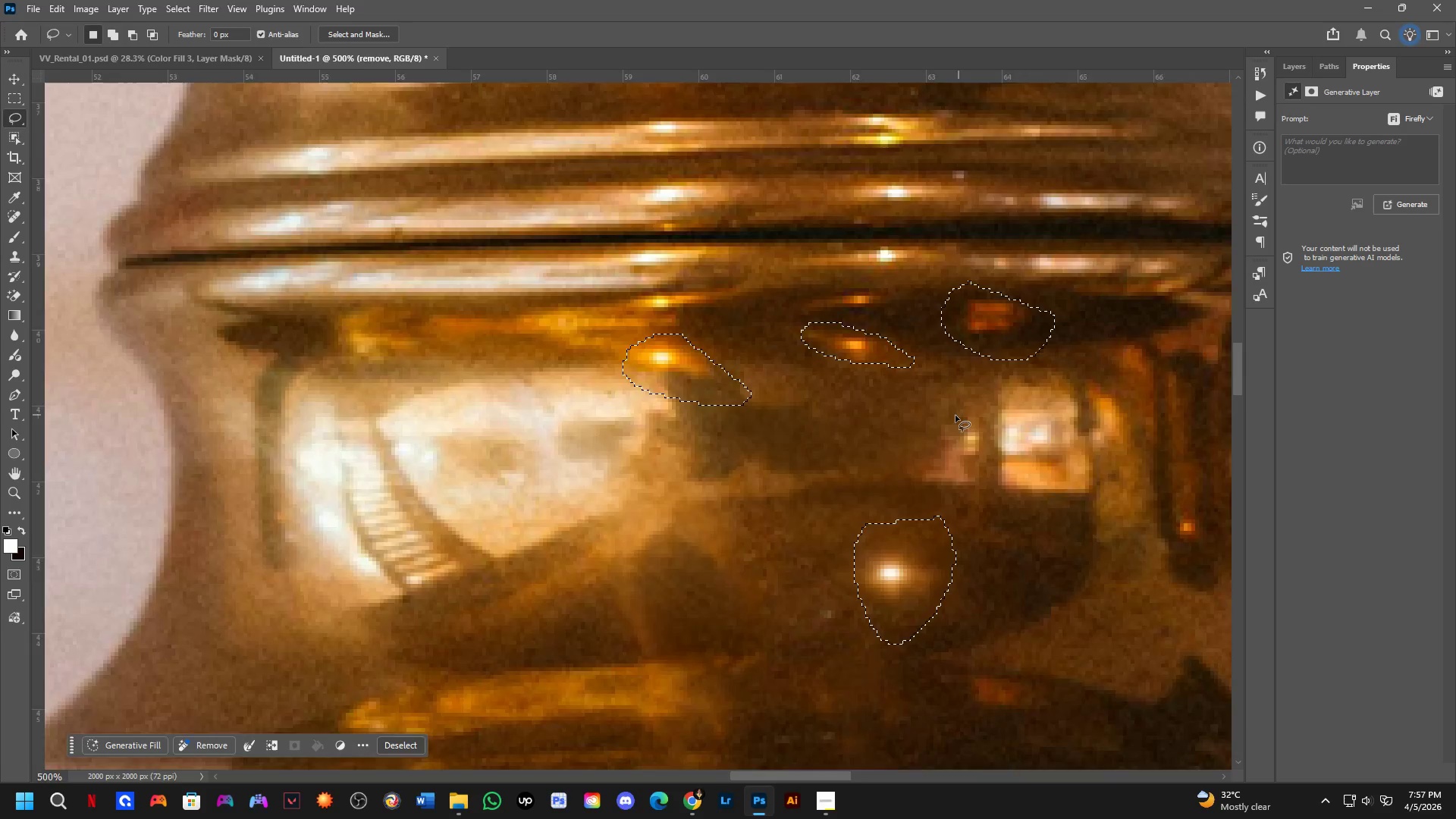 
hold_key(key=ShiftLeft, duration=0.41)
 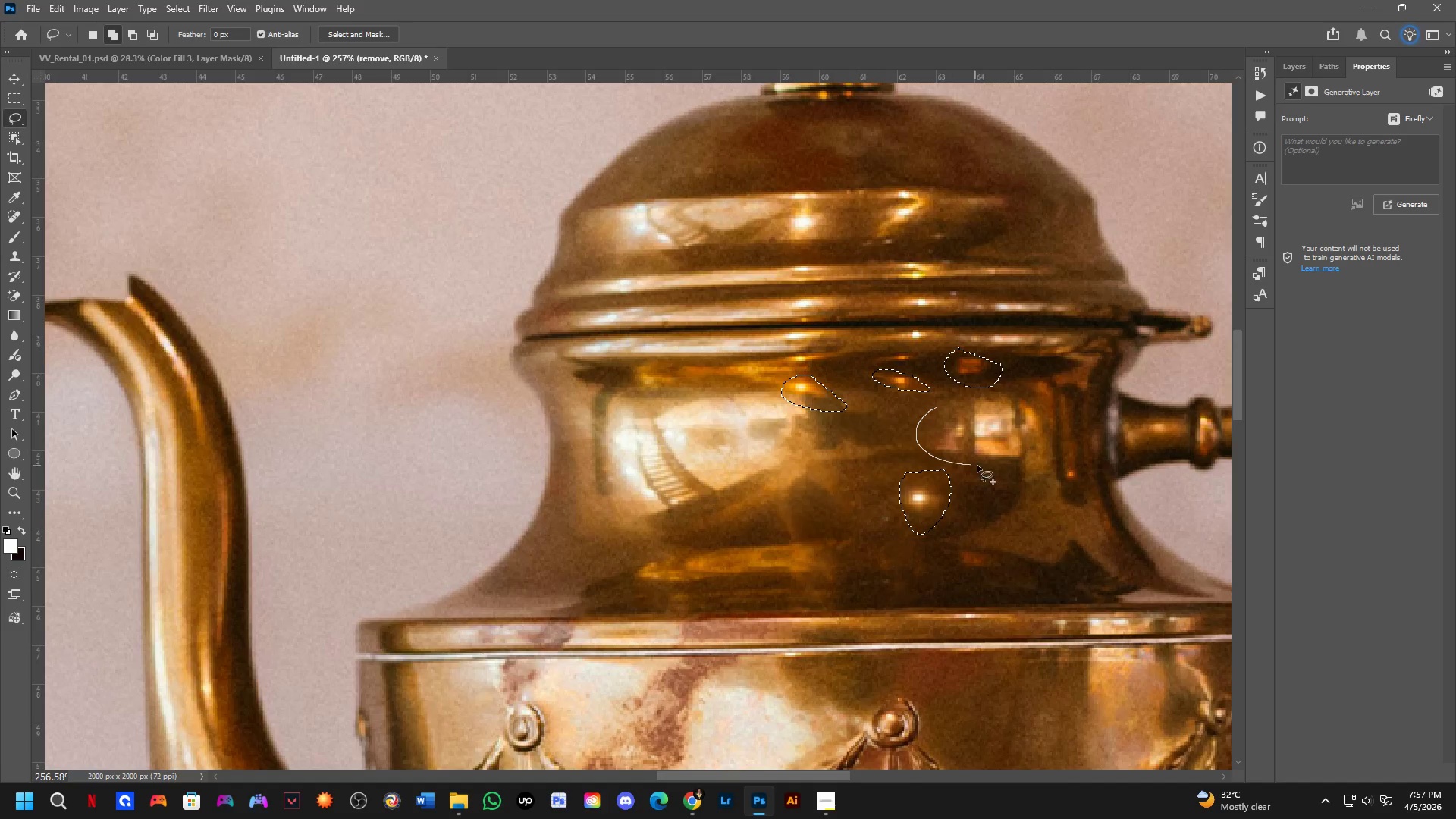 
scroll: coordinate [943, 422], scroll_direction: down, amount: 7.0
 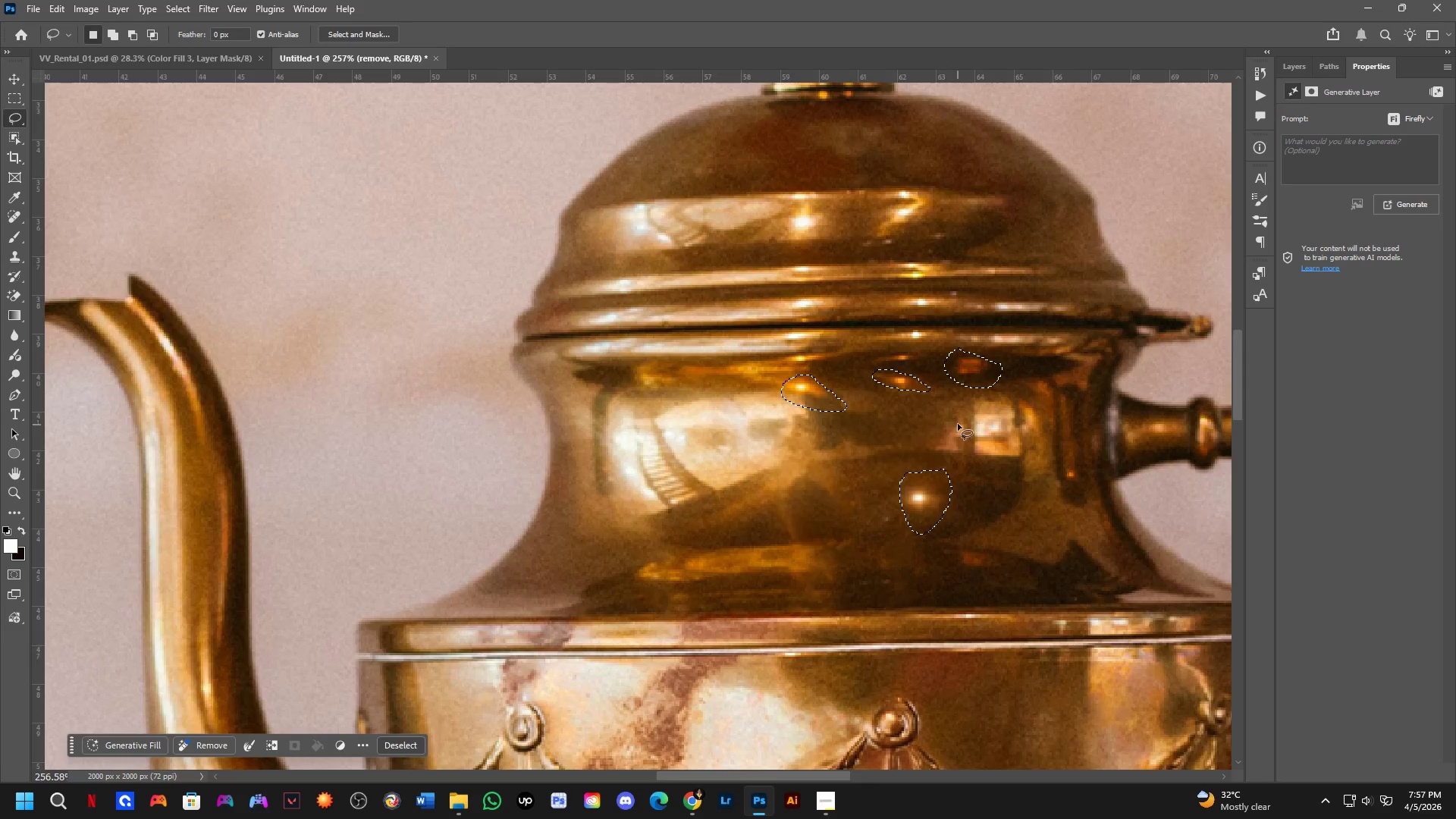 
left_click_drag(start_coordinate=[936, 408], to_coordinate=[1005, 384])
 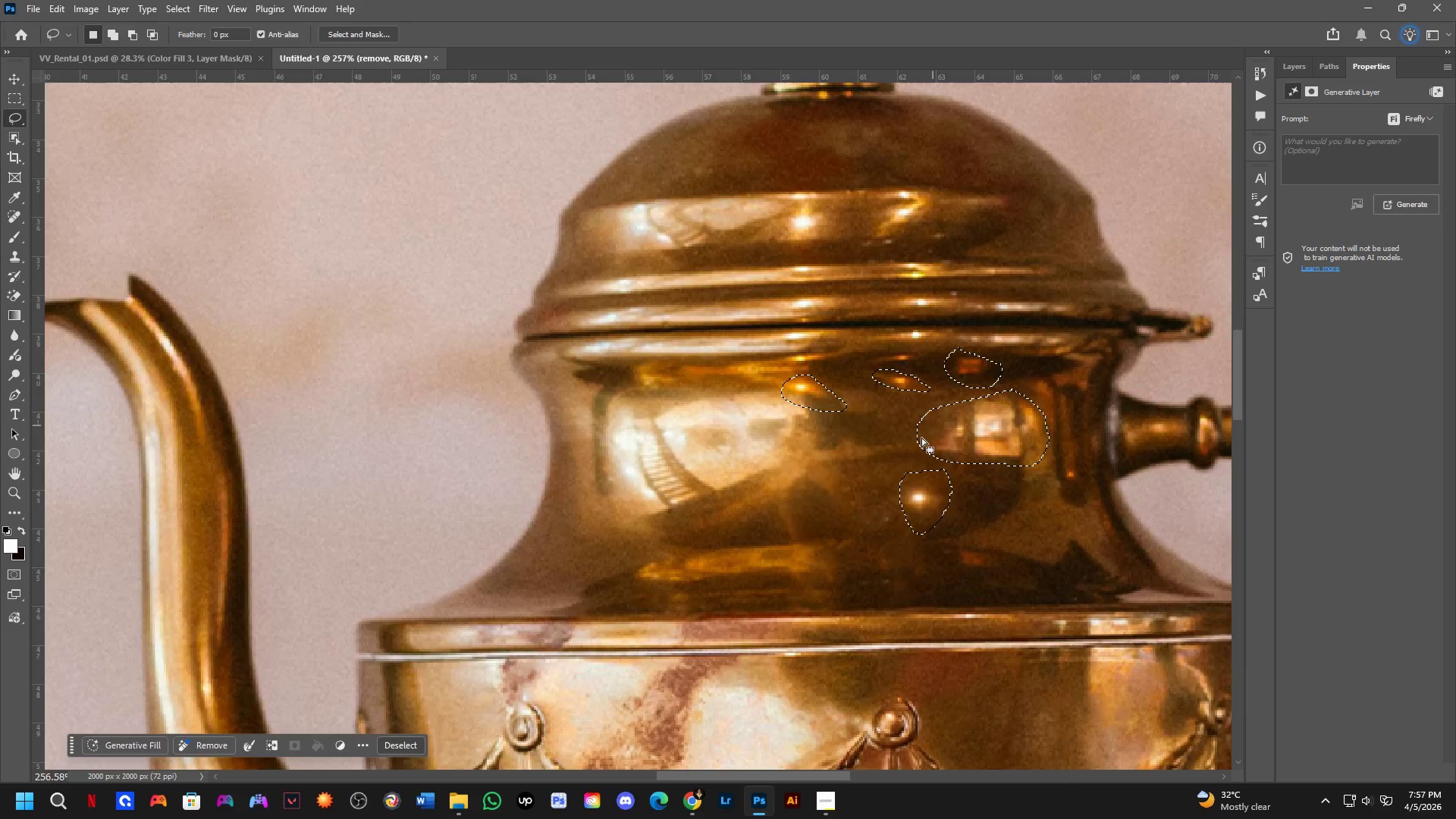 
key(Shift+ShiftLeft)
 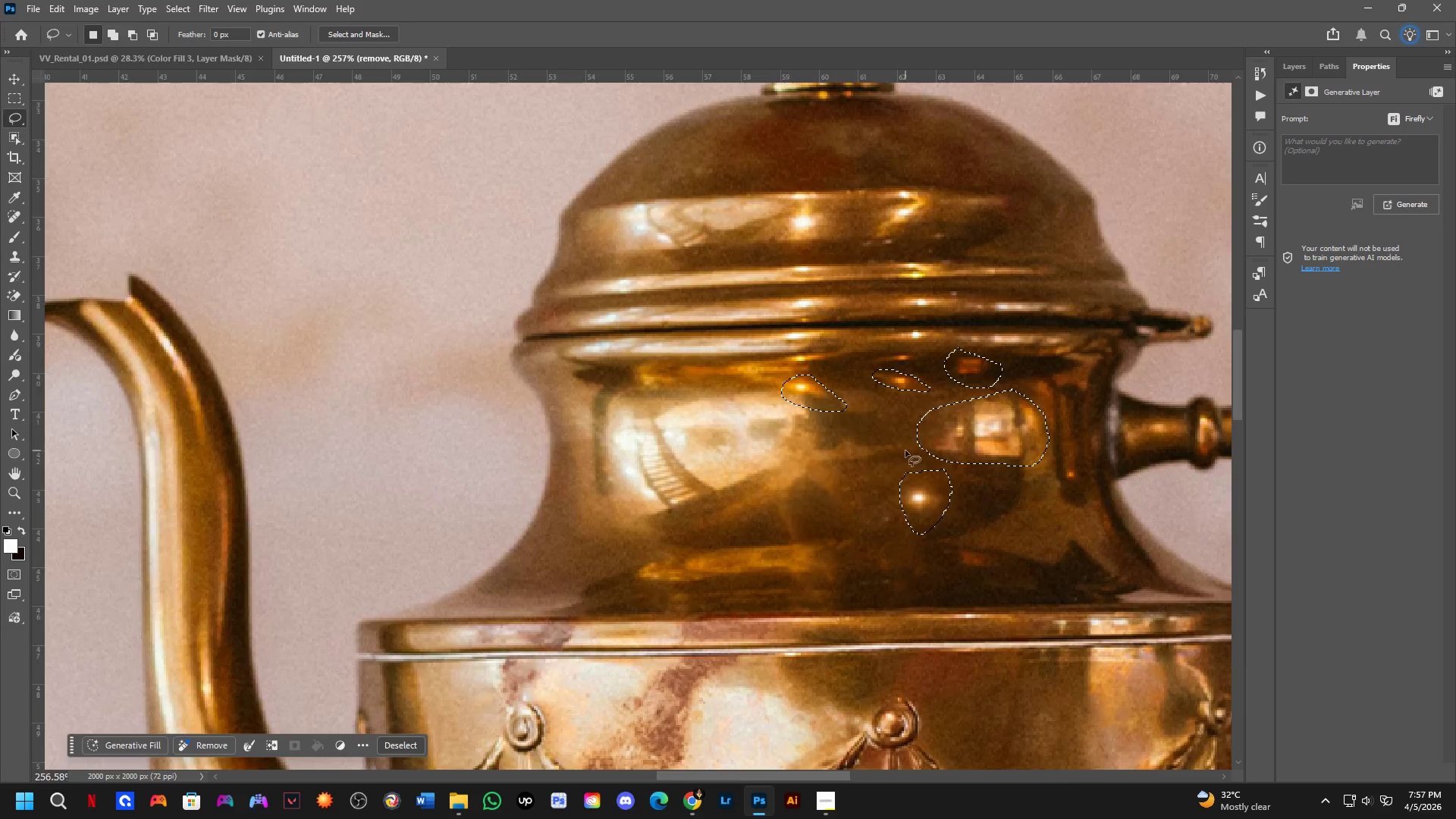 
hold_key(key=Space, duration=0.44)
 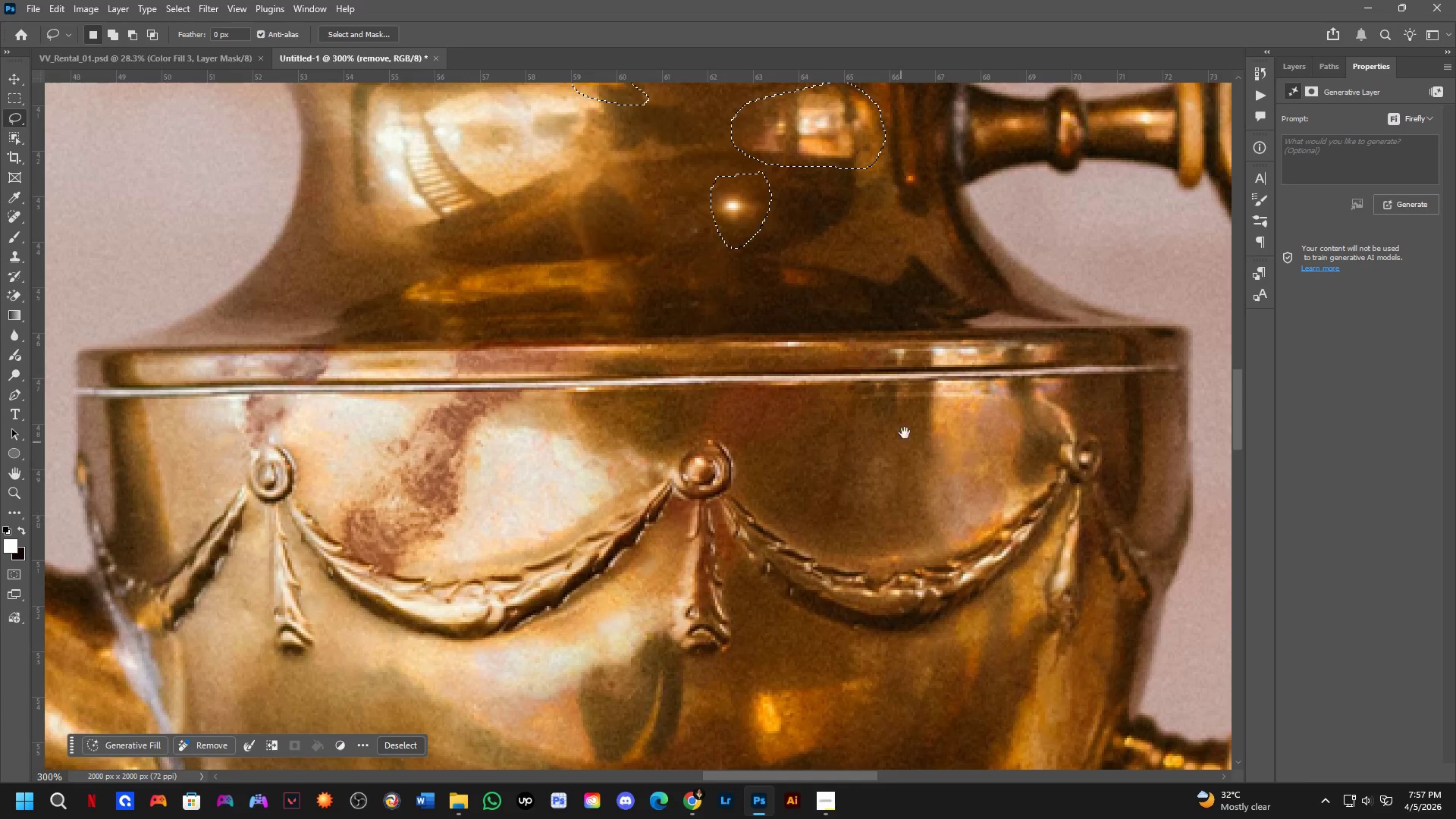 
left_click_drag(start_coordinate=[934, 522], to_coordinate=[883, 538])
 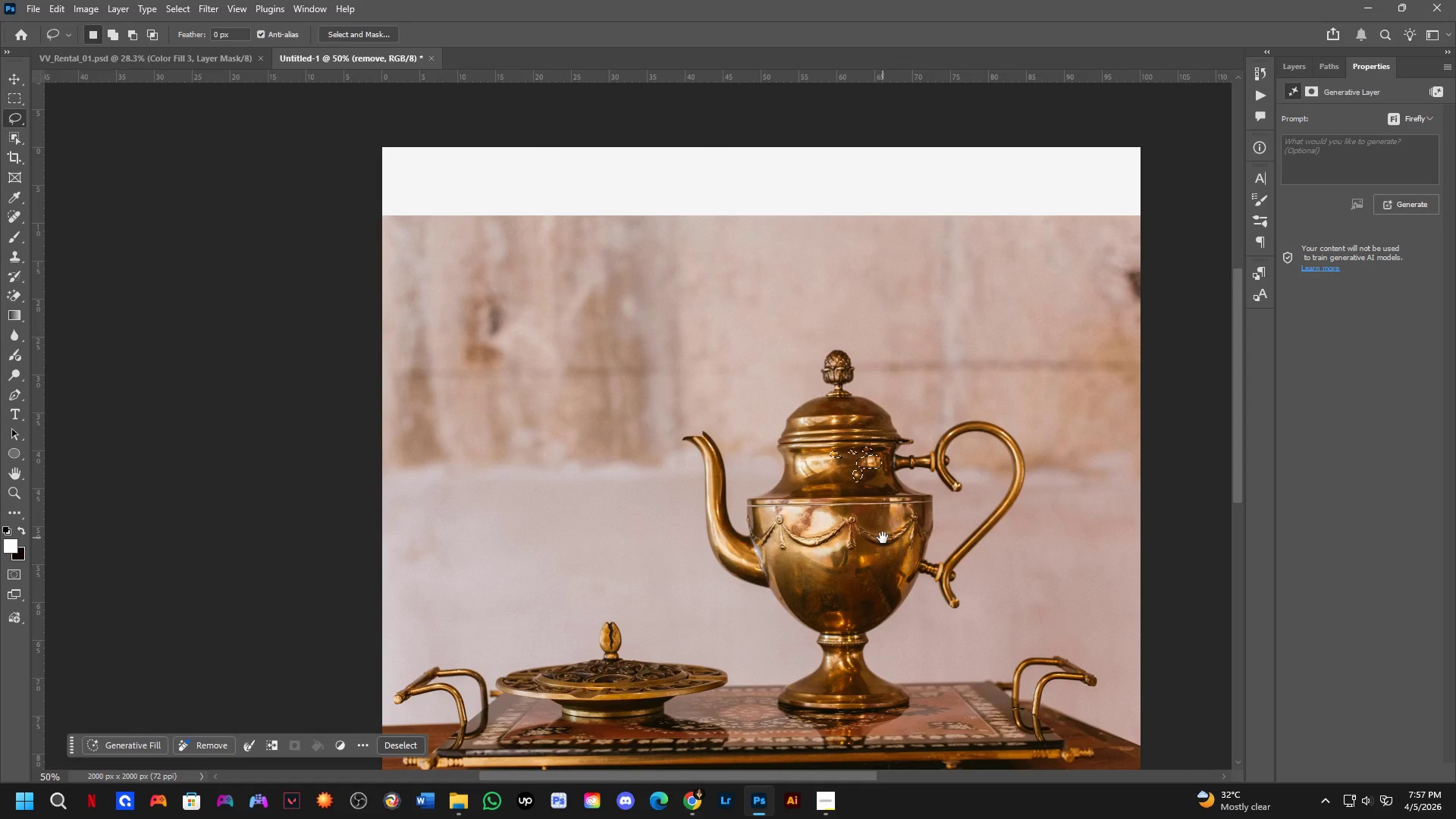 
scroll: coordinate [905, 450], scroll_direction: down, amount: 4.0
 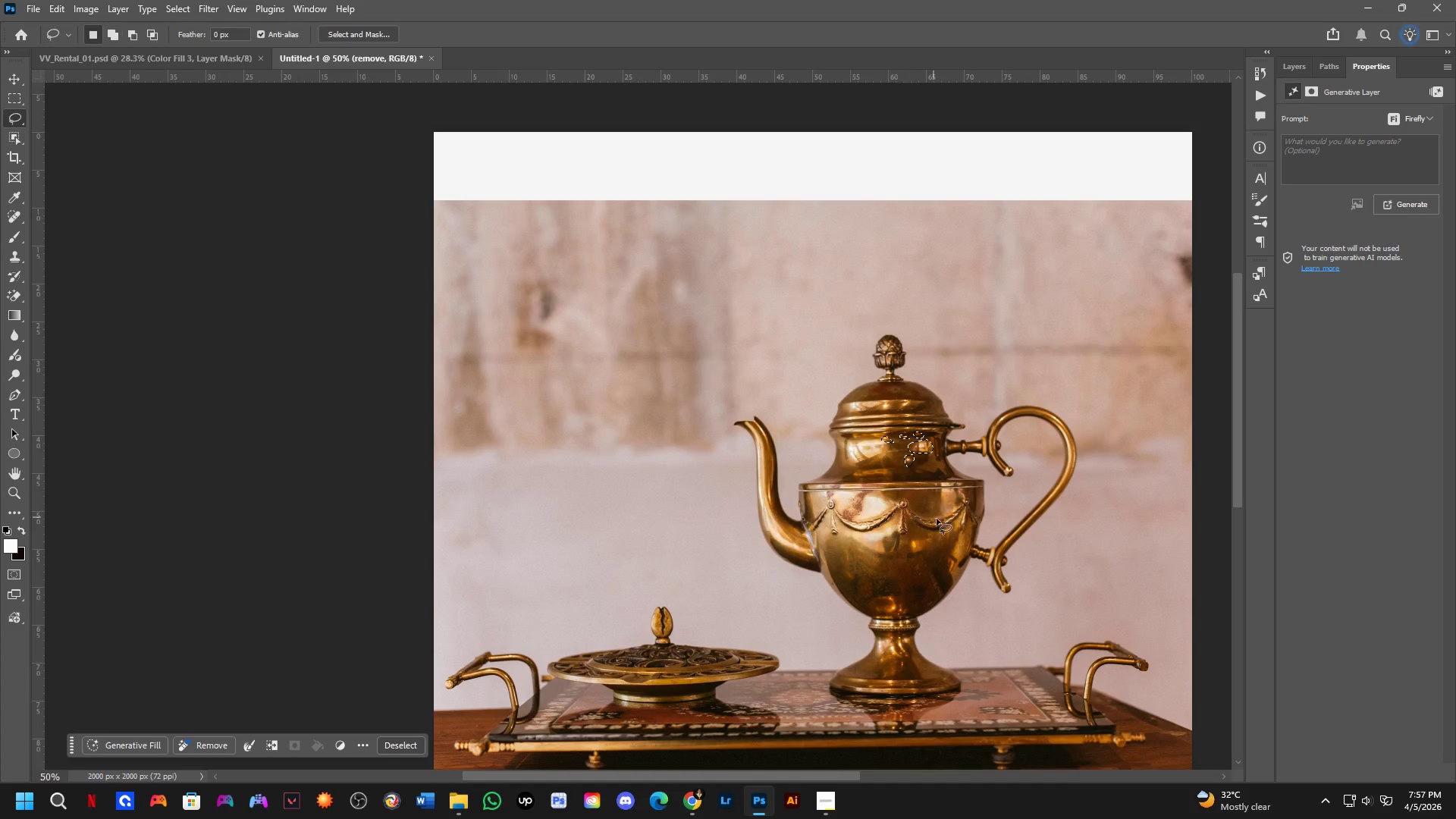 
key(Shift+ShiftLeft)
 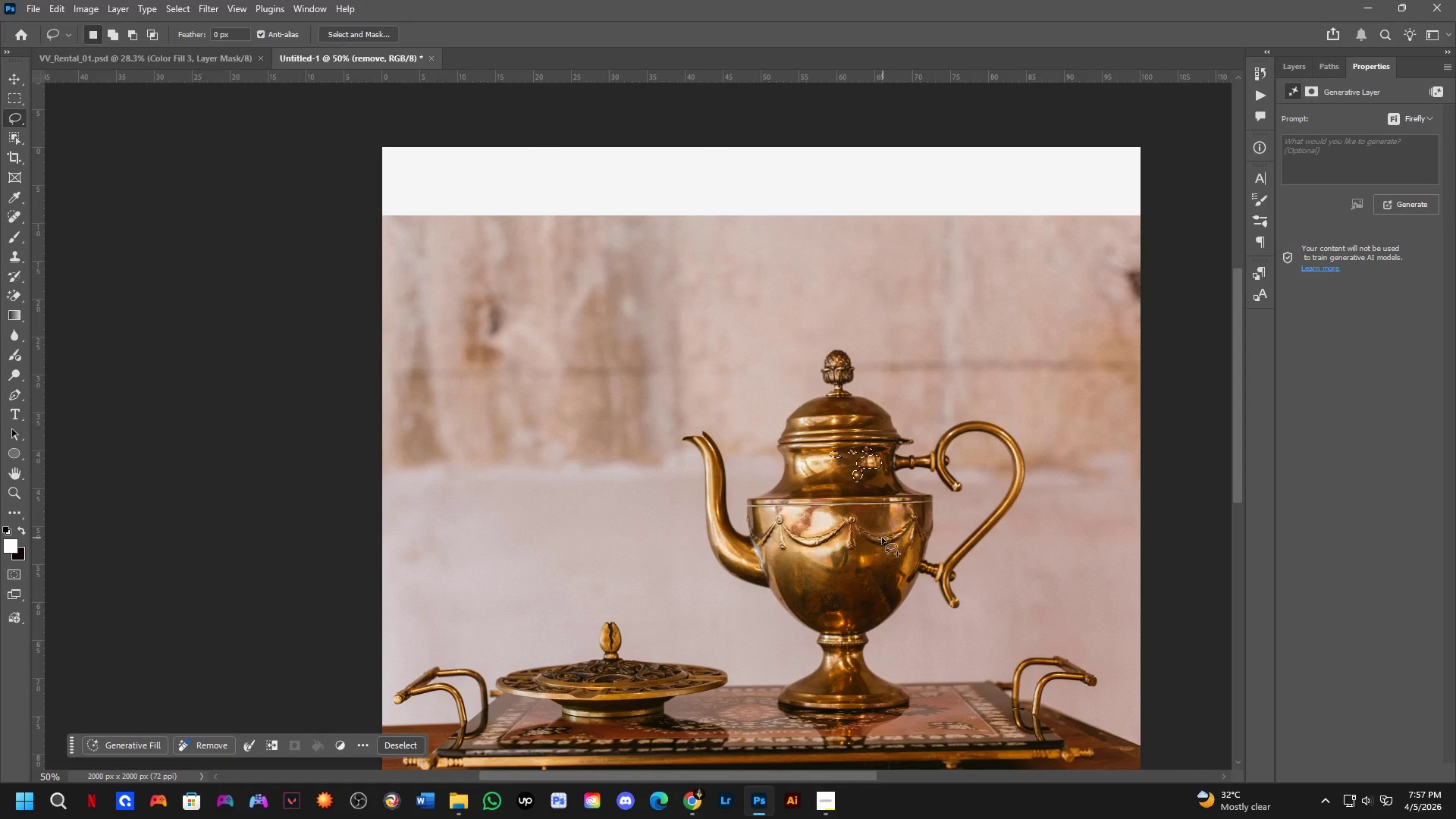 
hold_key(key=Space, duration=0.66)
 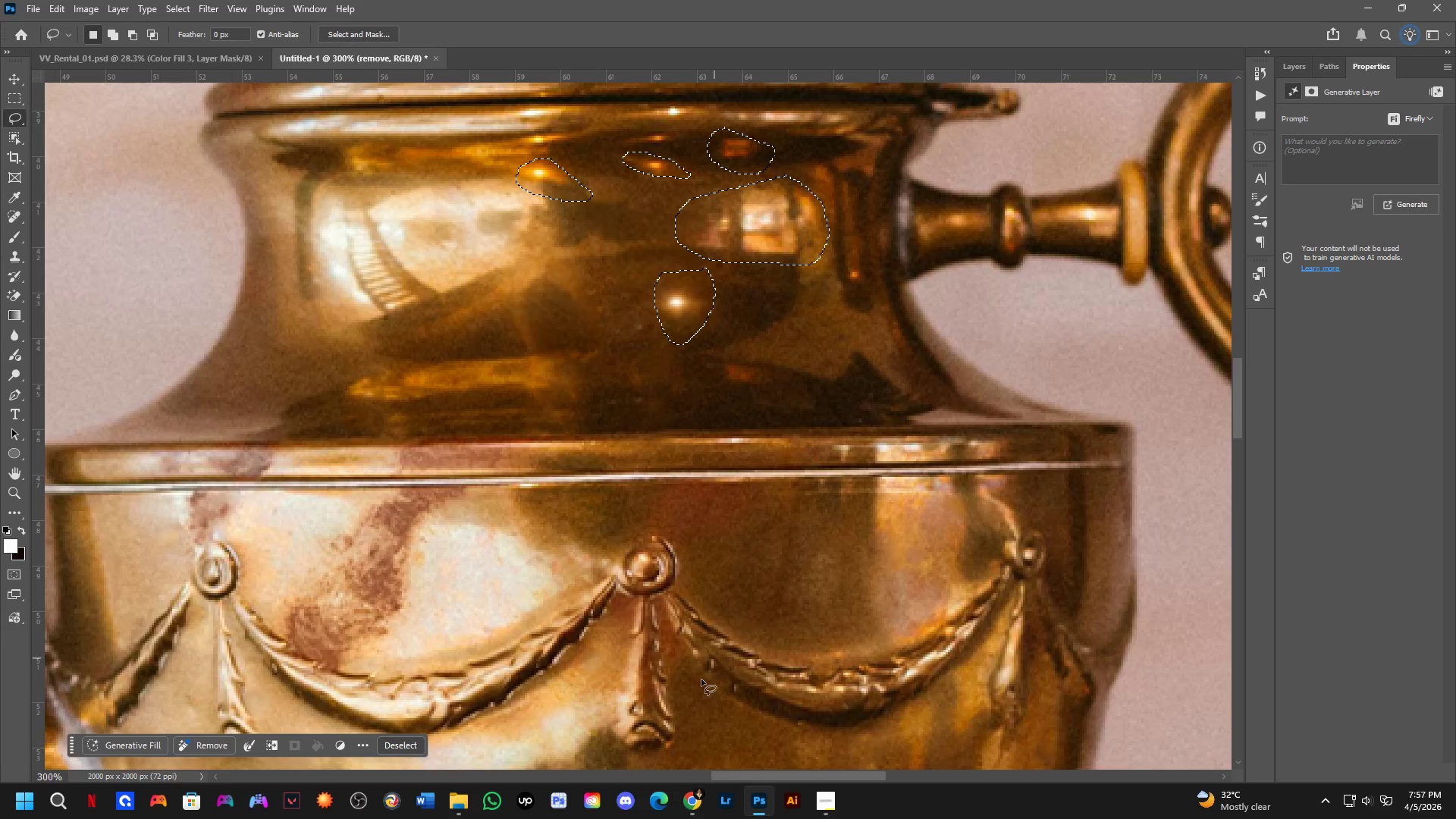 
left_click_drag(start_coordinate=[912, 400], to_coordinate=[856, 496])
 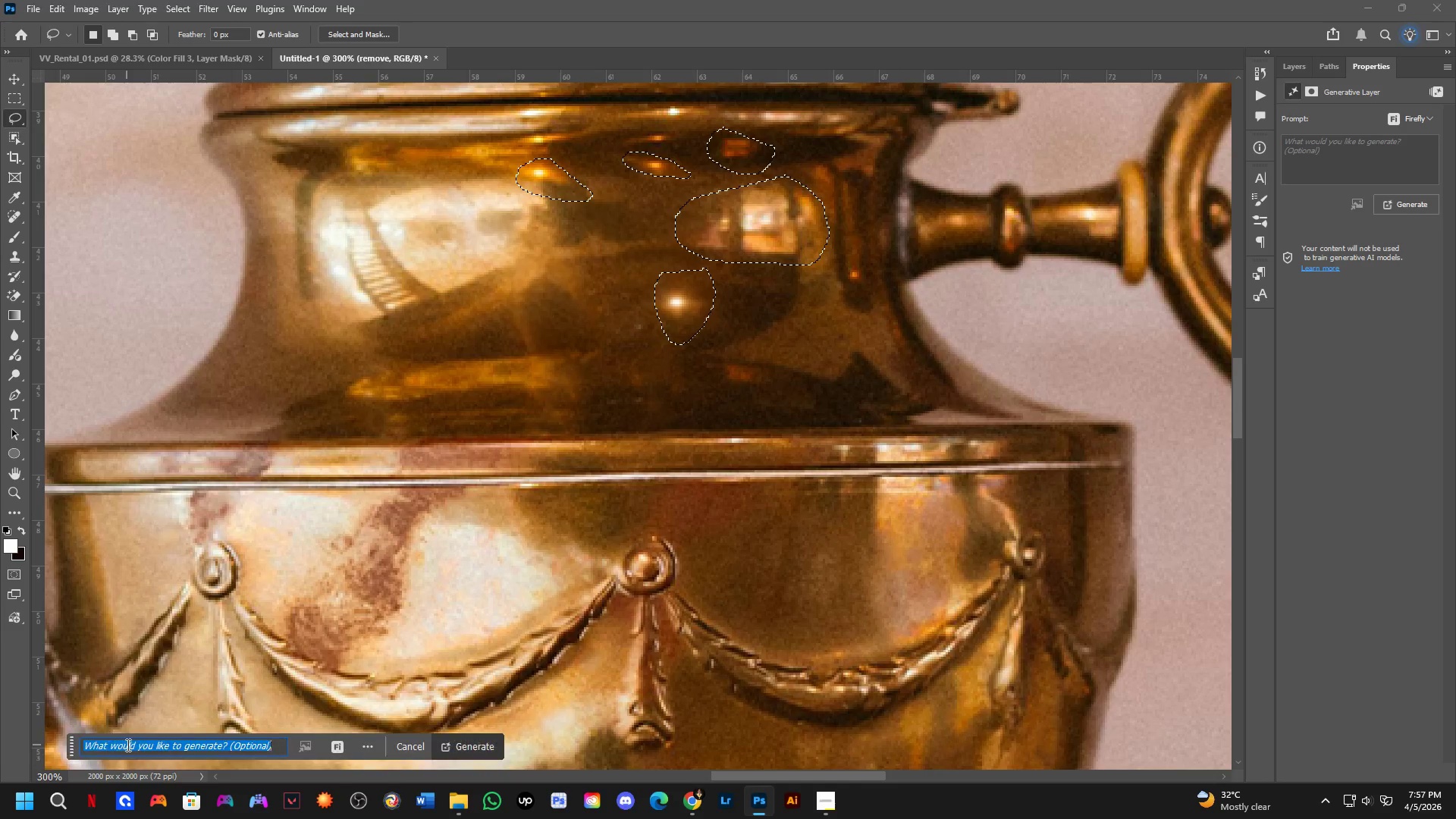 
scroll: coordinate [881, 528], scroll_direction: up, amount: 4.0
 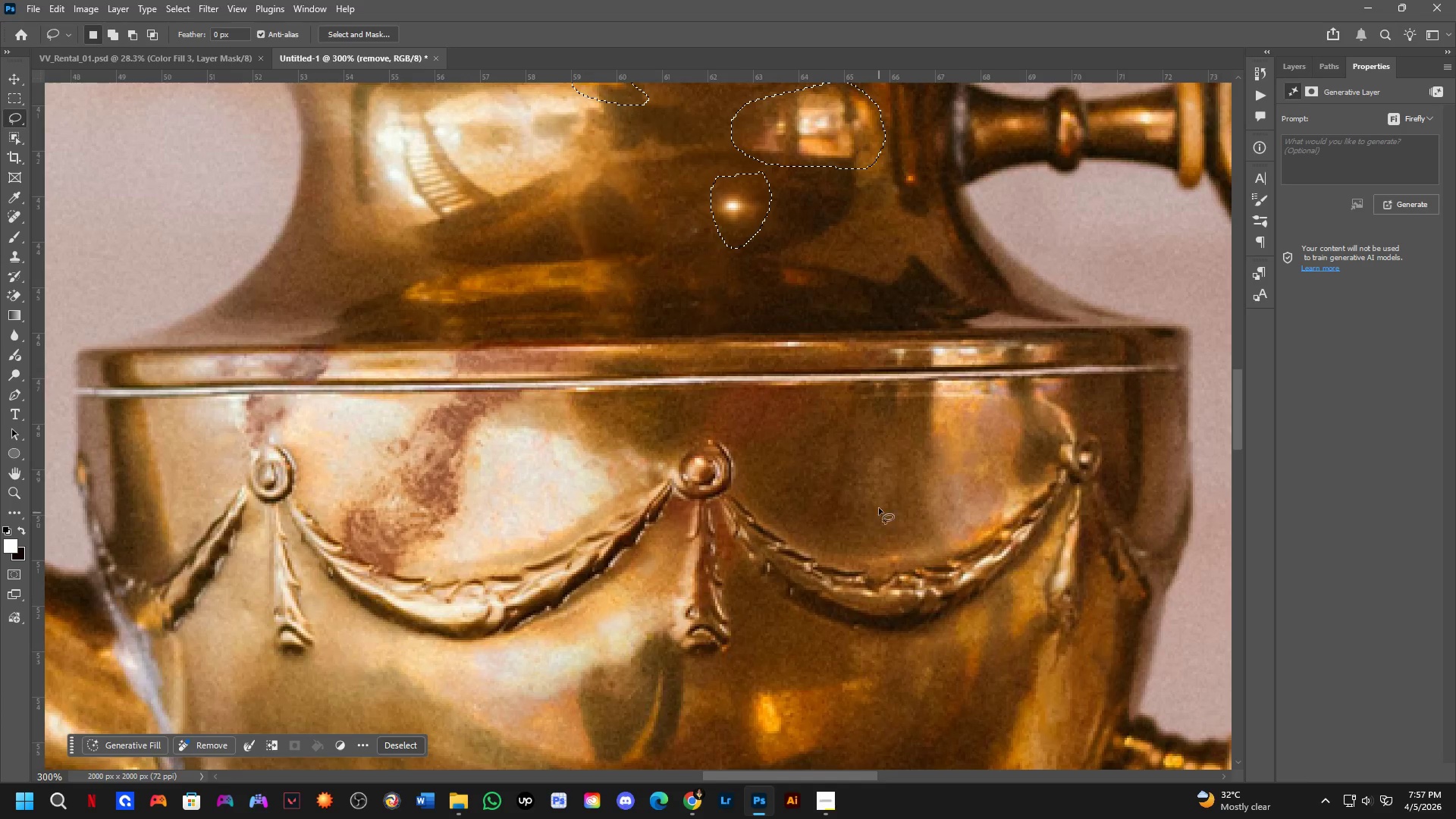 
type(remove)
 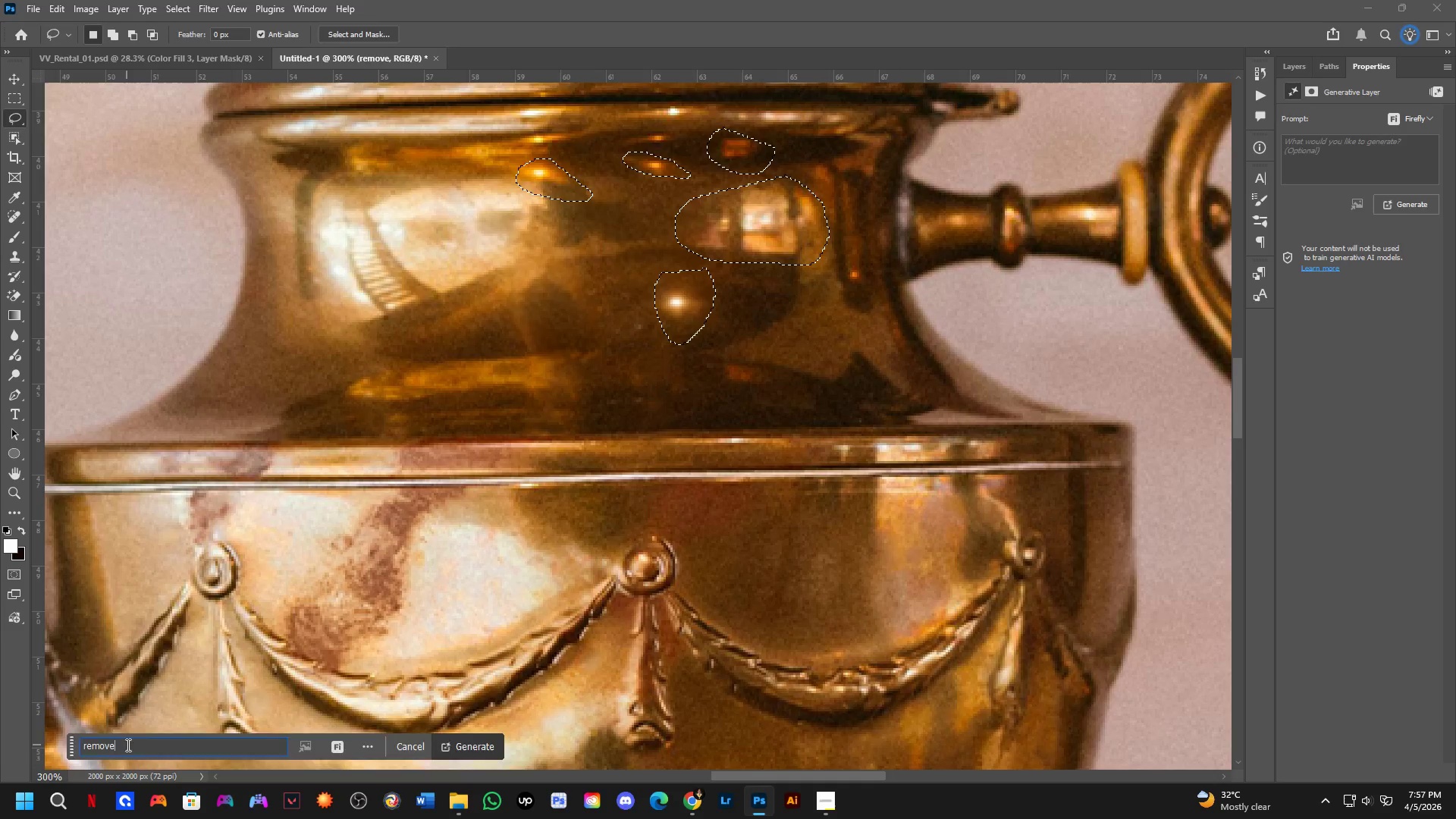 
key(Enter)
 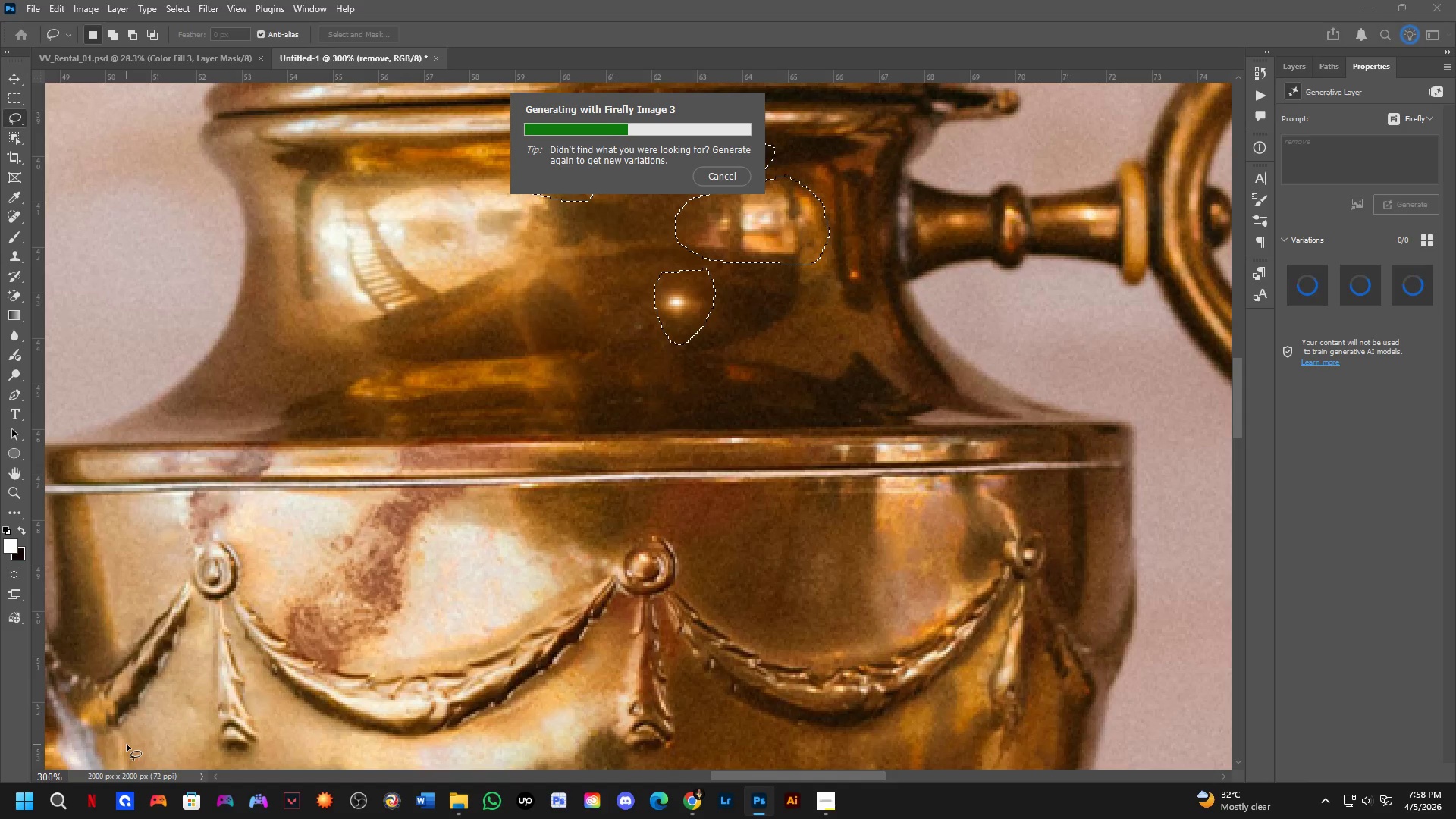 
wait(10.12)
 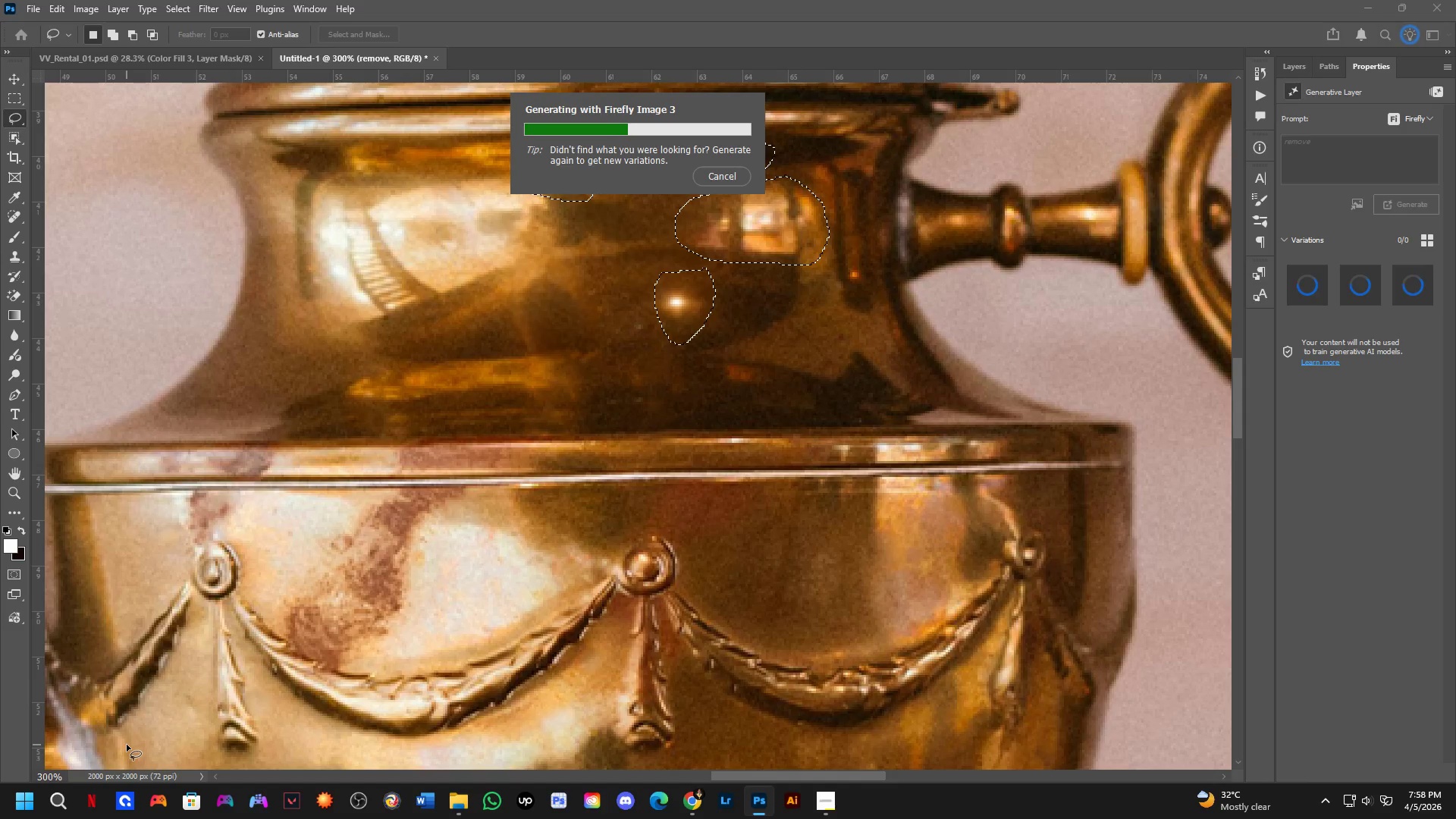 
scroll: coordinate [256, 713], scroll_direction: down, amount: 5.0
 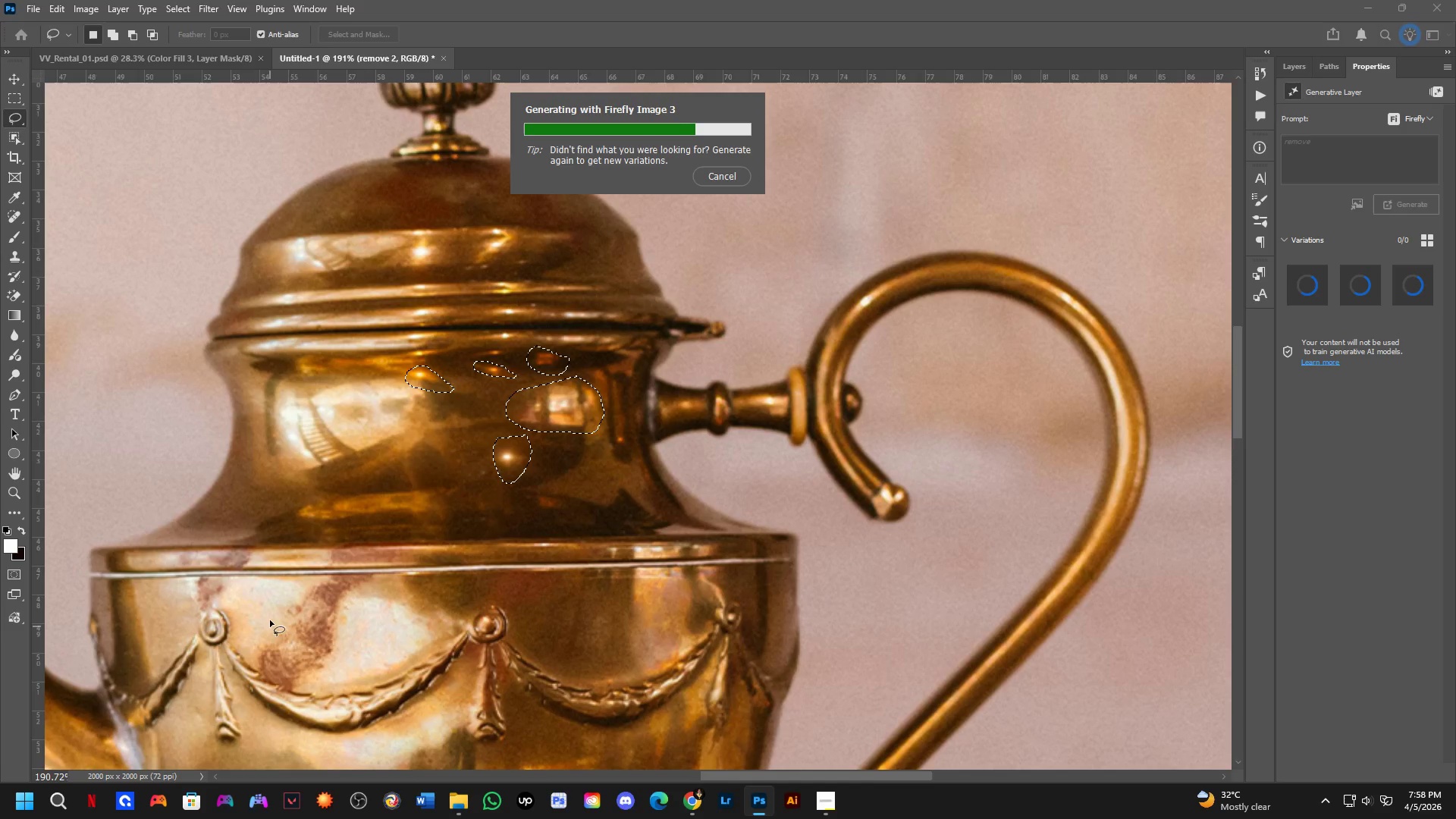 
key(Shift+ShiftLeft)
 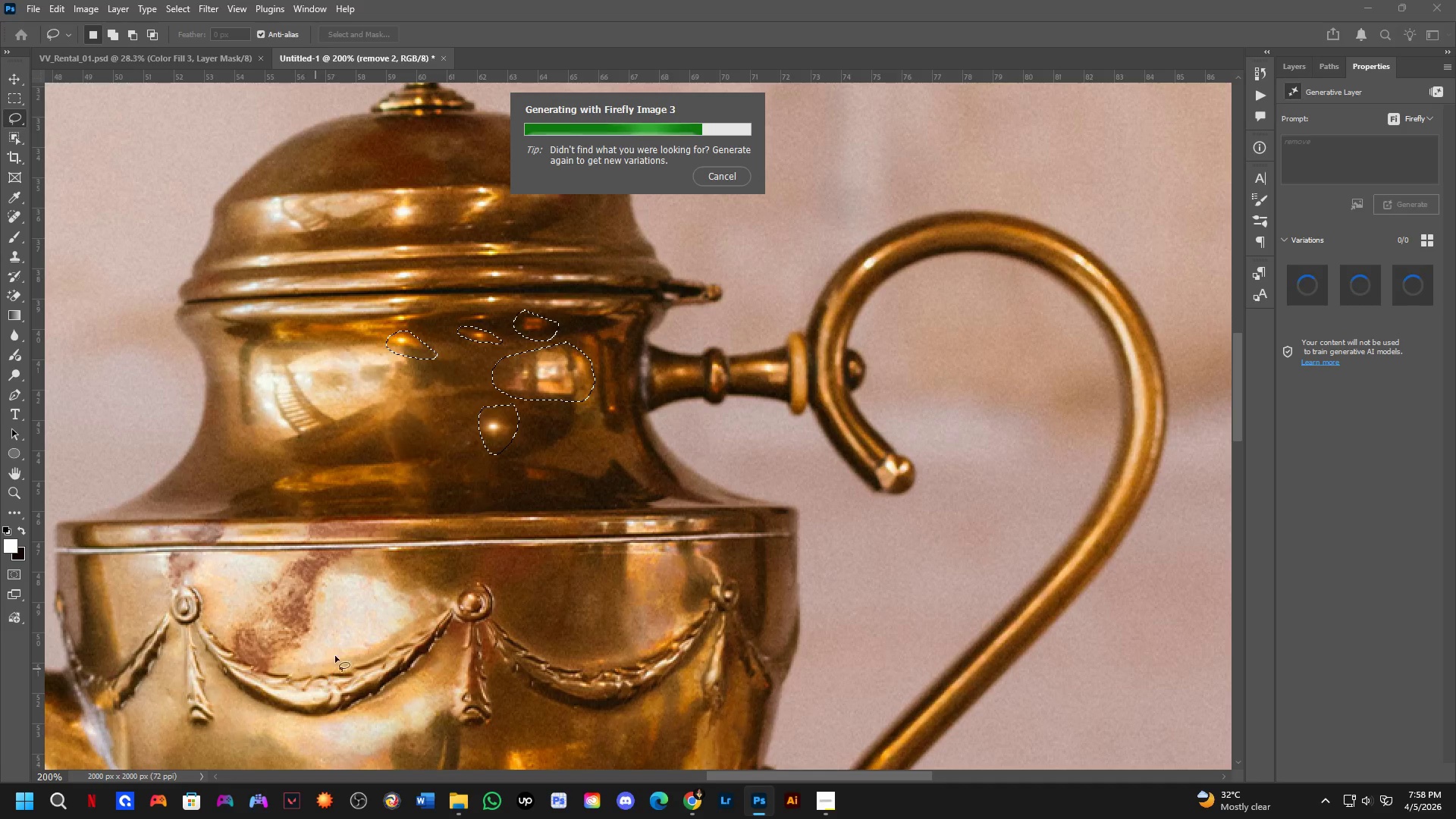 
scroll: coordinate [315, 669], scroll_direction: down, amount: 3.0
 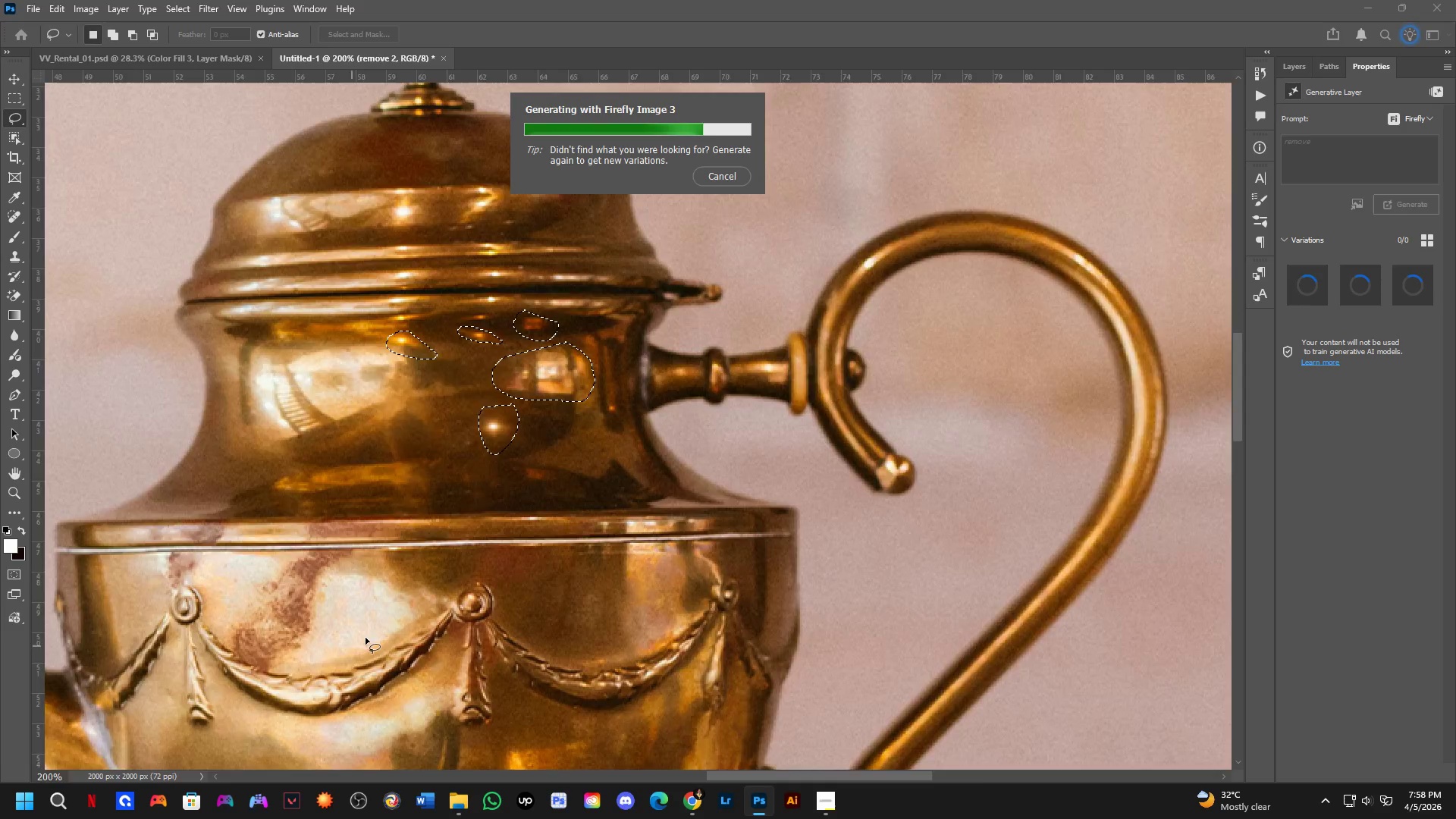 
key(Shift+ShiftLeft)
 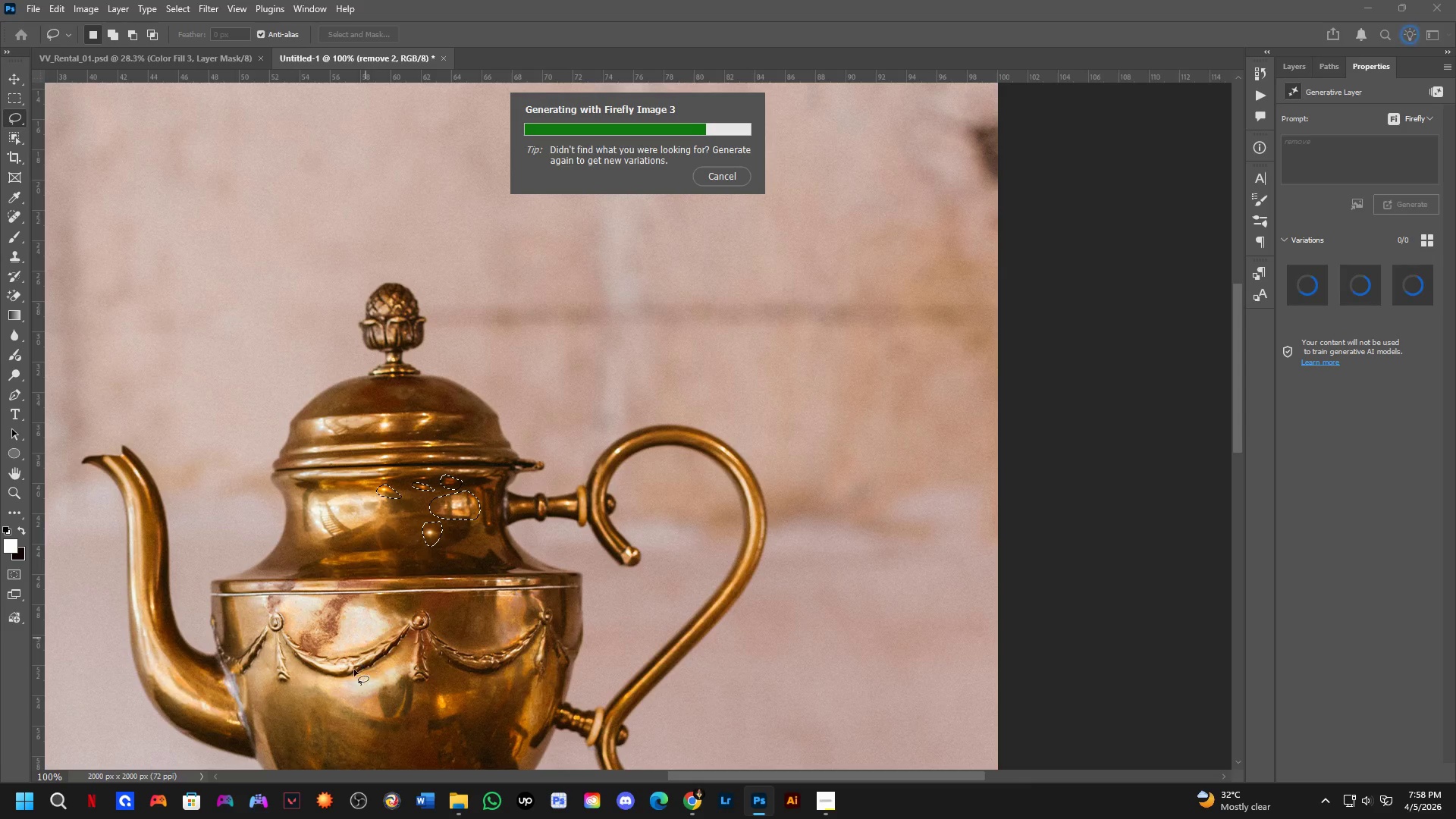 
scroll: coordinate [366, 638], scroll_direction: down, amount: 2.0
 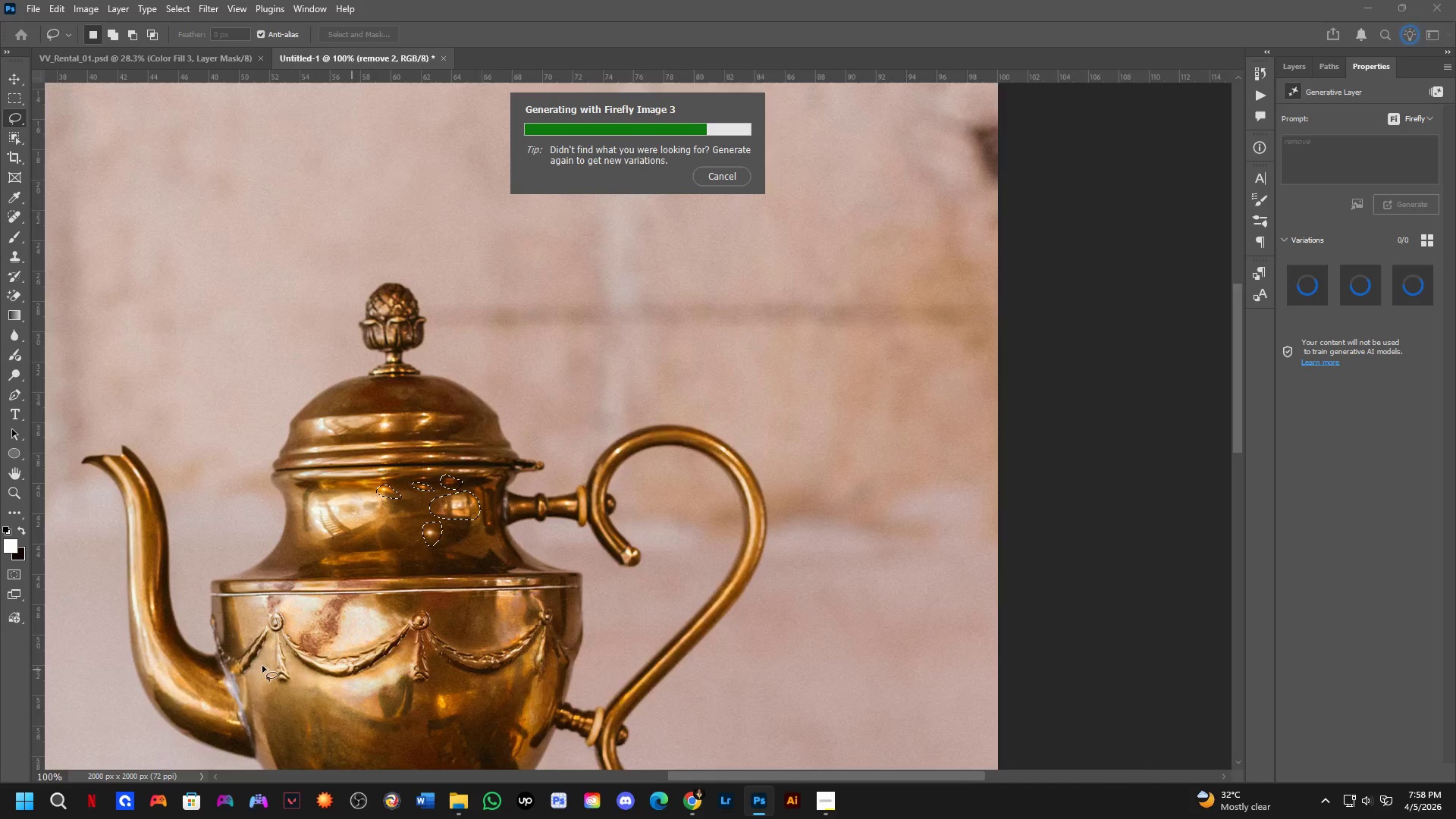 
scroll: coordinate [248, 662], scroll_direction: up, amount: 6.0
 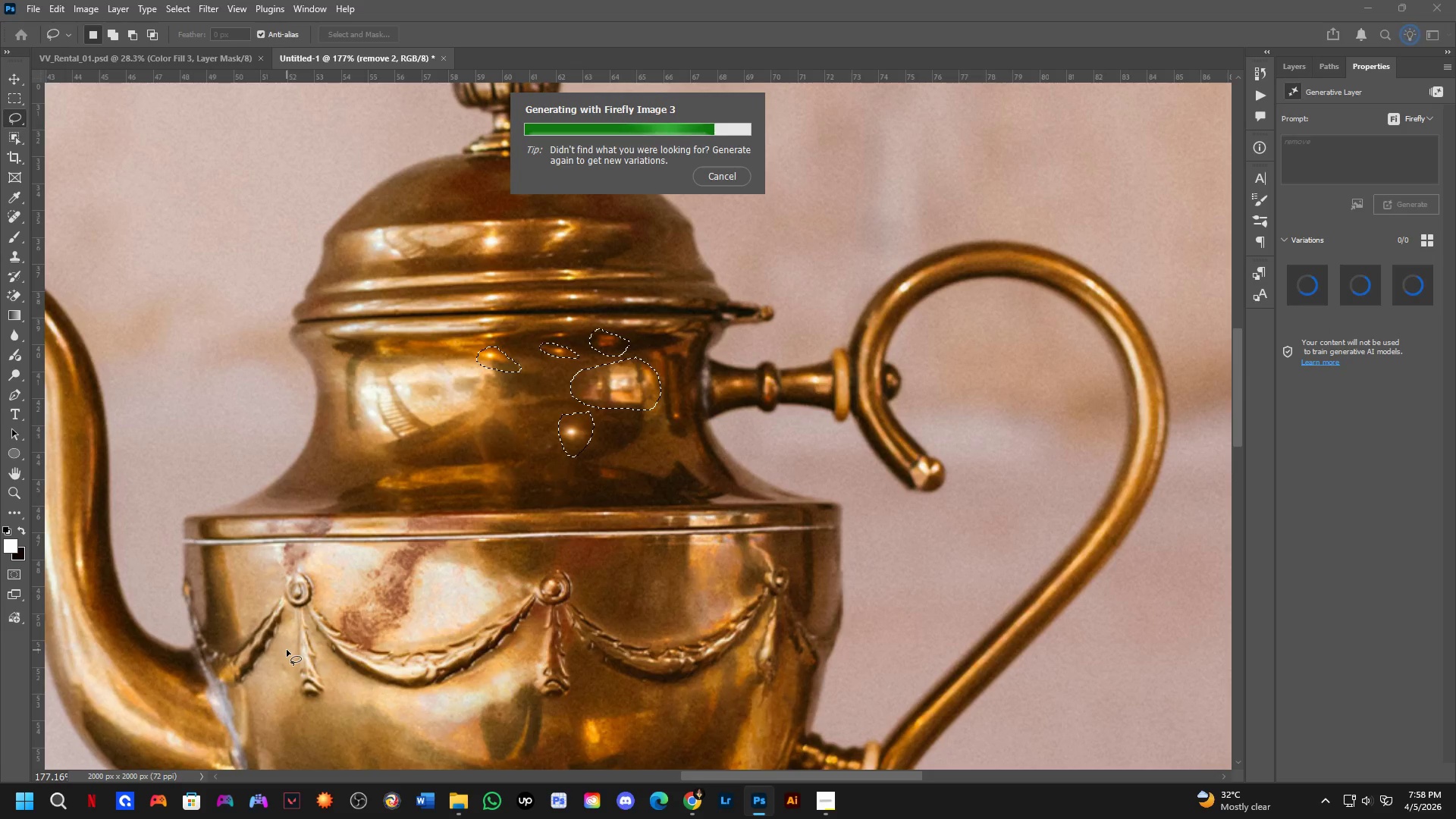 
scroll: coordinate [287, 648], scroll_direction: down, amount: 2.0
 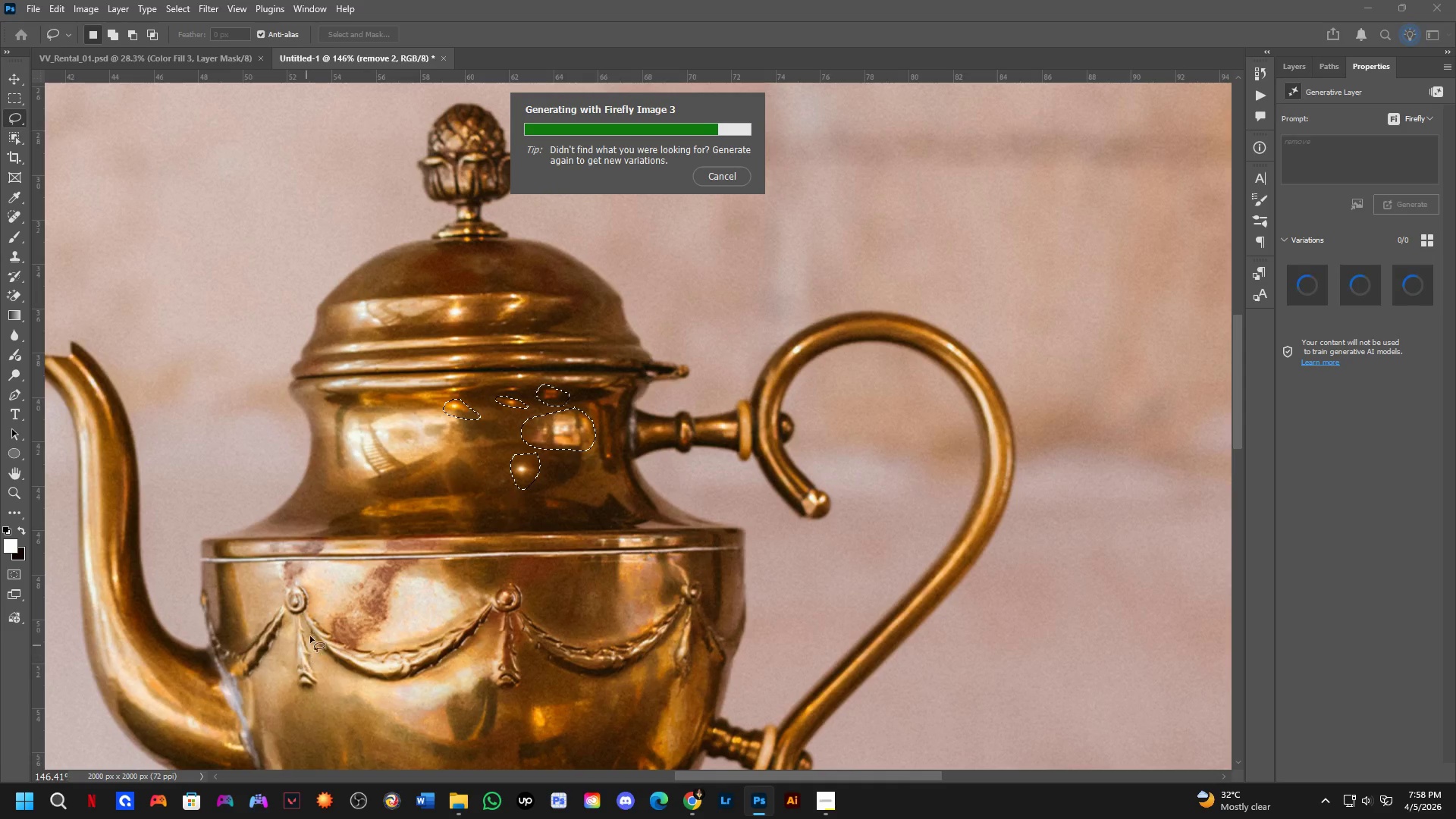 
hold_key(key=Space, duration=0.84)
 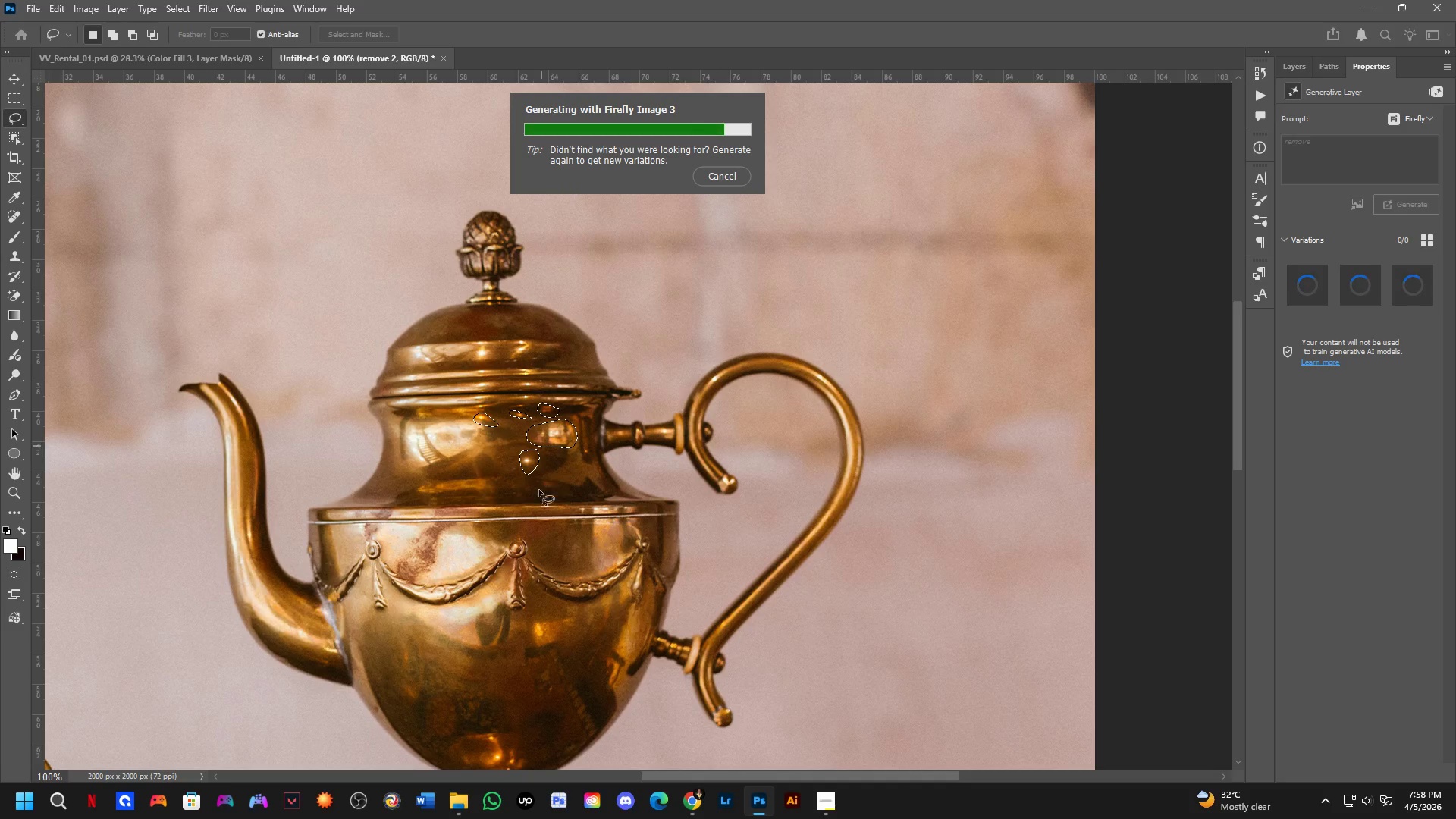 
left_click_drag(start_coordinate=[316, 624], to_coordinate=[403, 573])
 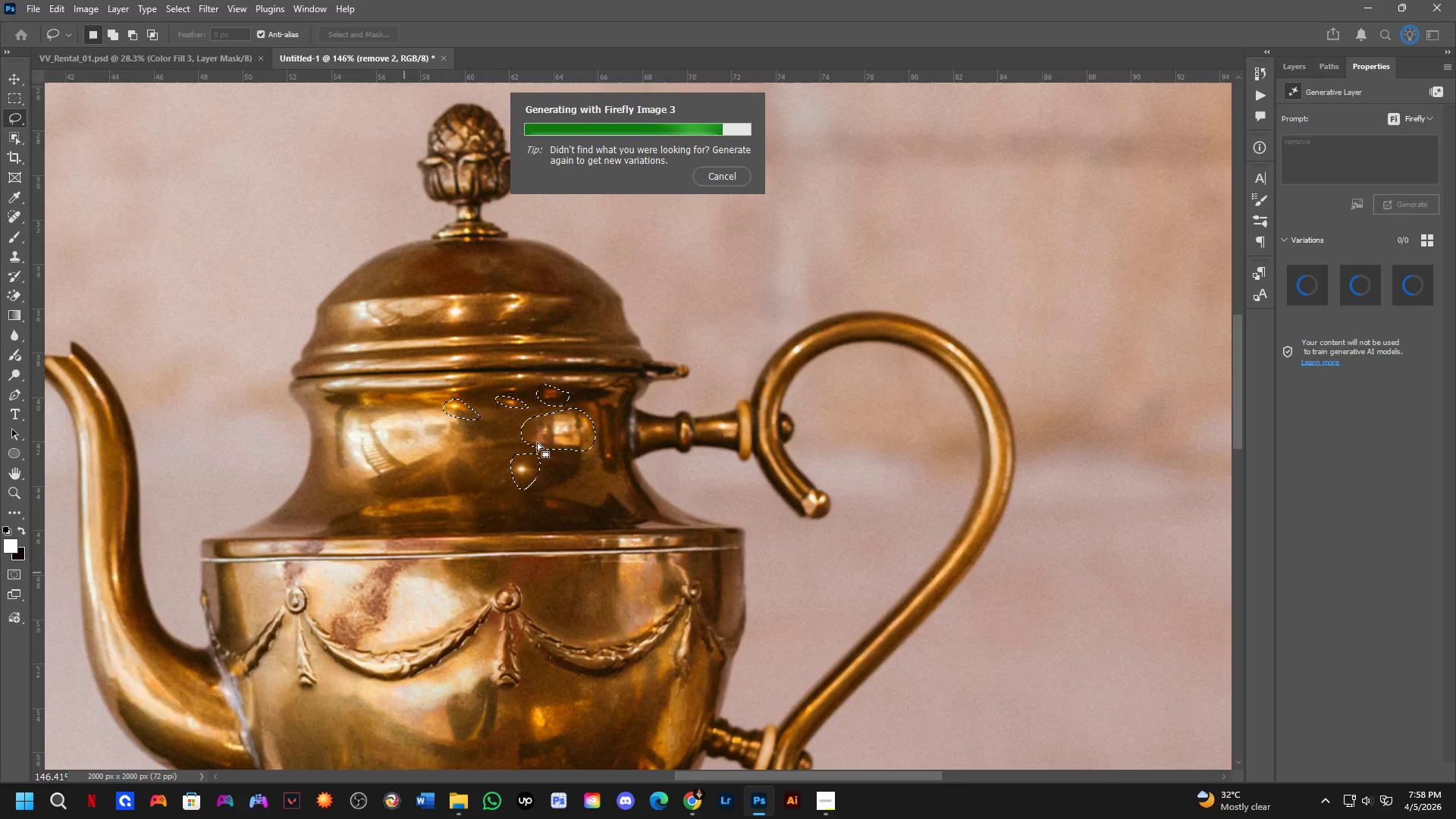 
scroll: coordinate [538, 441], scroll_direction: down, amount: 4.0
 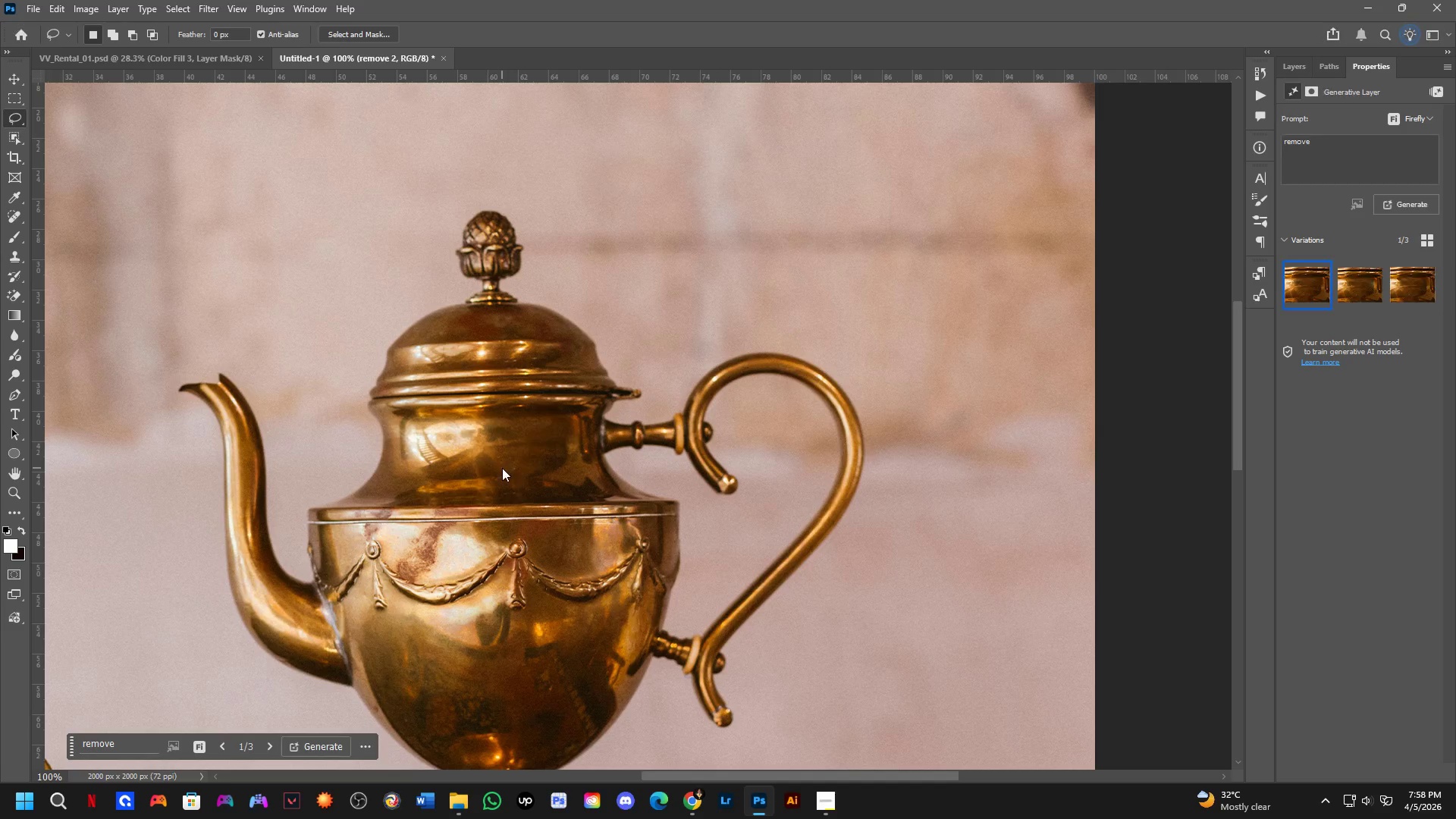 
scroll: coordinate [531, 447], scroll_direction: up, amount: 4.0
 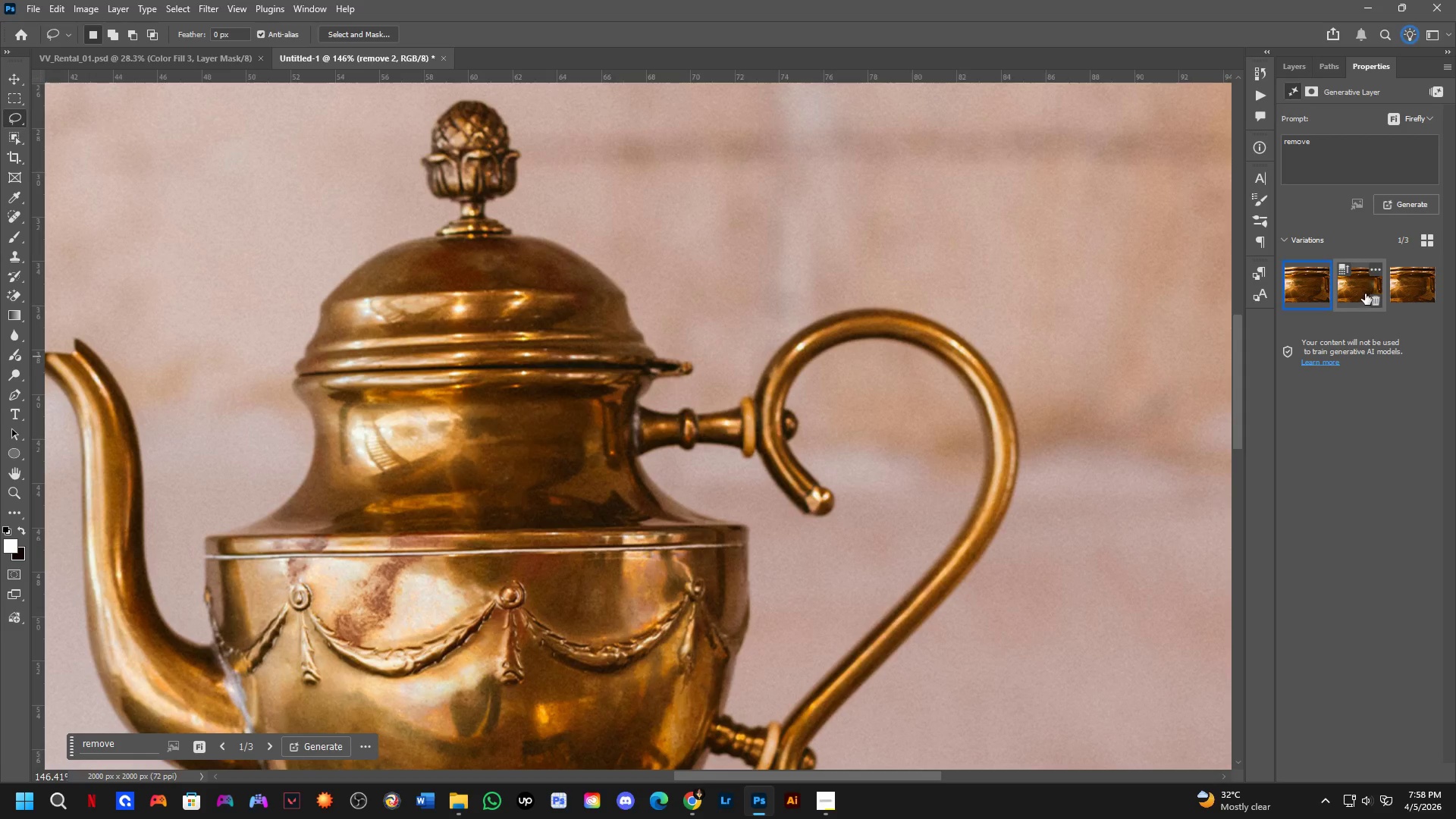 
left_click([1361, 292])
 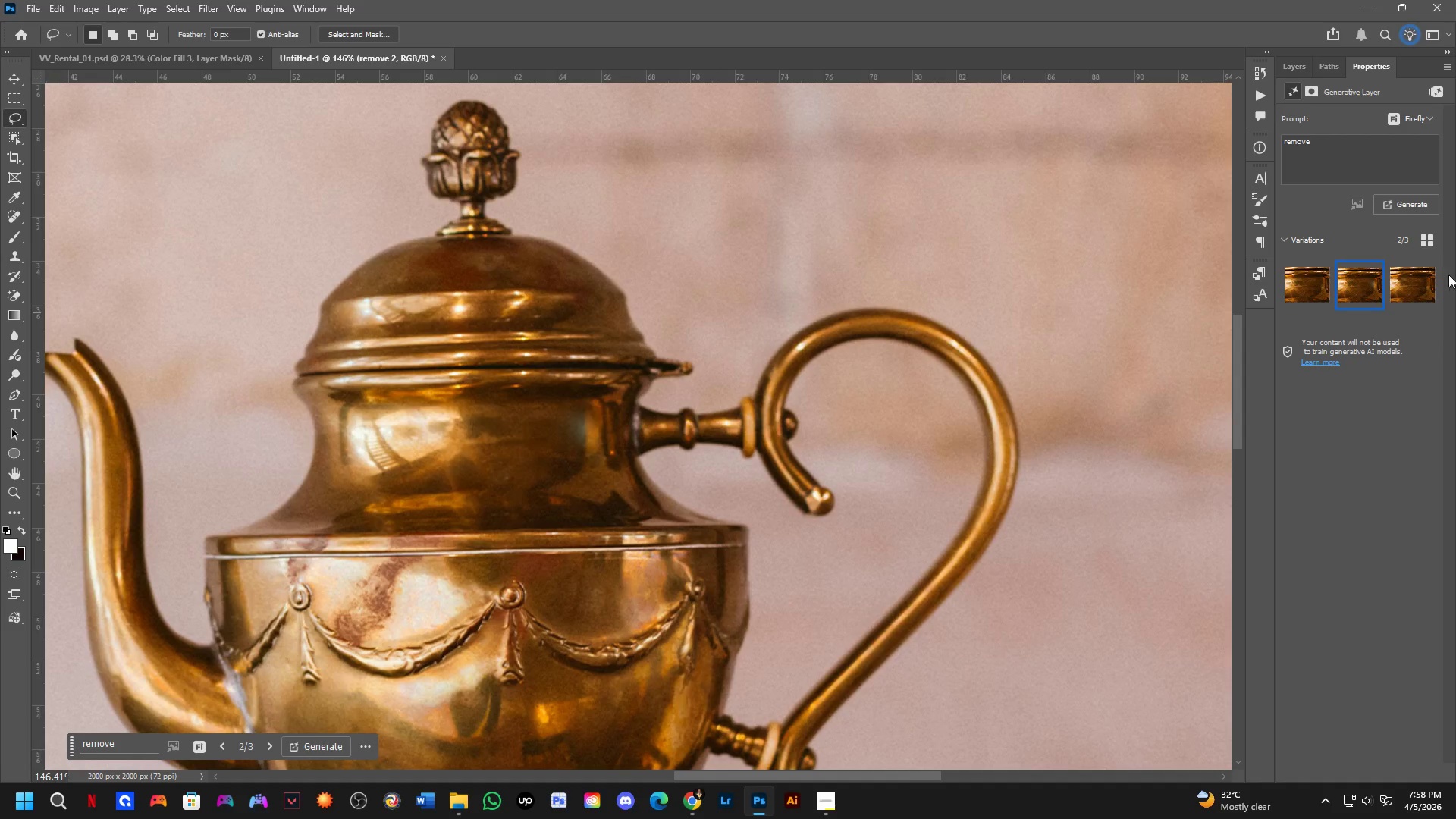 
left_click([1411, 284])
 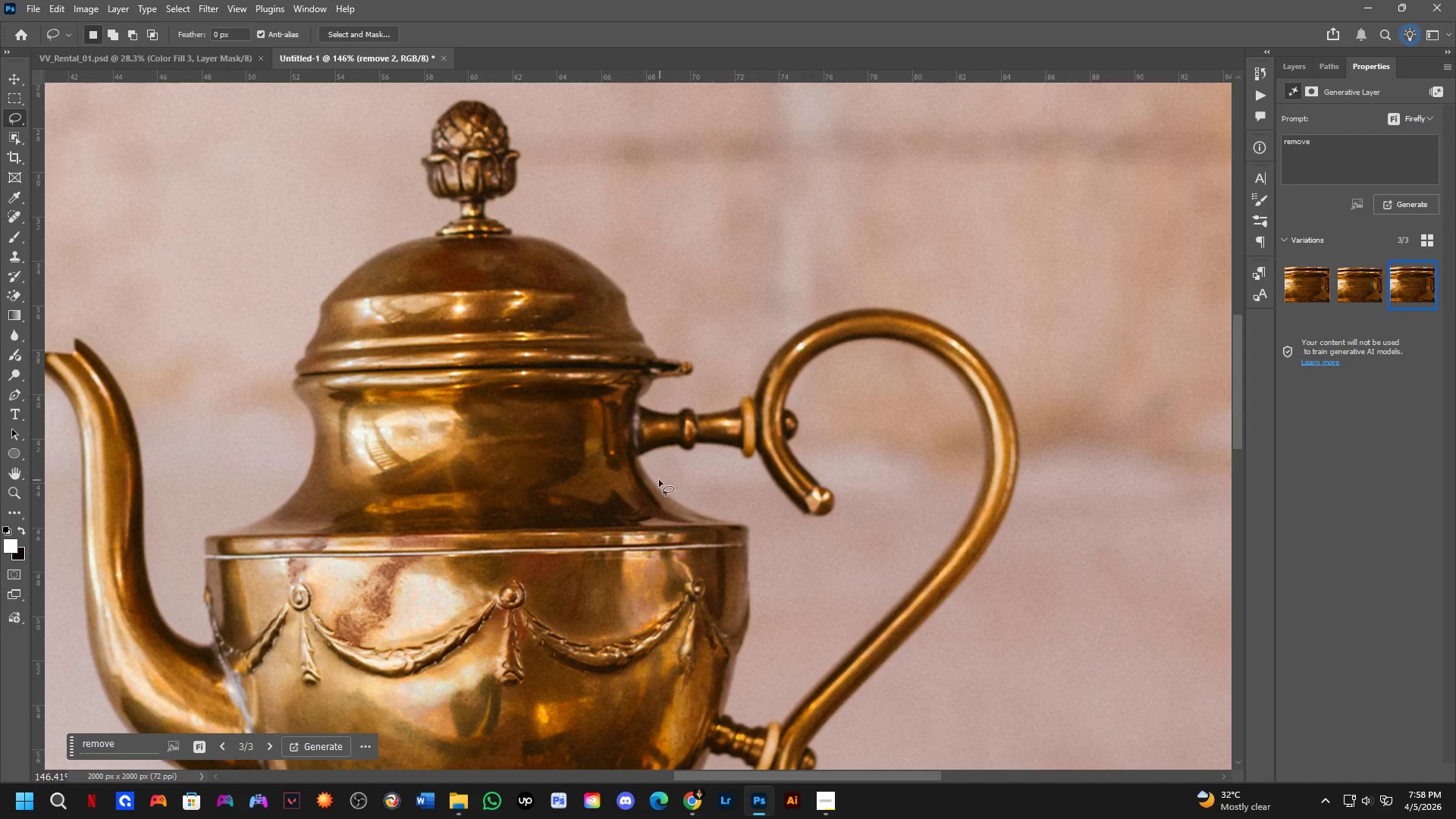 
hold_key(key=Space, duration=0.45)
 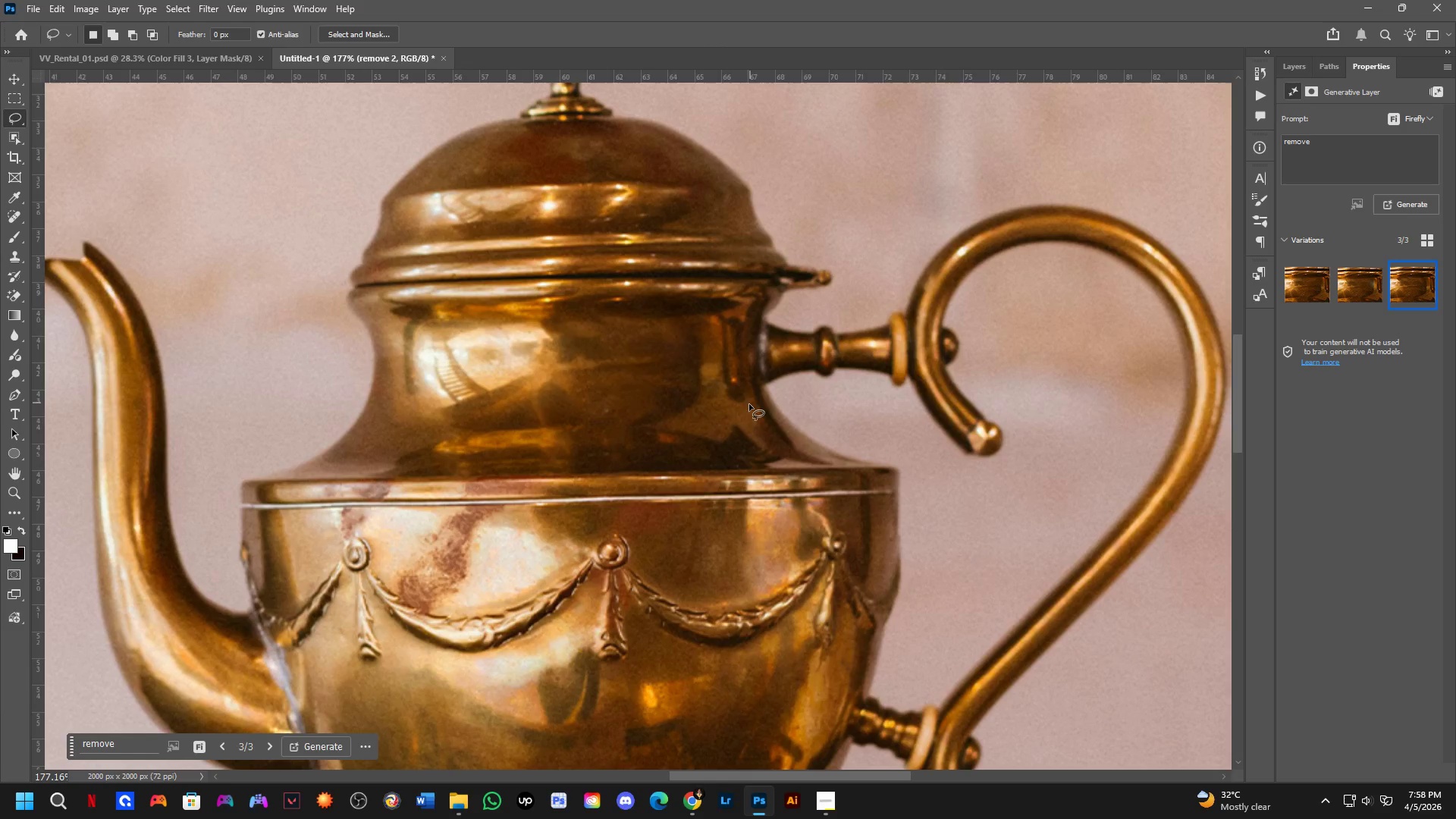 
left_click_drag(start_coordinate=[626, 469], to_coordinate=[752, 401])
 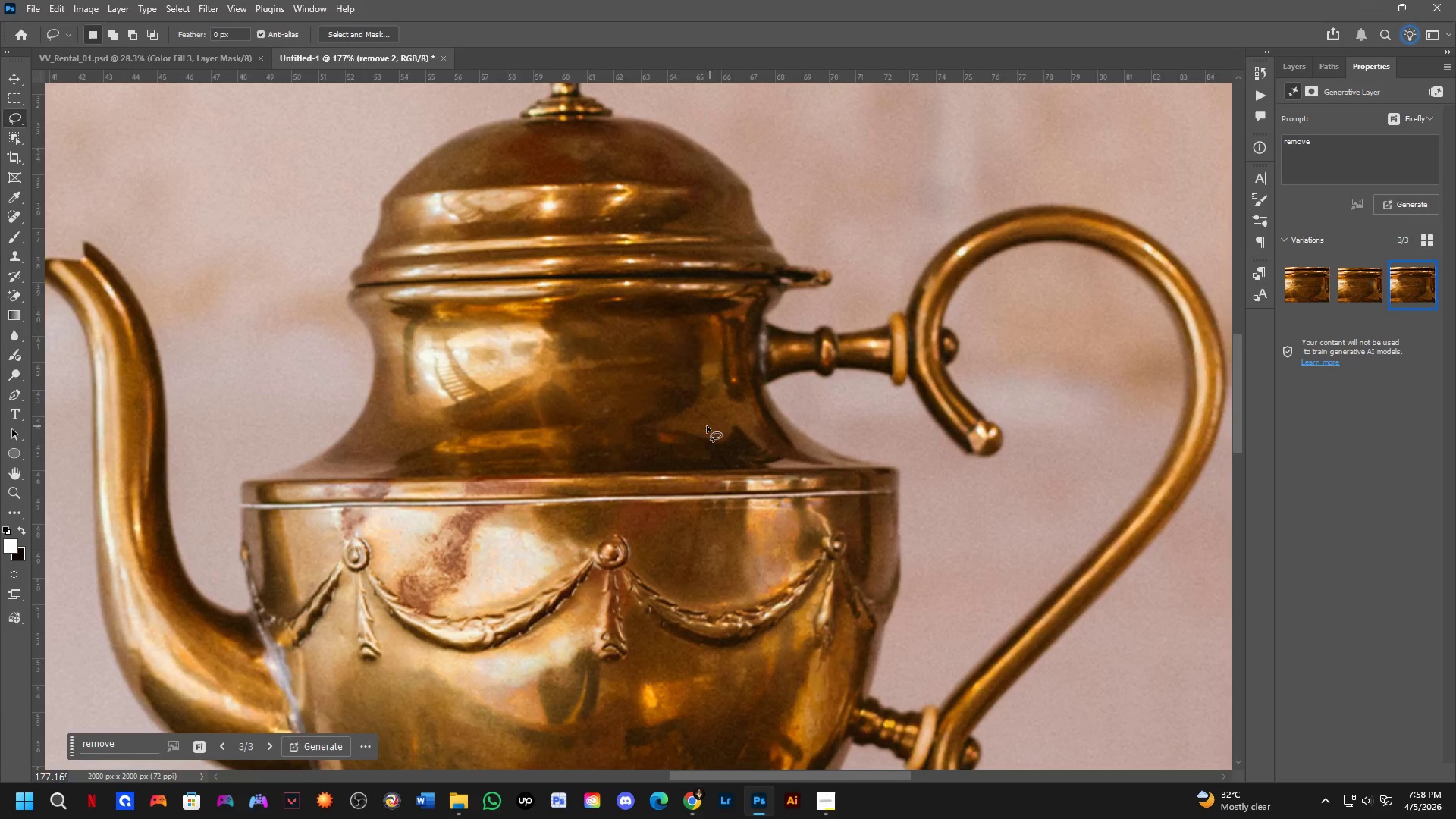 
scroll: coordinate [704, 426], scroll_direction: up, amount: 4.0
 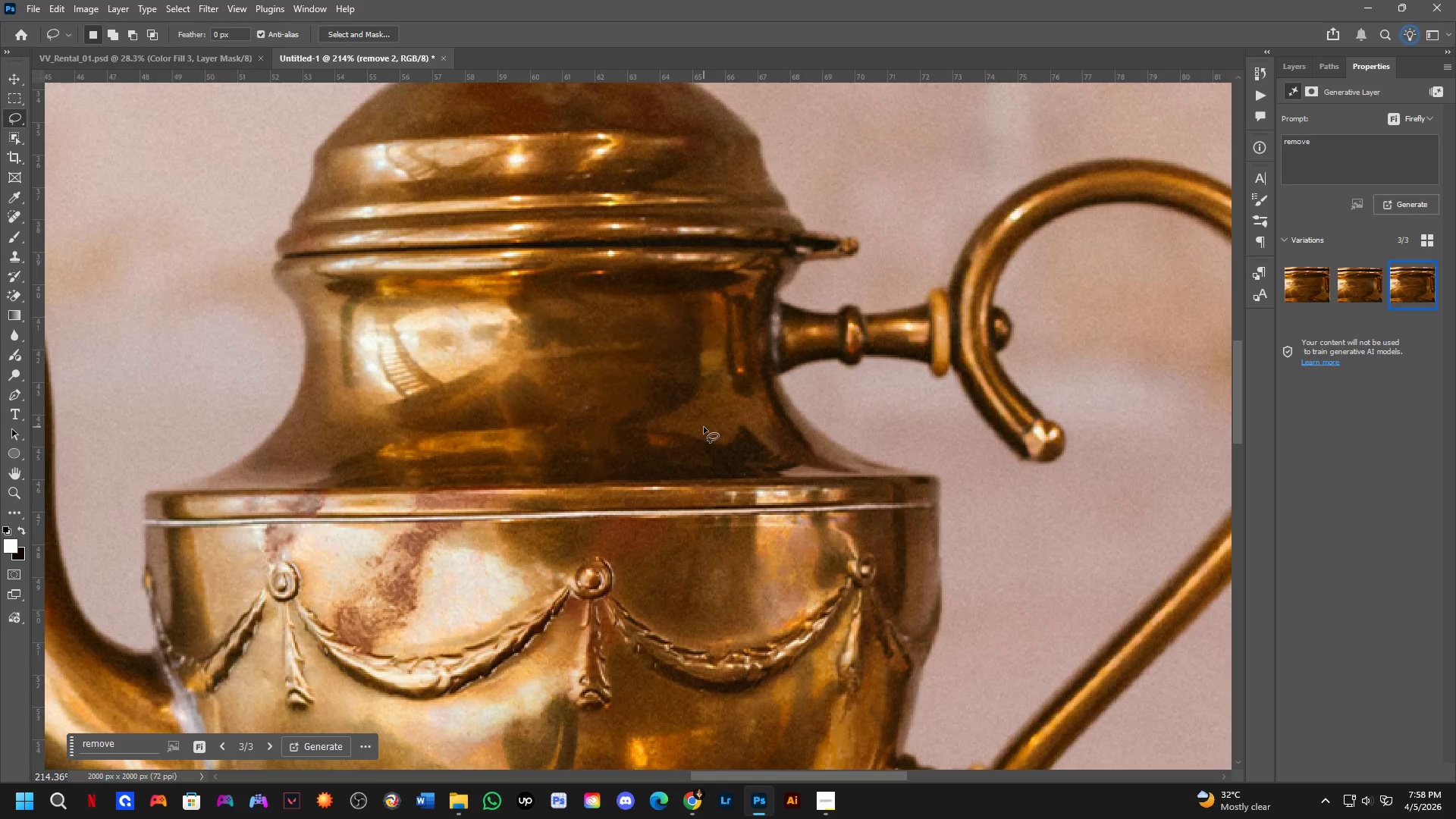 
scroll: coordinate [702, 427], scroll_direction: down, amount: 2.0
 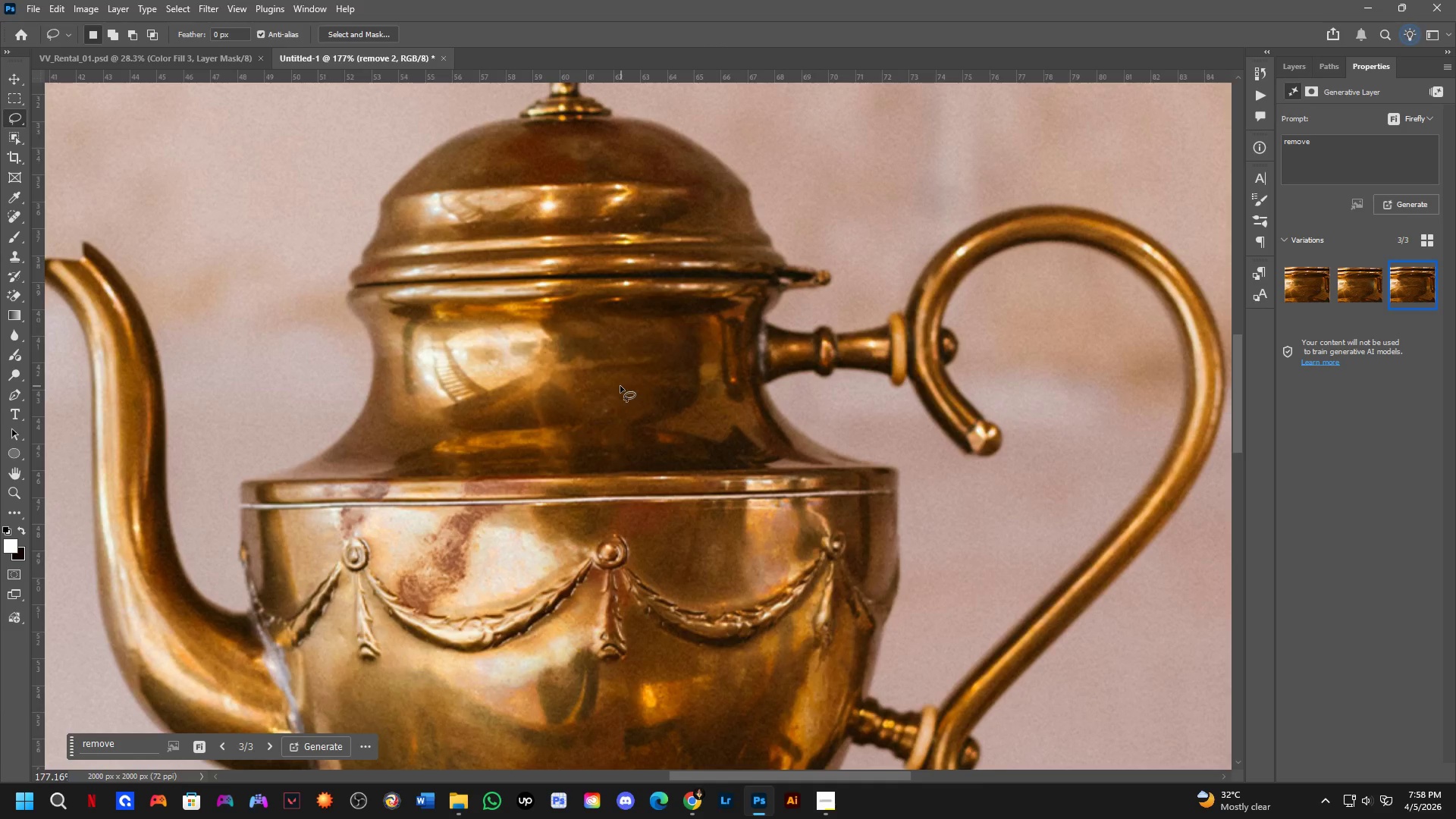 
hold_key(key=Space, duration=0.66)
 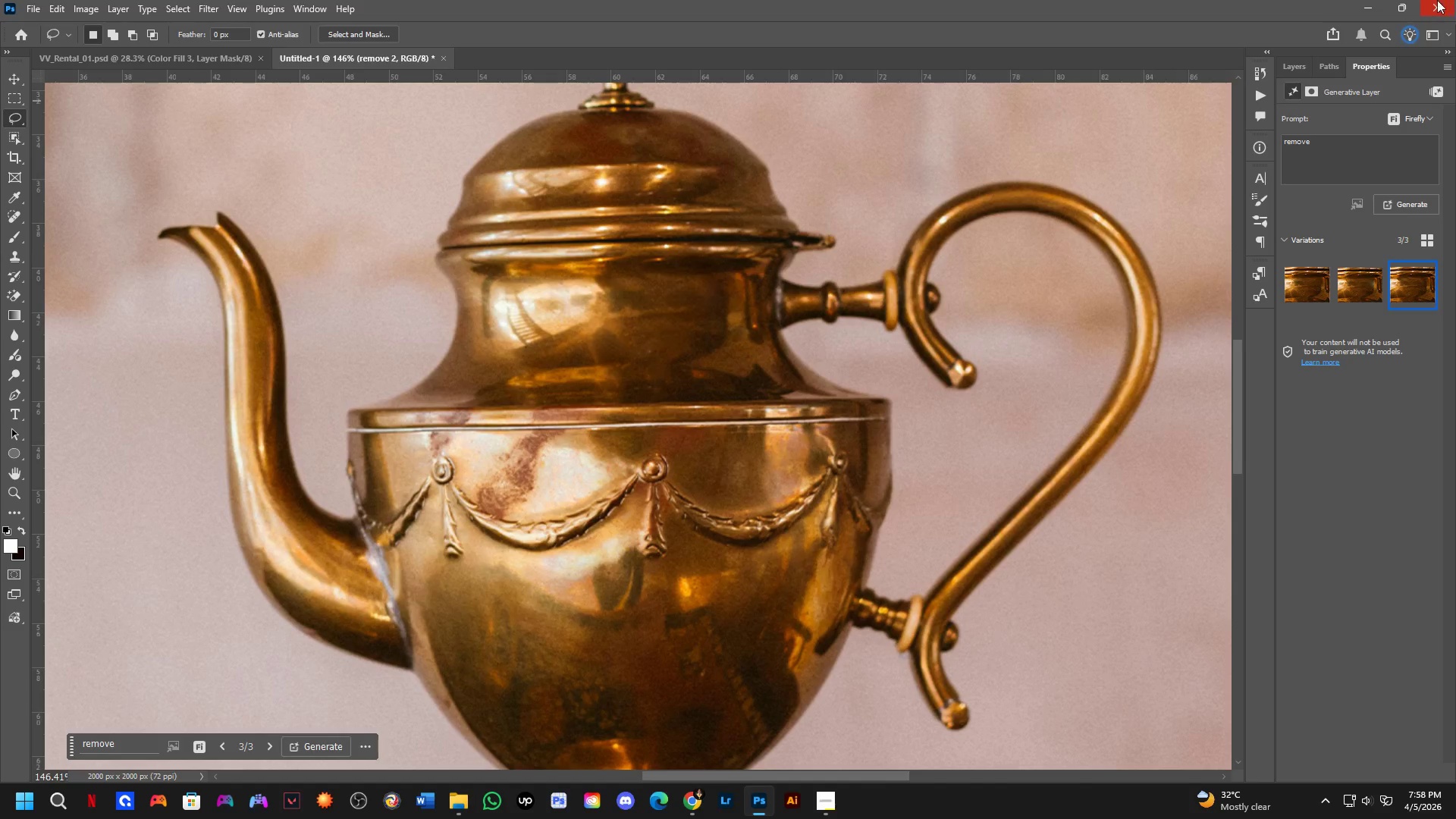 
left_click_drag(start_coordinate=[573, 357], to_coordinate=[619, 305])
 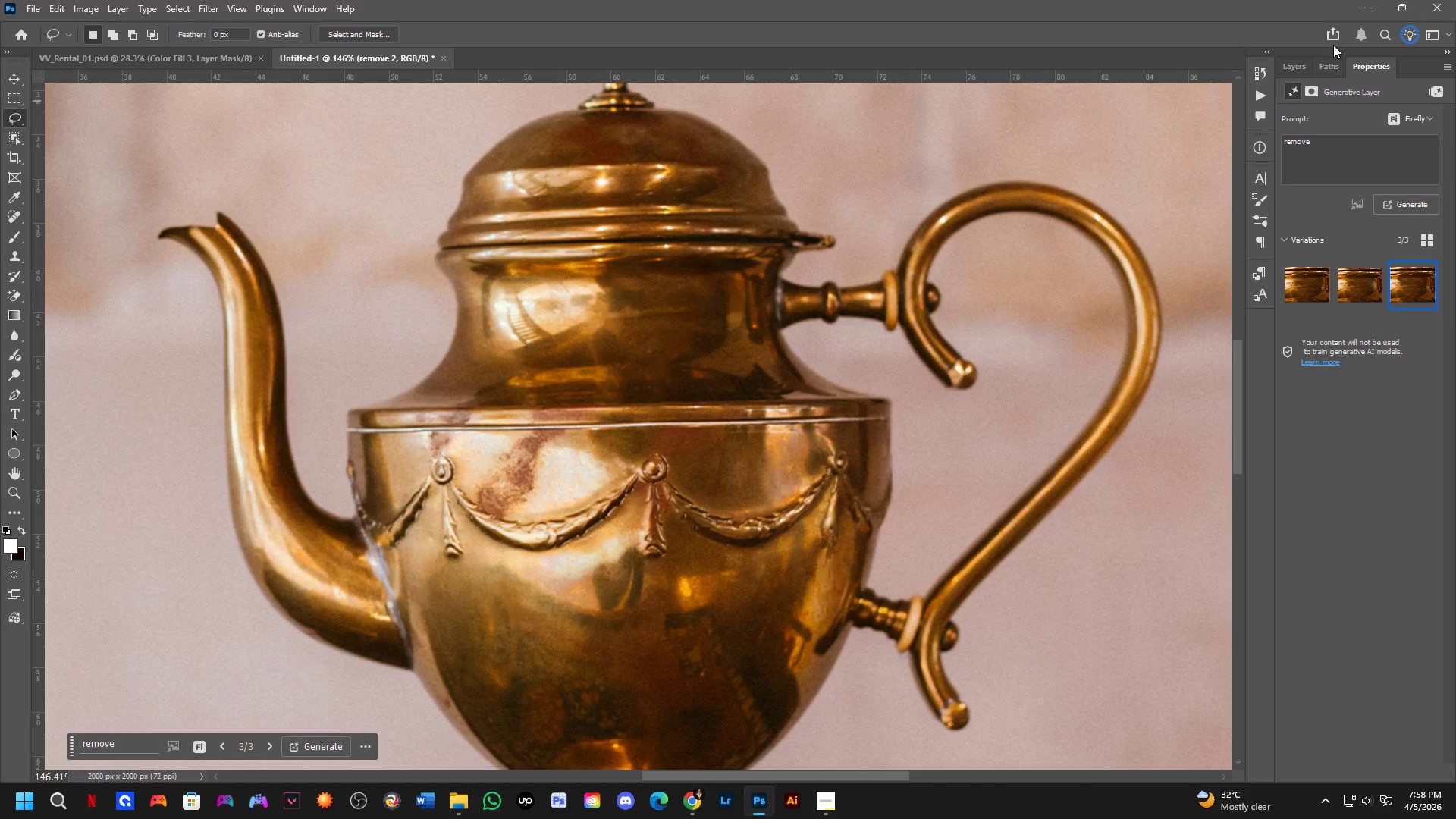 
scroll: coordinate [592, 367], scroll_direction: down, amount: 2.0
 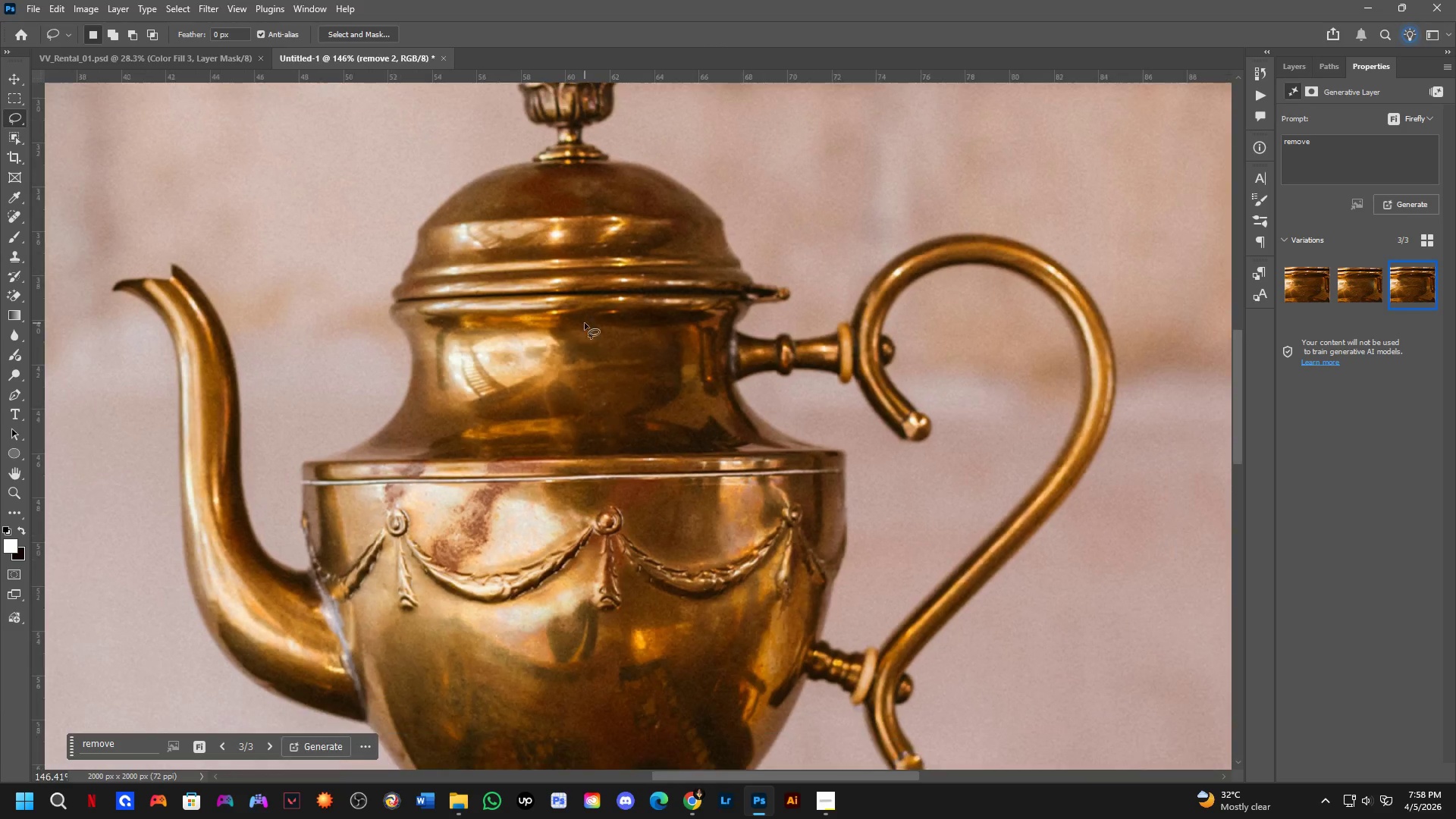 
left_click([1282, 70])
 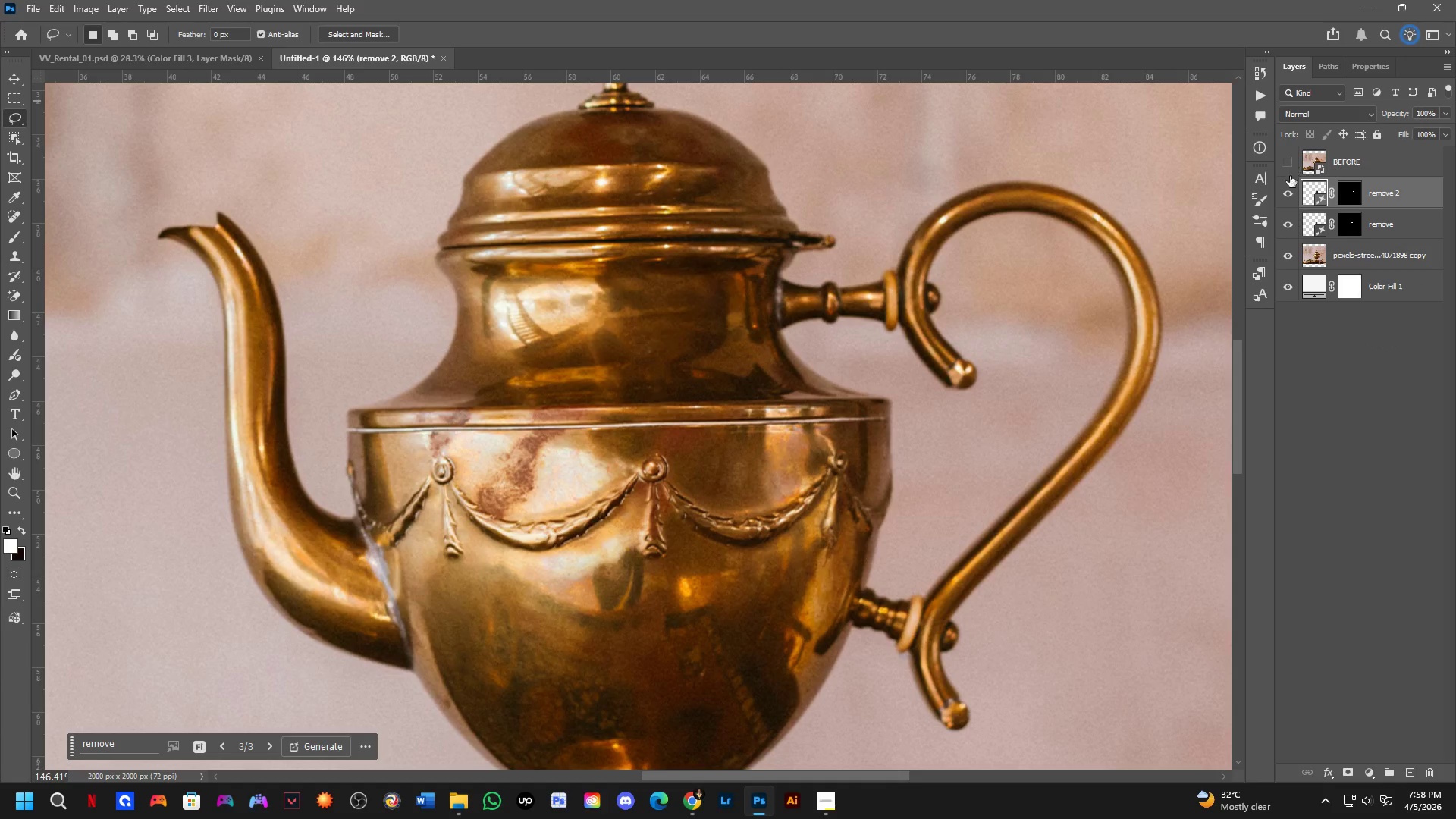 
left_click([1290, 187])
 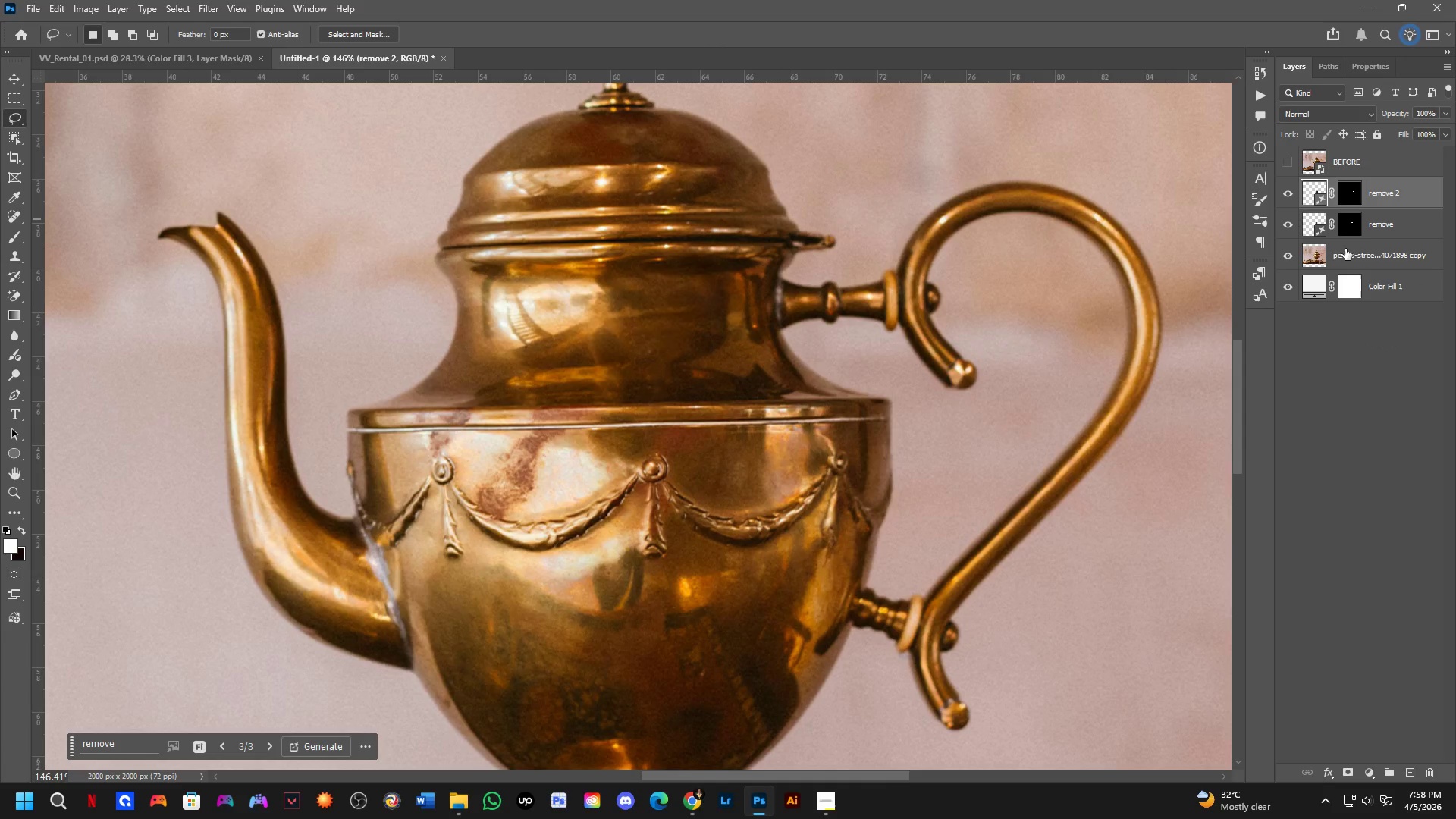 
key(Control+Shift+ShiftLeft)
 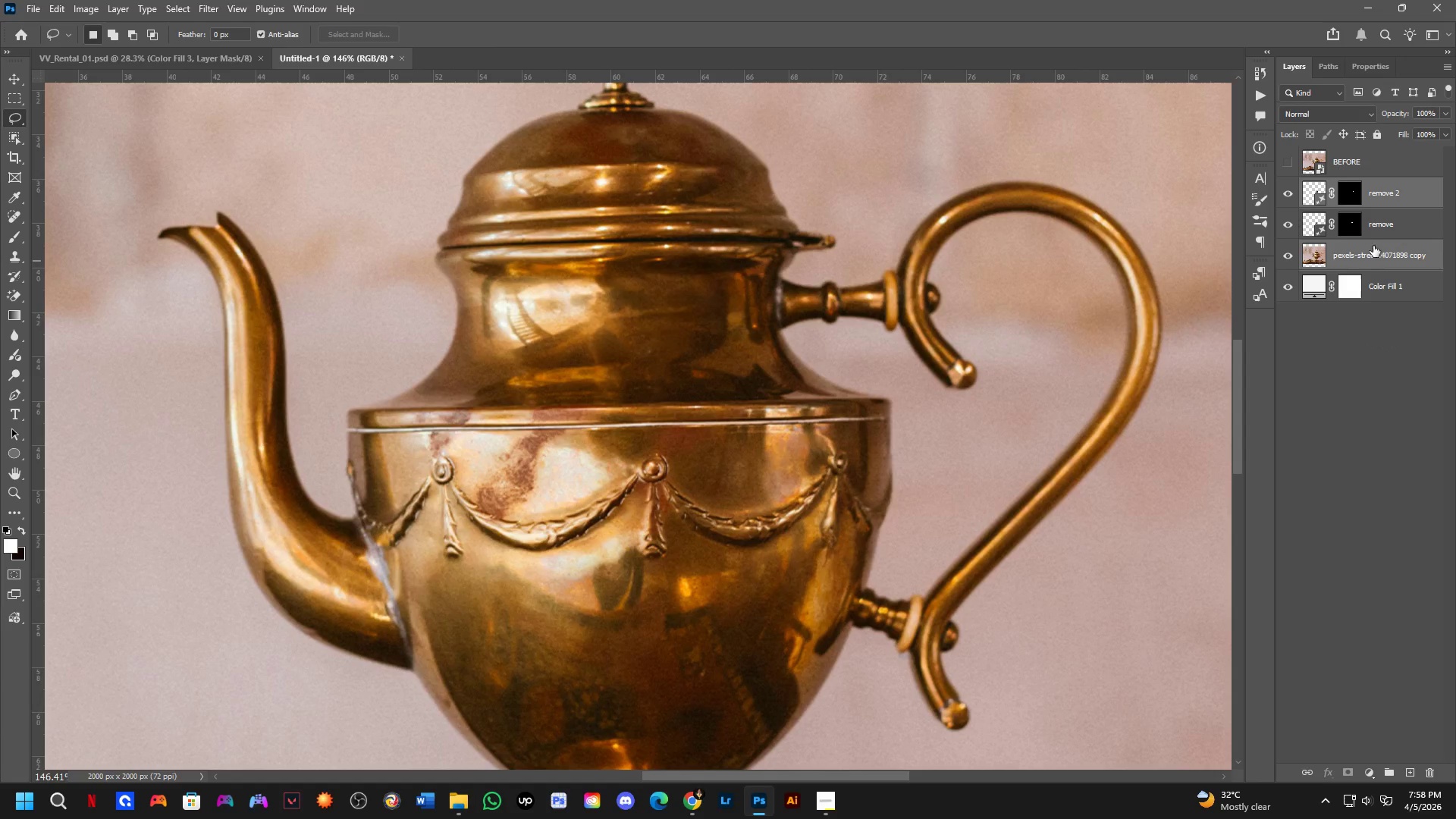 
double_click([1377, 222])
 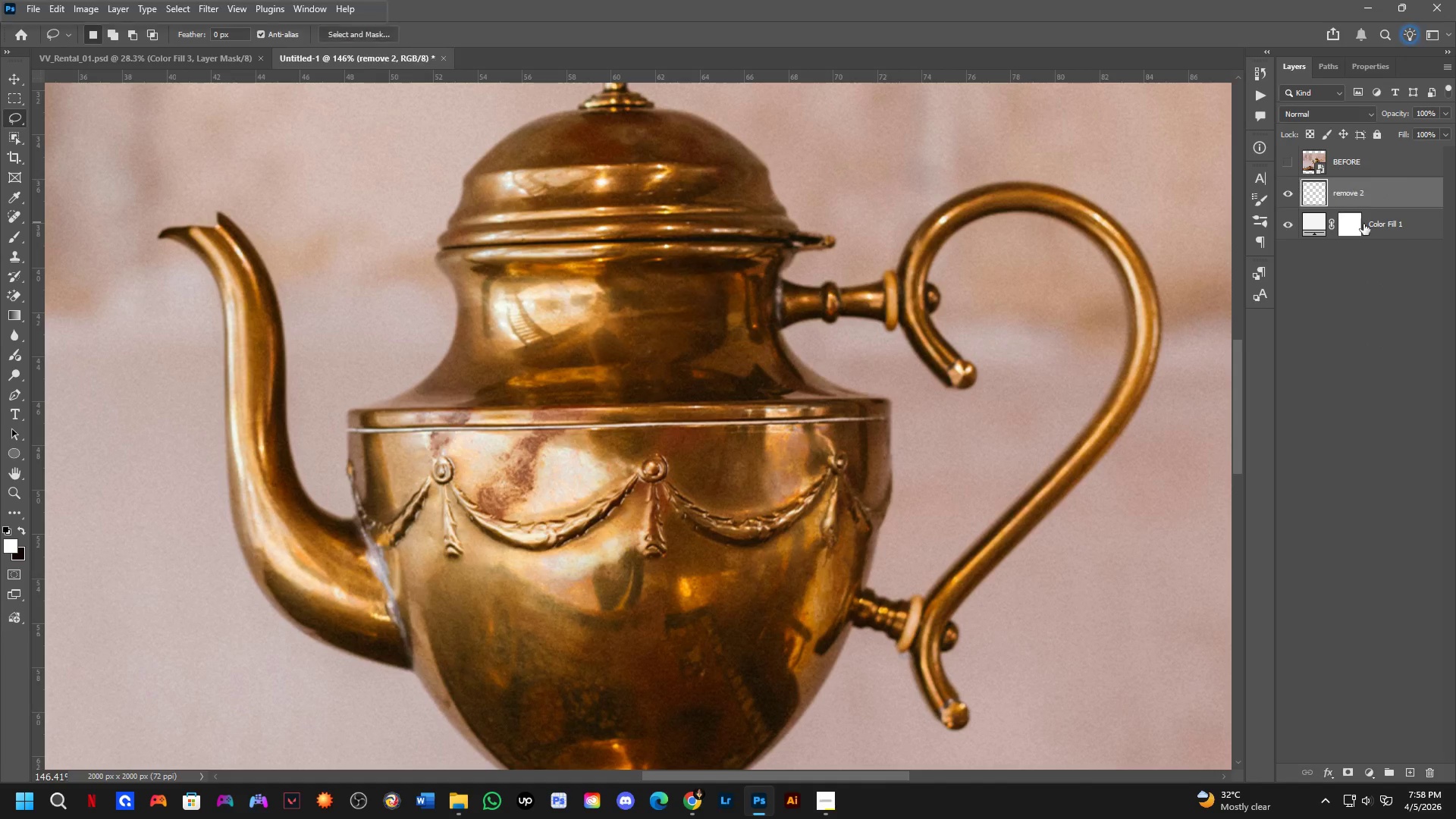 
key(Control+E)
 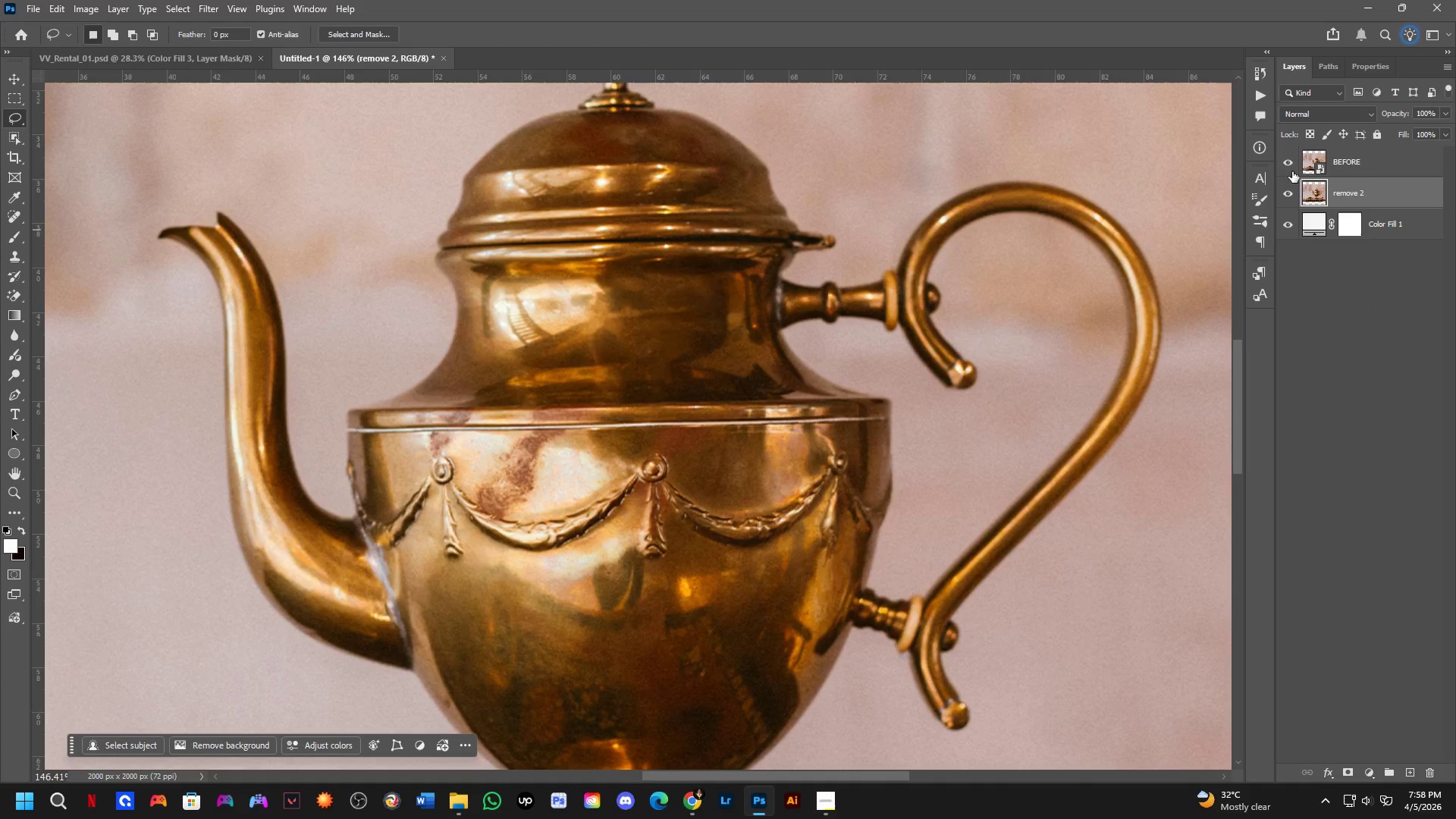 
double_click([1292, 171])
 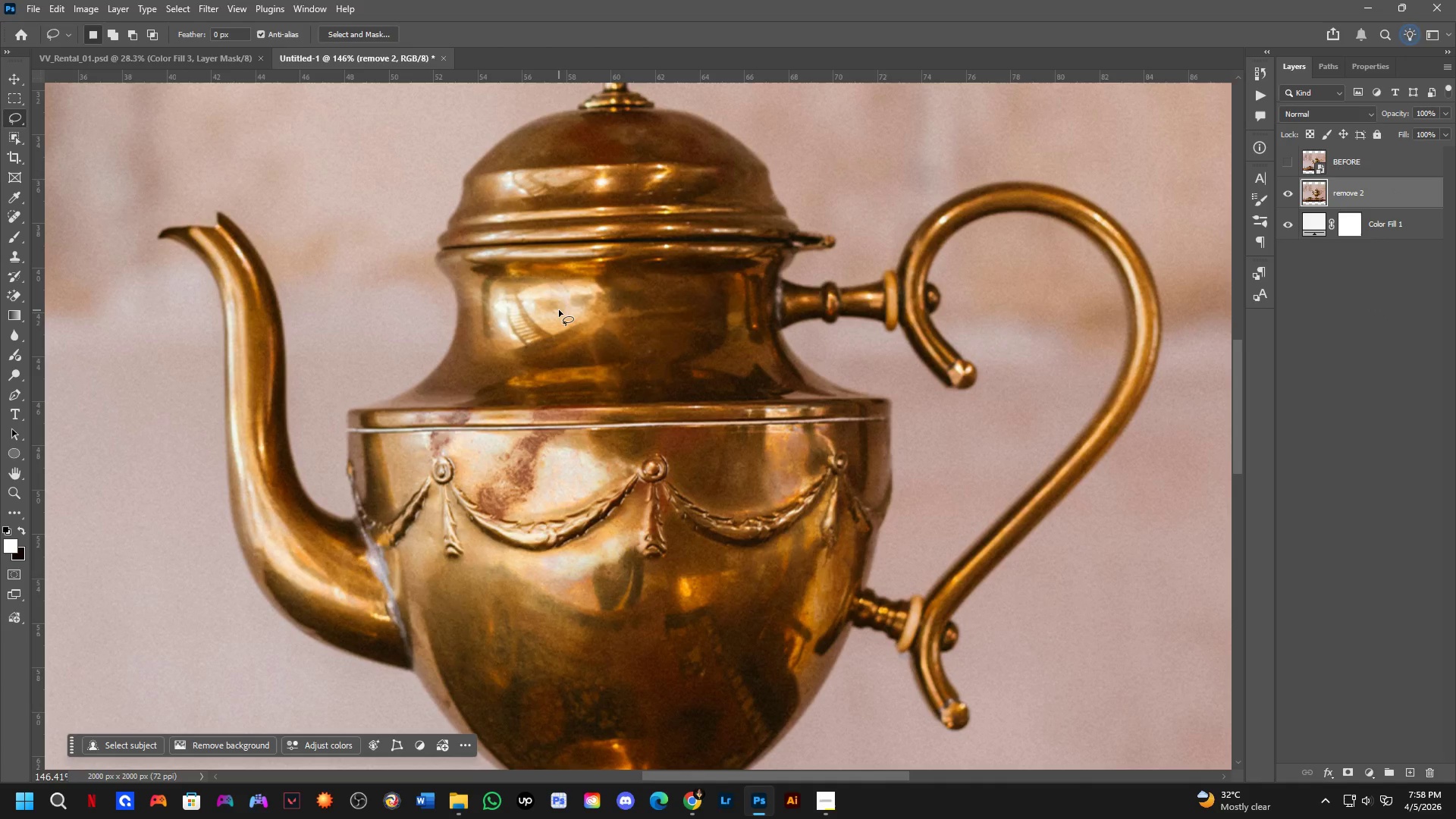 
left_click_drag(start_coordinate=[548, 325], to_coordinate=[573, 331])
 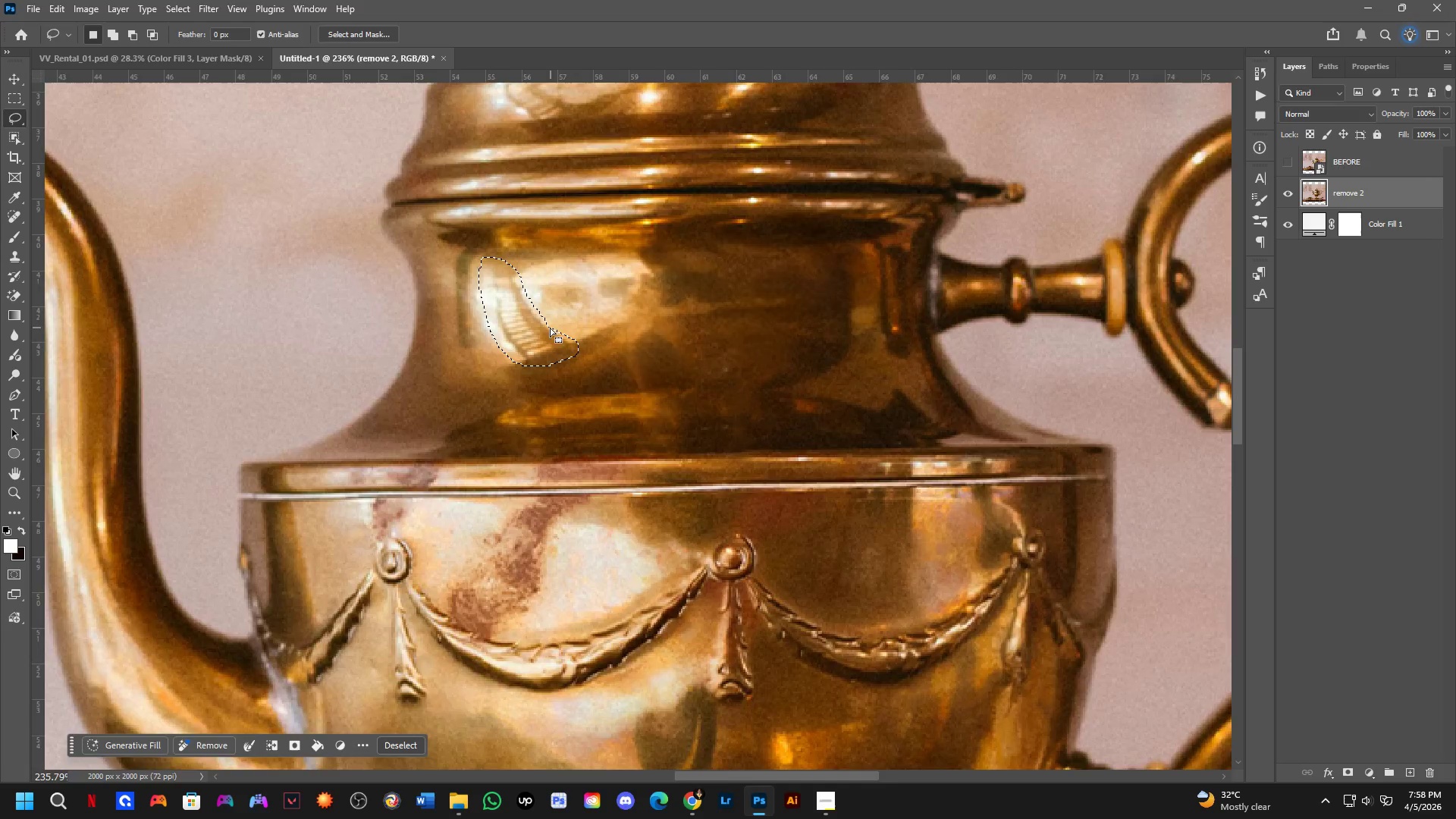 
scroll: coordinate [549, 330], scroll_direction: up, amount: 5.0
 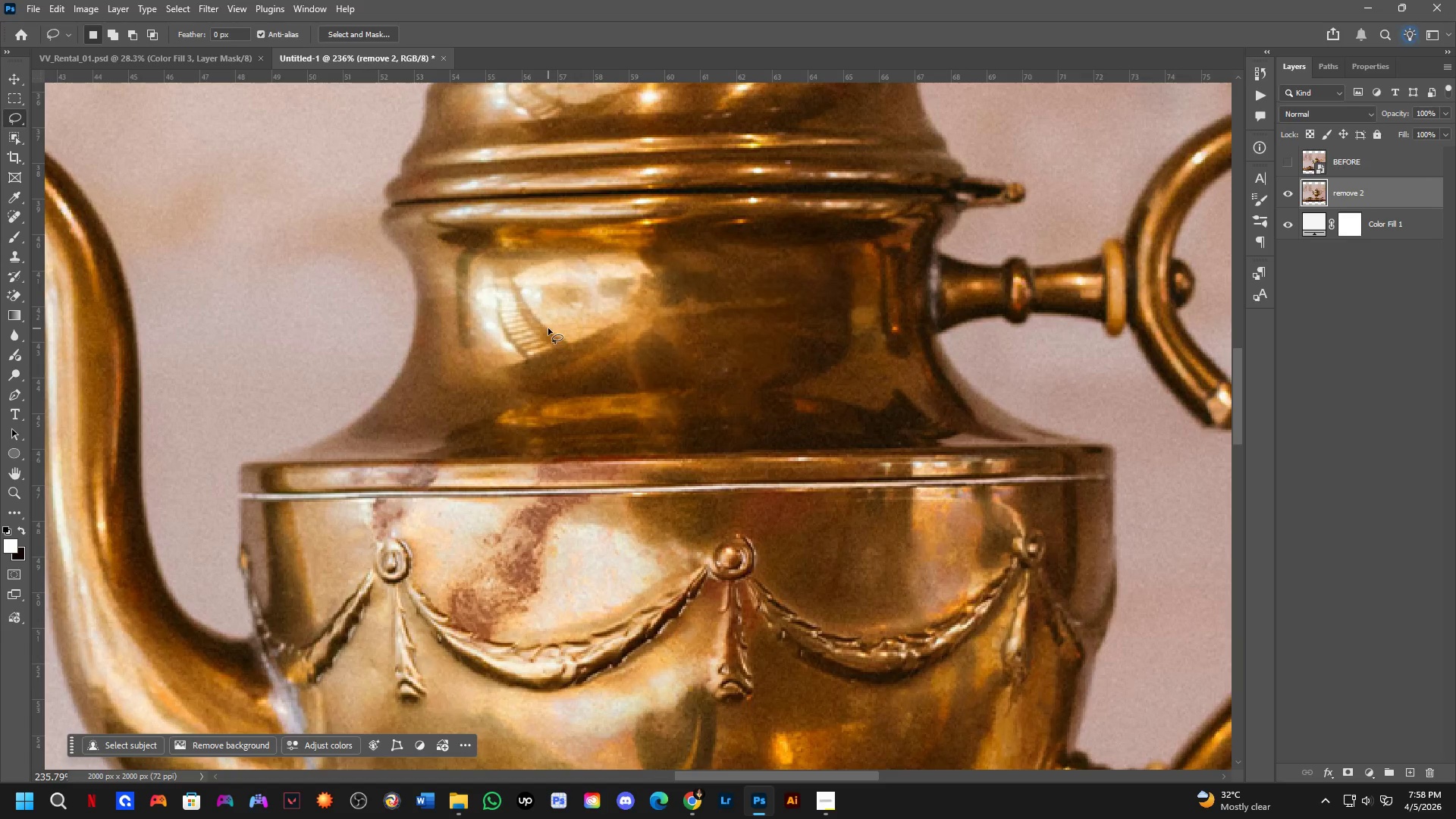 
scroll: coordinate [550, 328], scroll_direction: down, amount: 4.0
 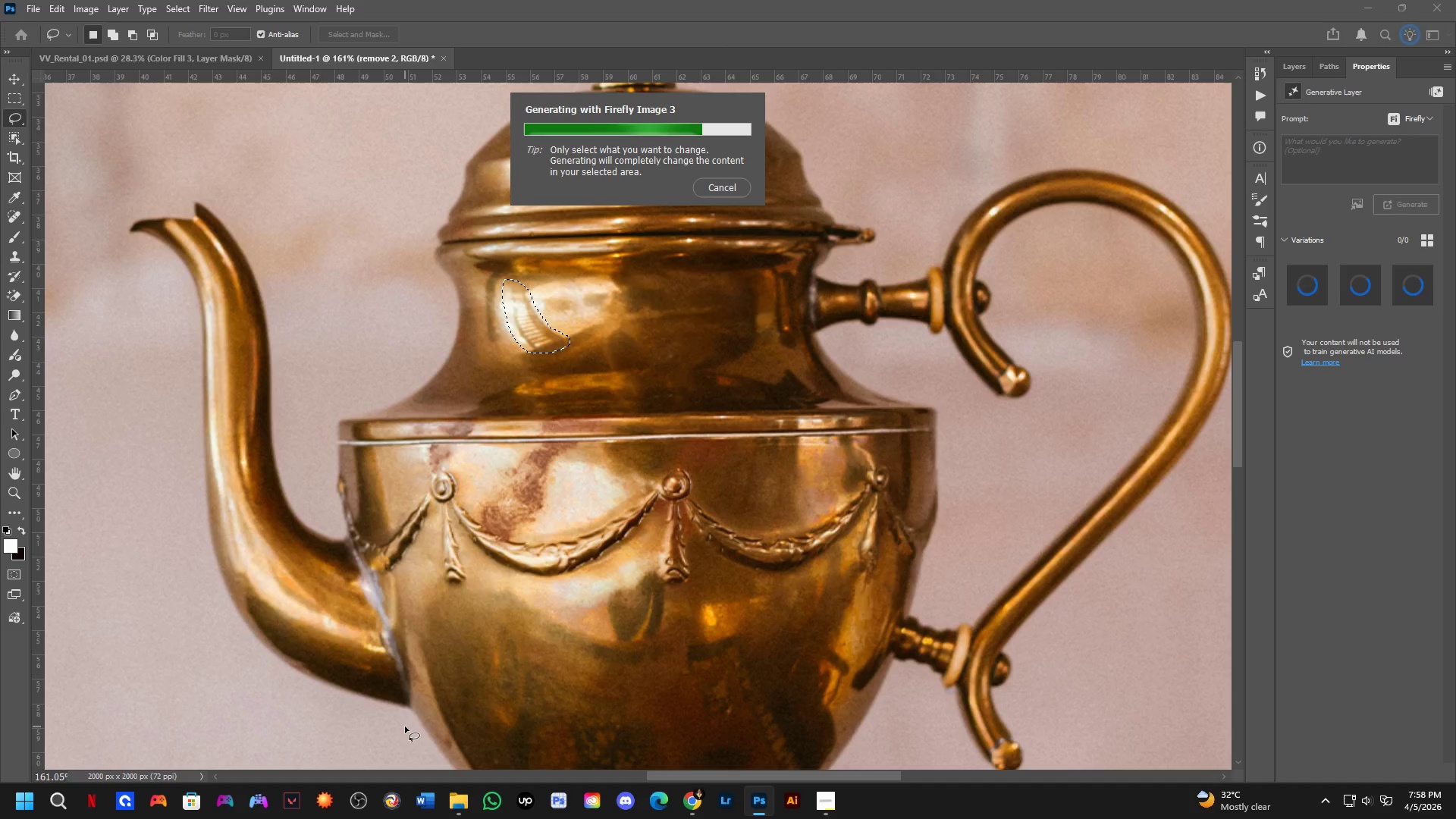 
wait(18.44)
 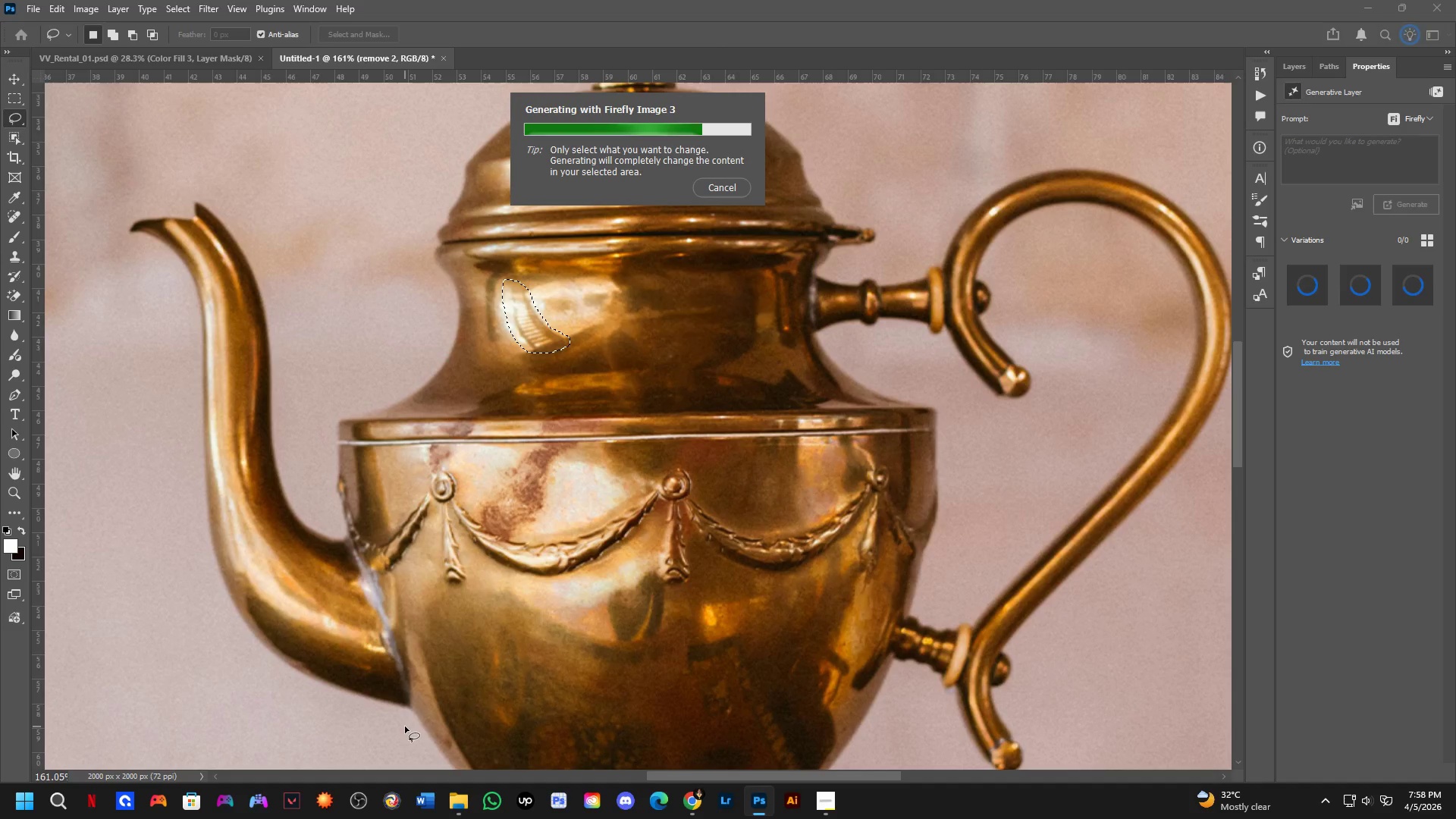 
left_click([1353, 296])
 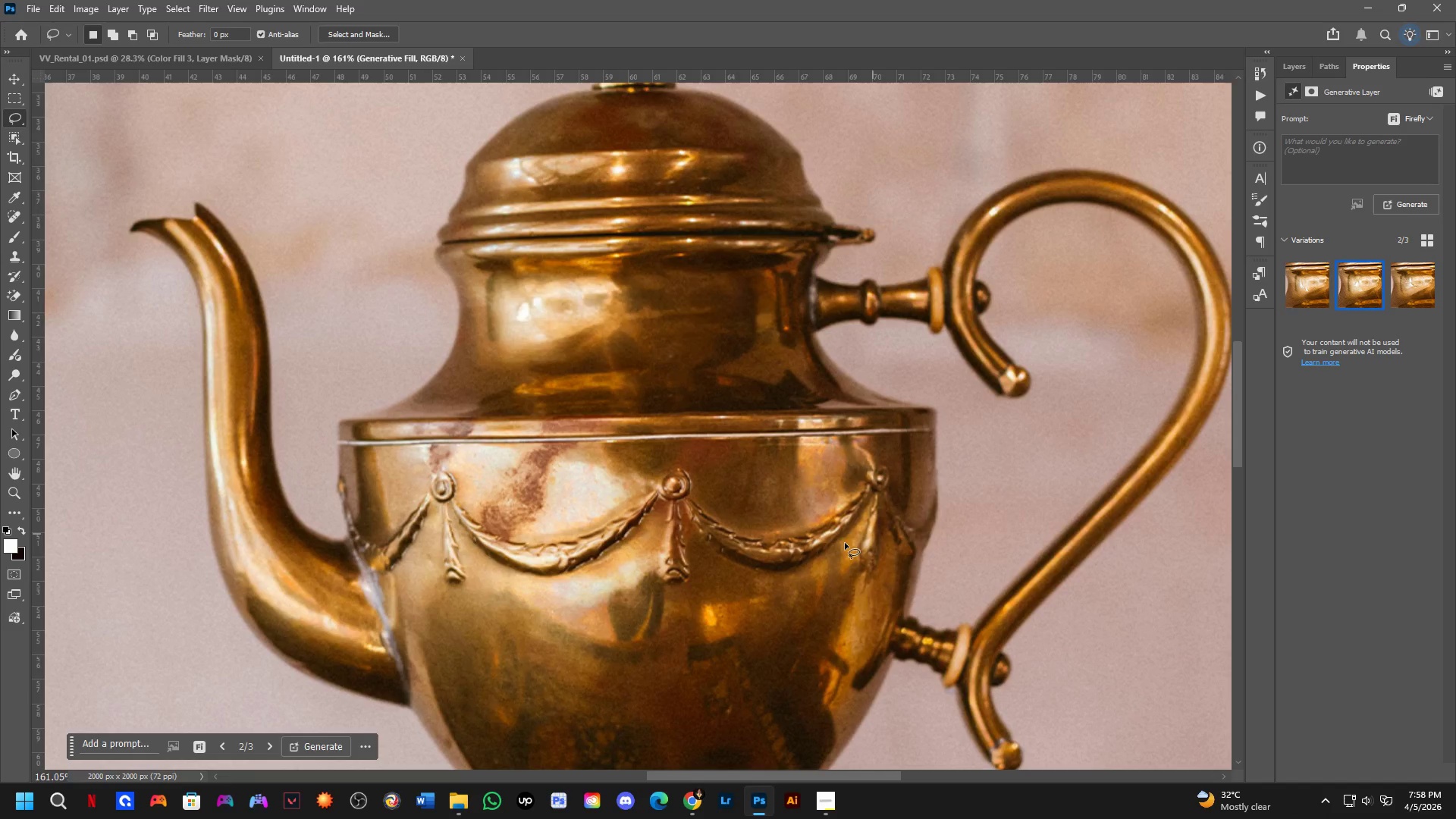 
key(Control+ControlLeft)
 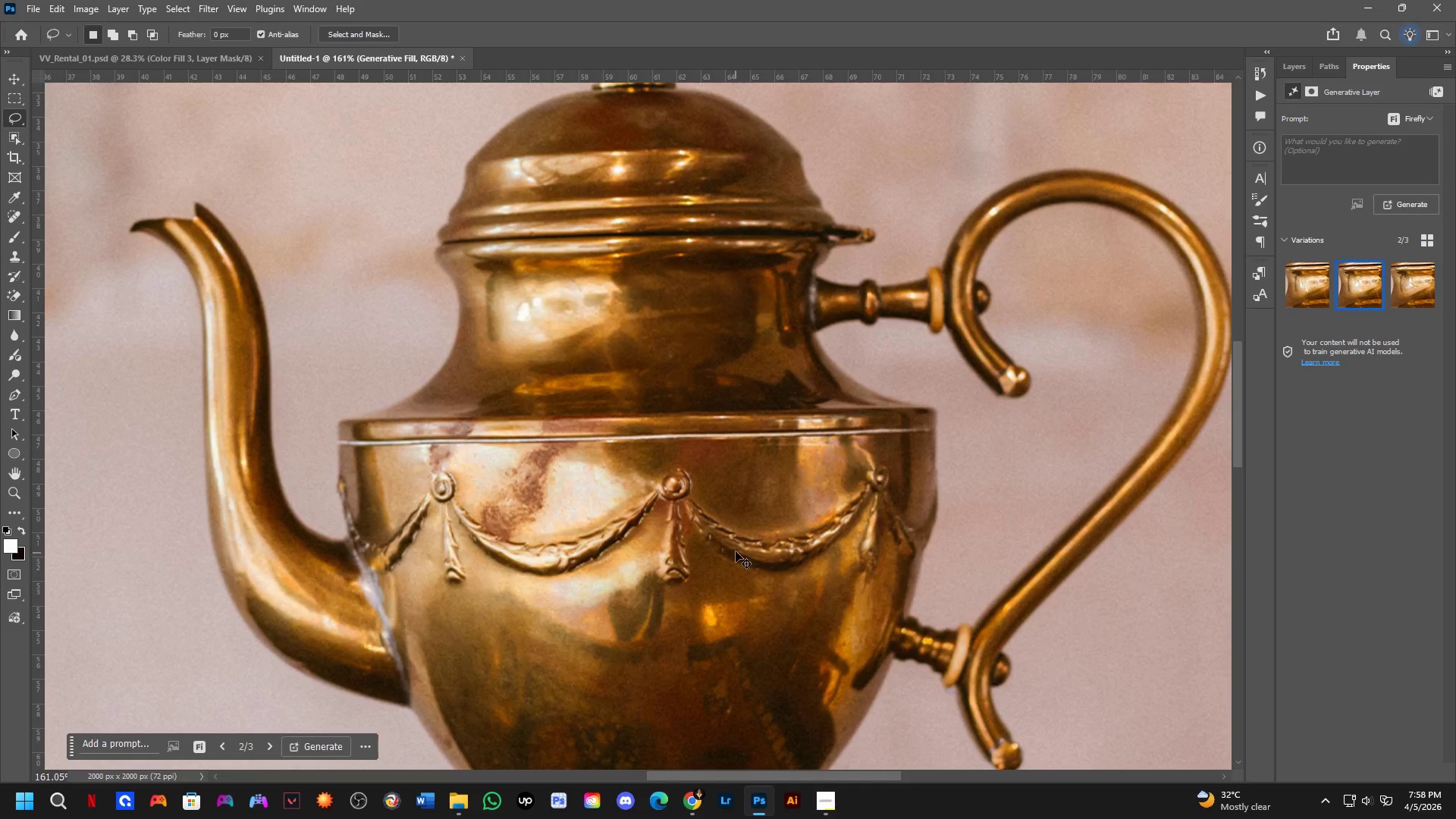 
key(Control+Z)
 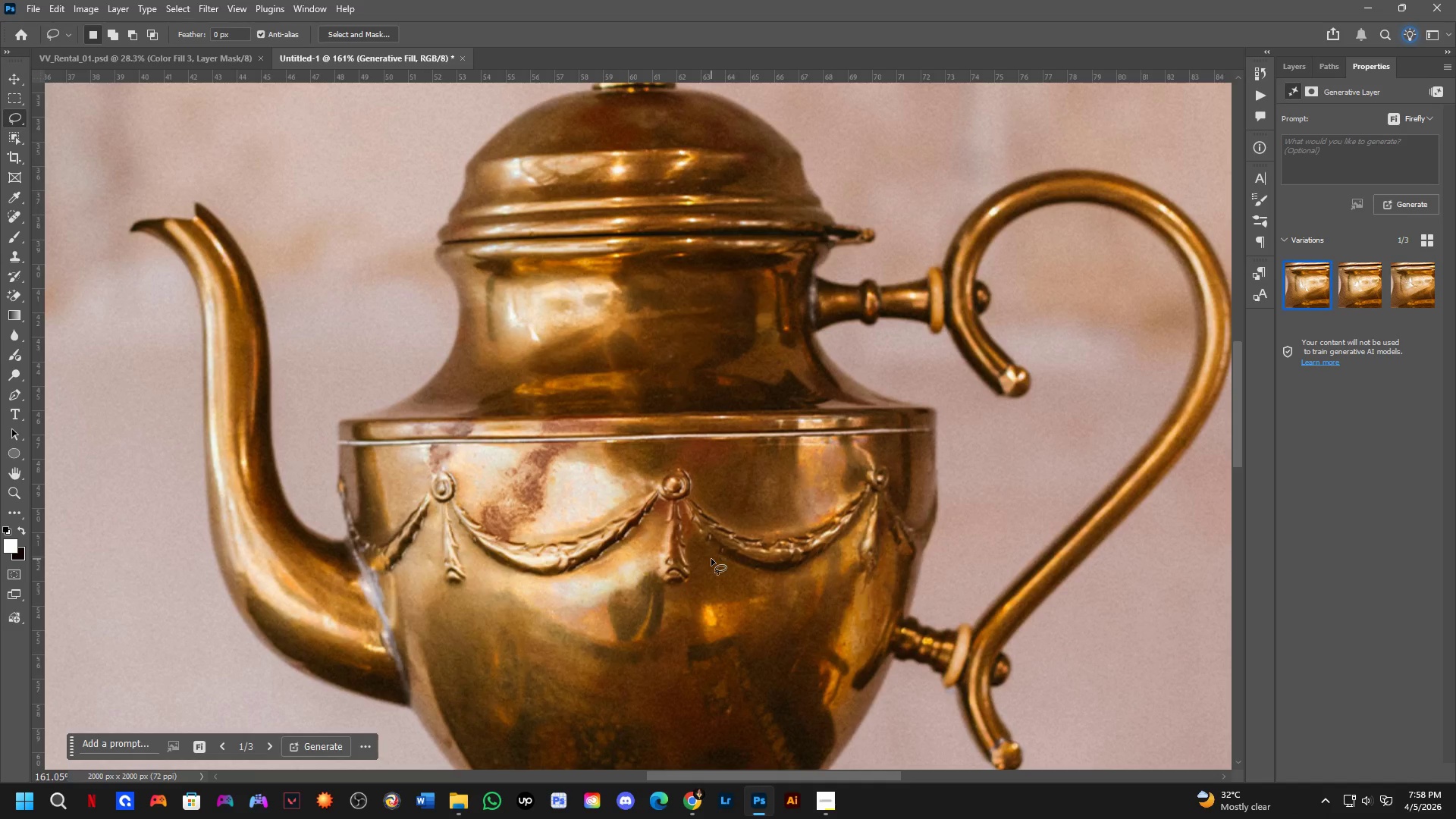 
hold_key(key=Space, duration=0.86)
 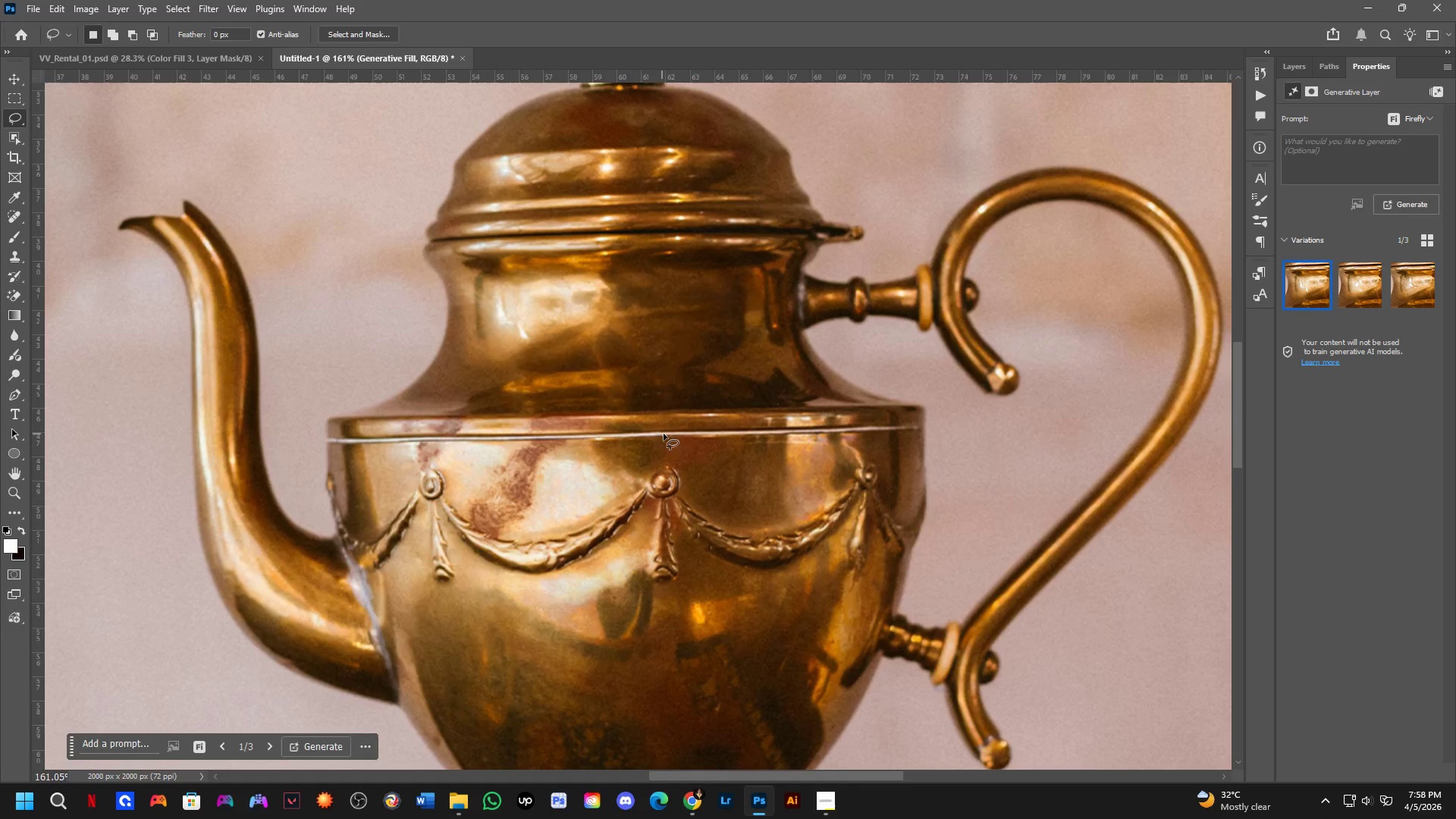 
left_click_drag(start_coordinate=[597, 449], to_coordinate=[568, 427])
 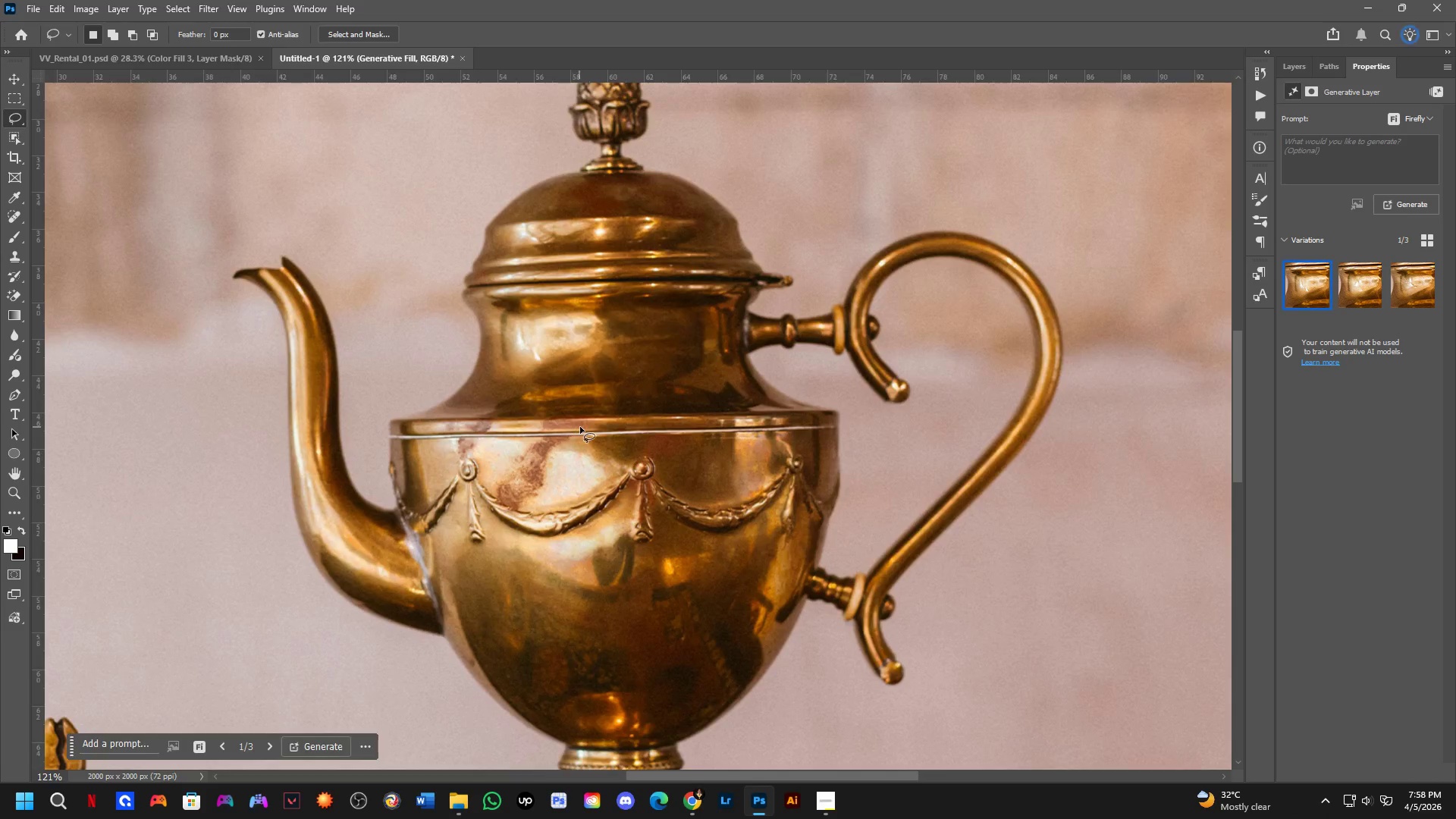 
scroll: coordinate [651, 503], scroll_direction: down, amount: 3.0
 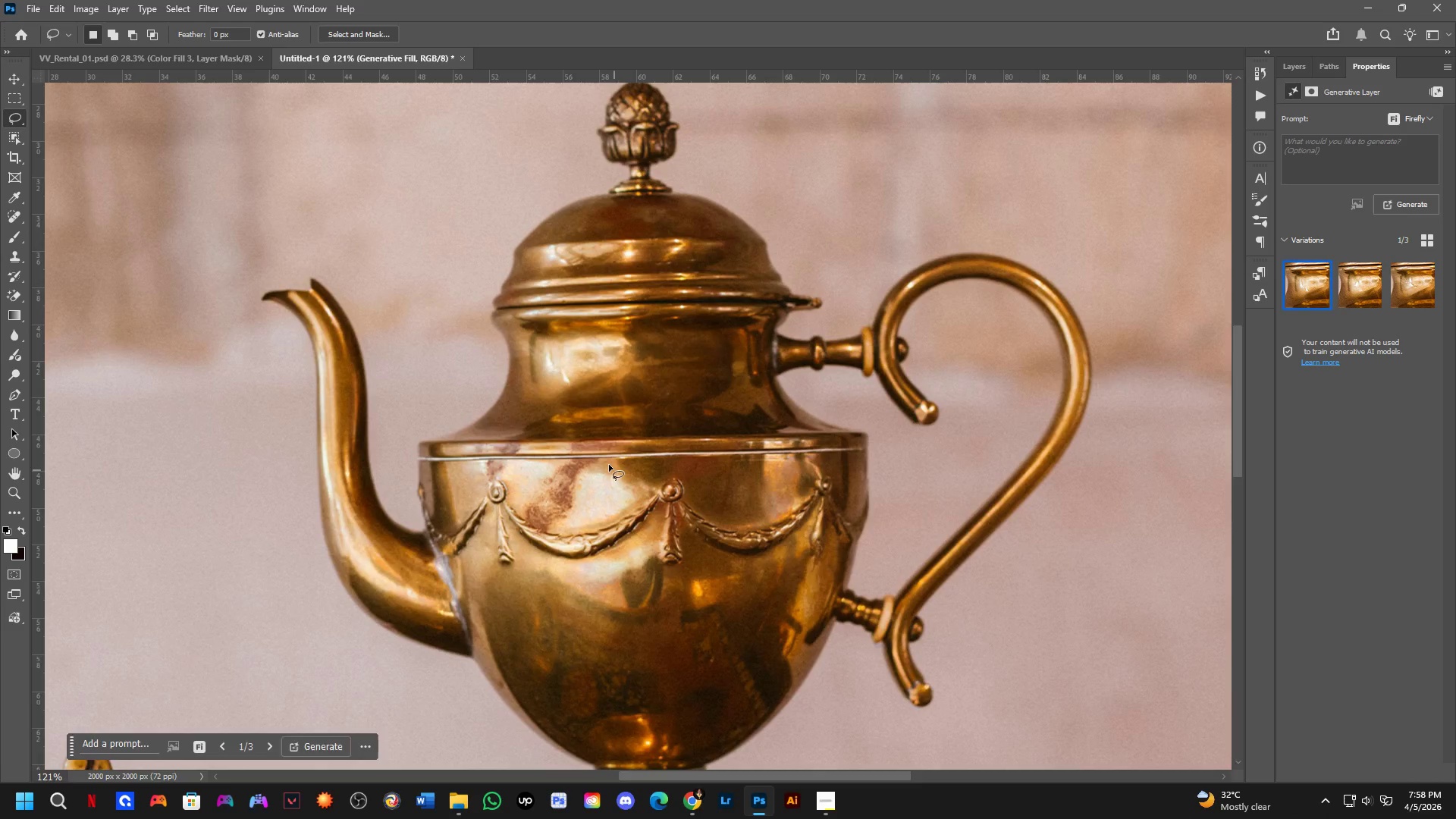 
hold_key(key=Space, duration=0.97)
 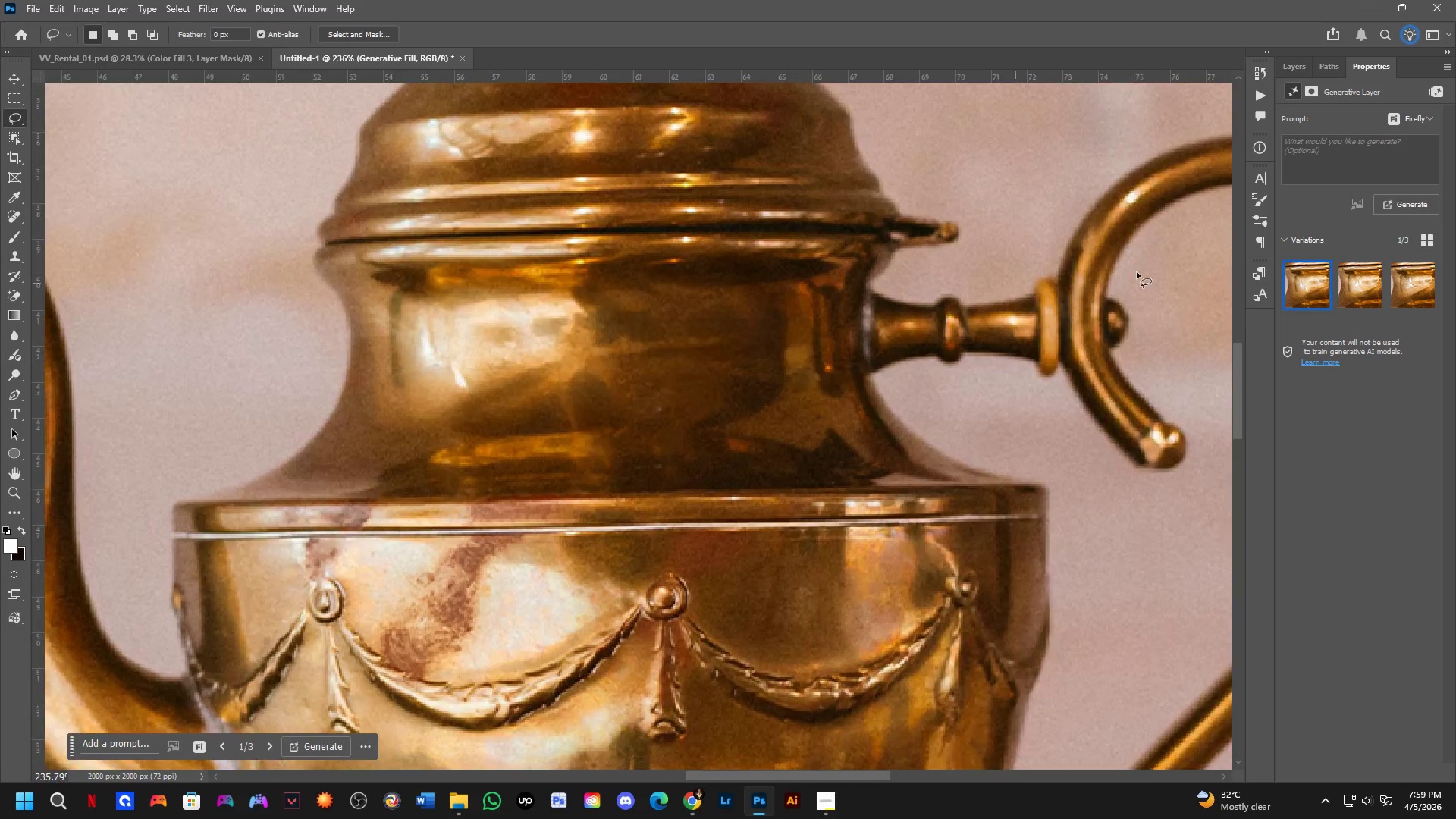 
left_click_drag(start_coordinate=[674, 432], to_coordinate=[620, 463])
 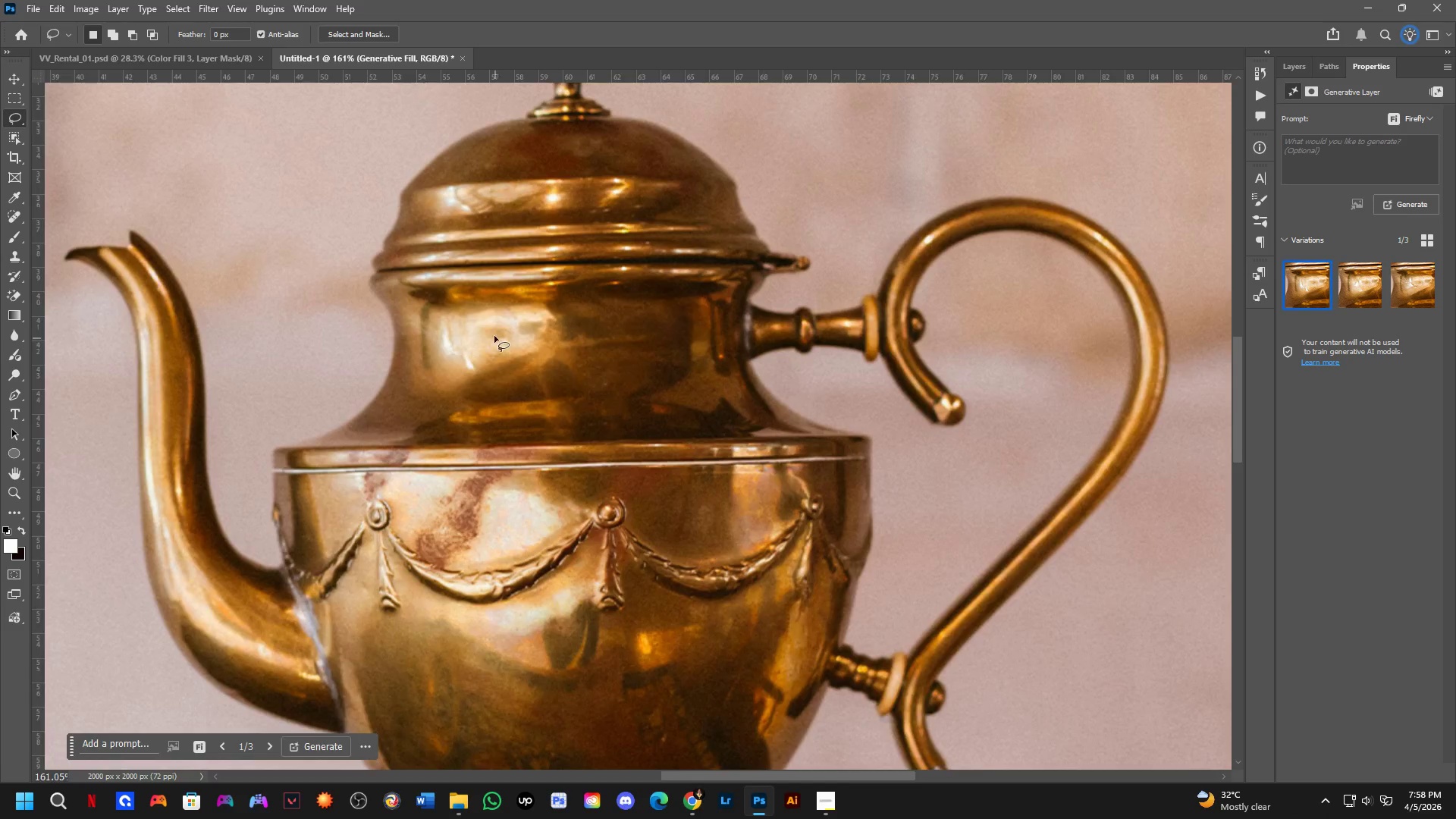 
scroll: coordinate [488, 328], scroll_direction: up, amount: 7.0
 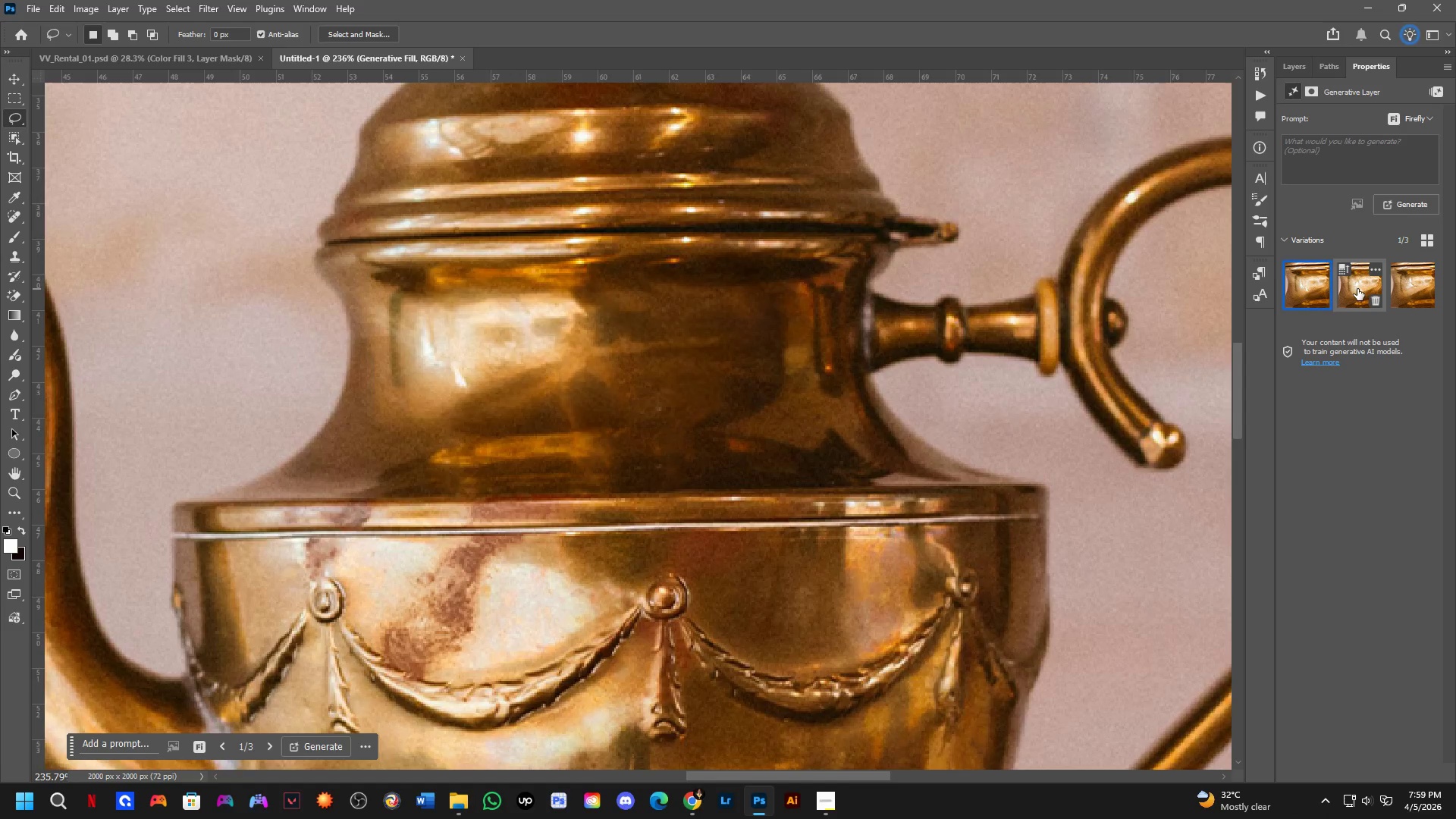 
left_click([1357, 287])
 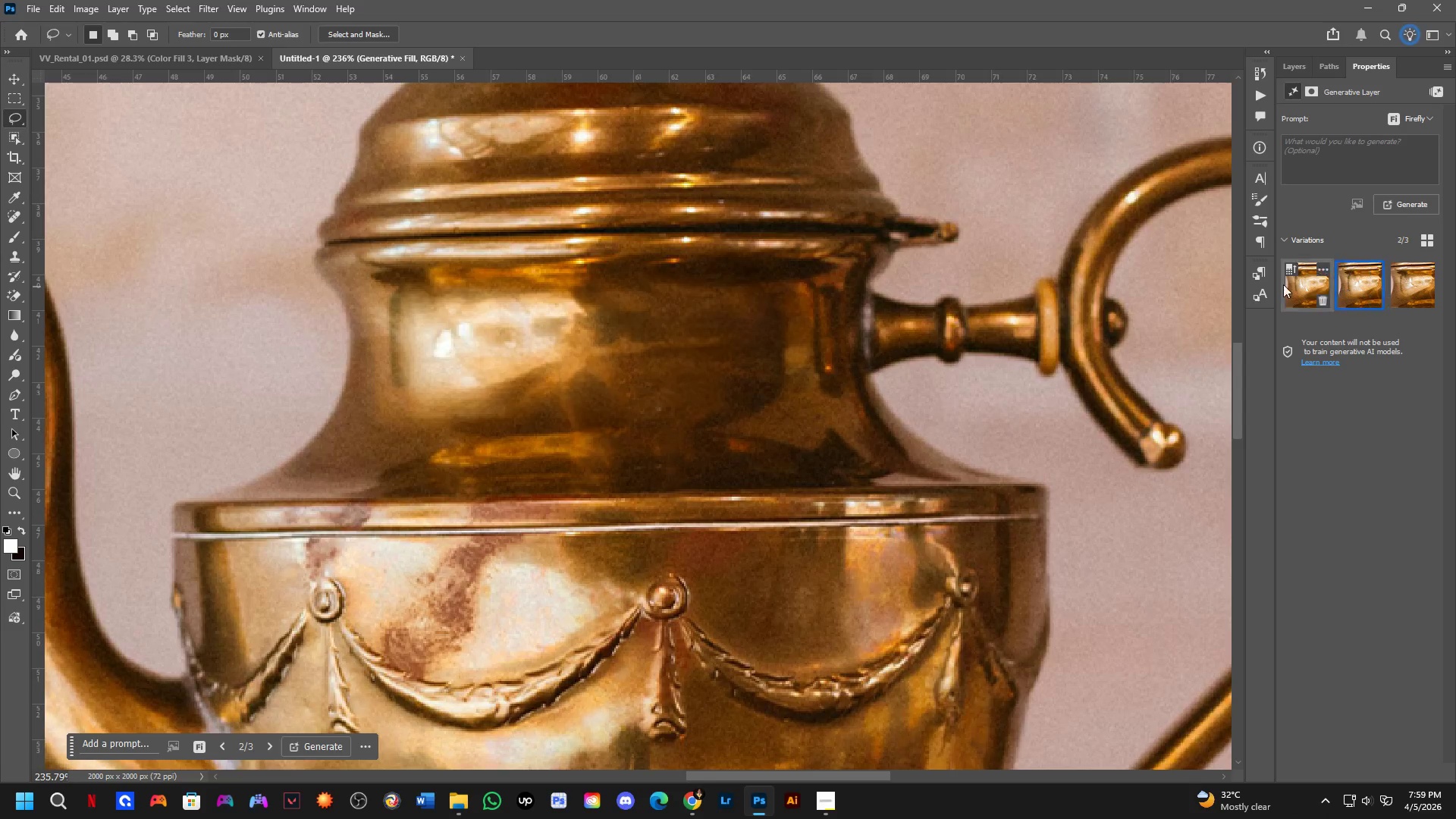 
key(Control+Z)
 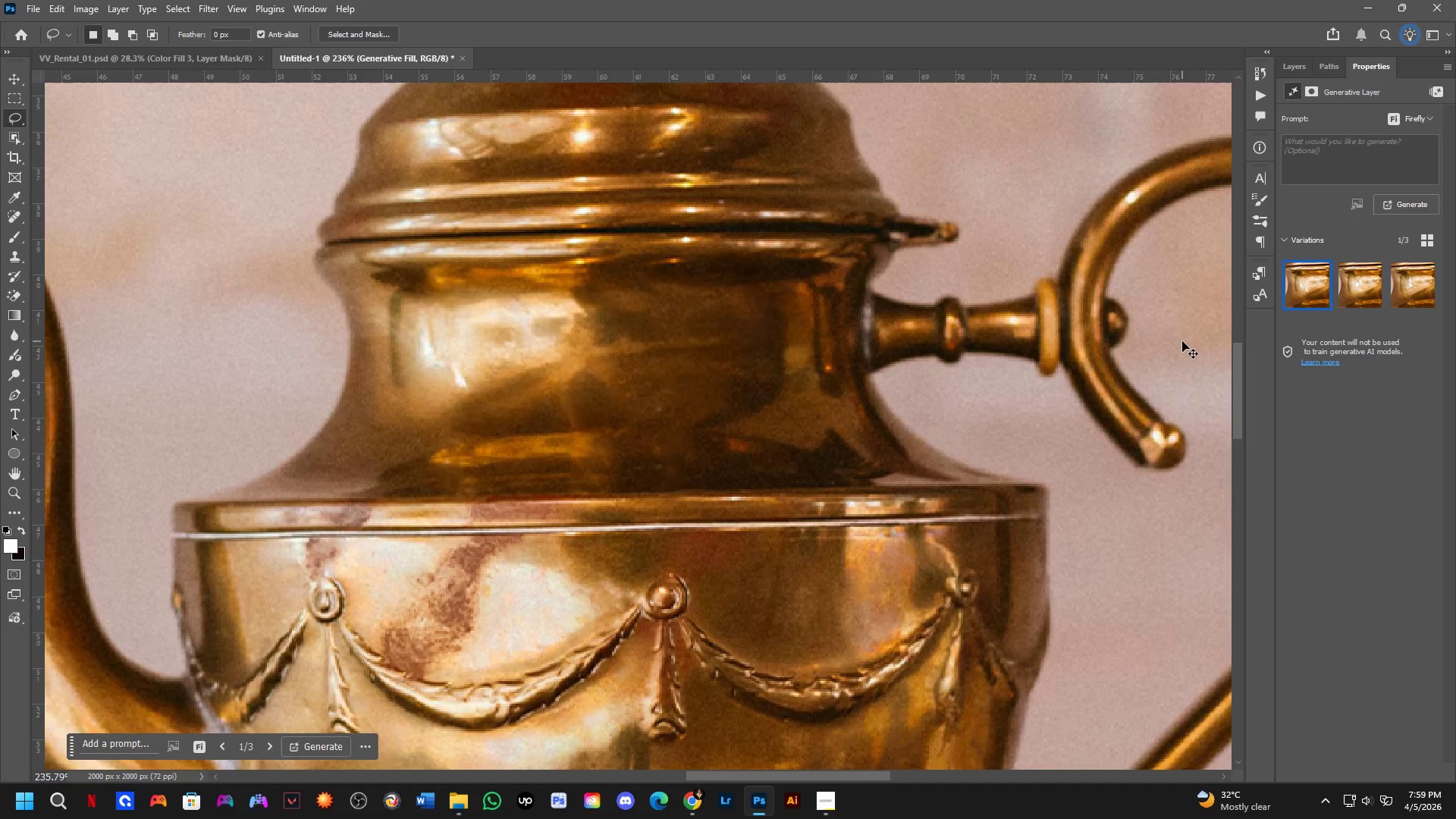 
key(Control+Z)
 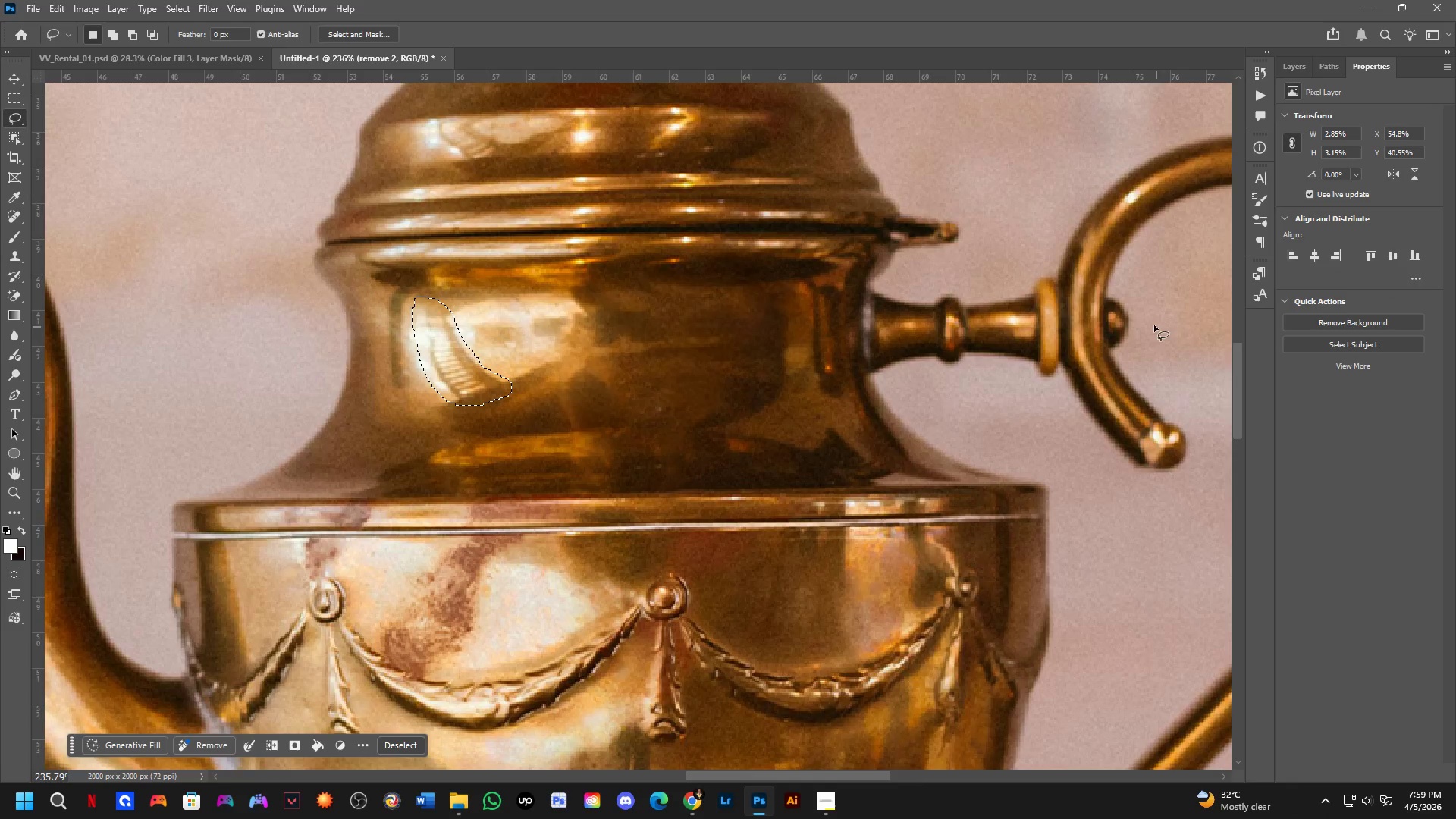 
key(Control+ControlLeft)
 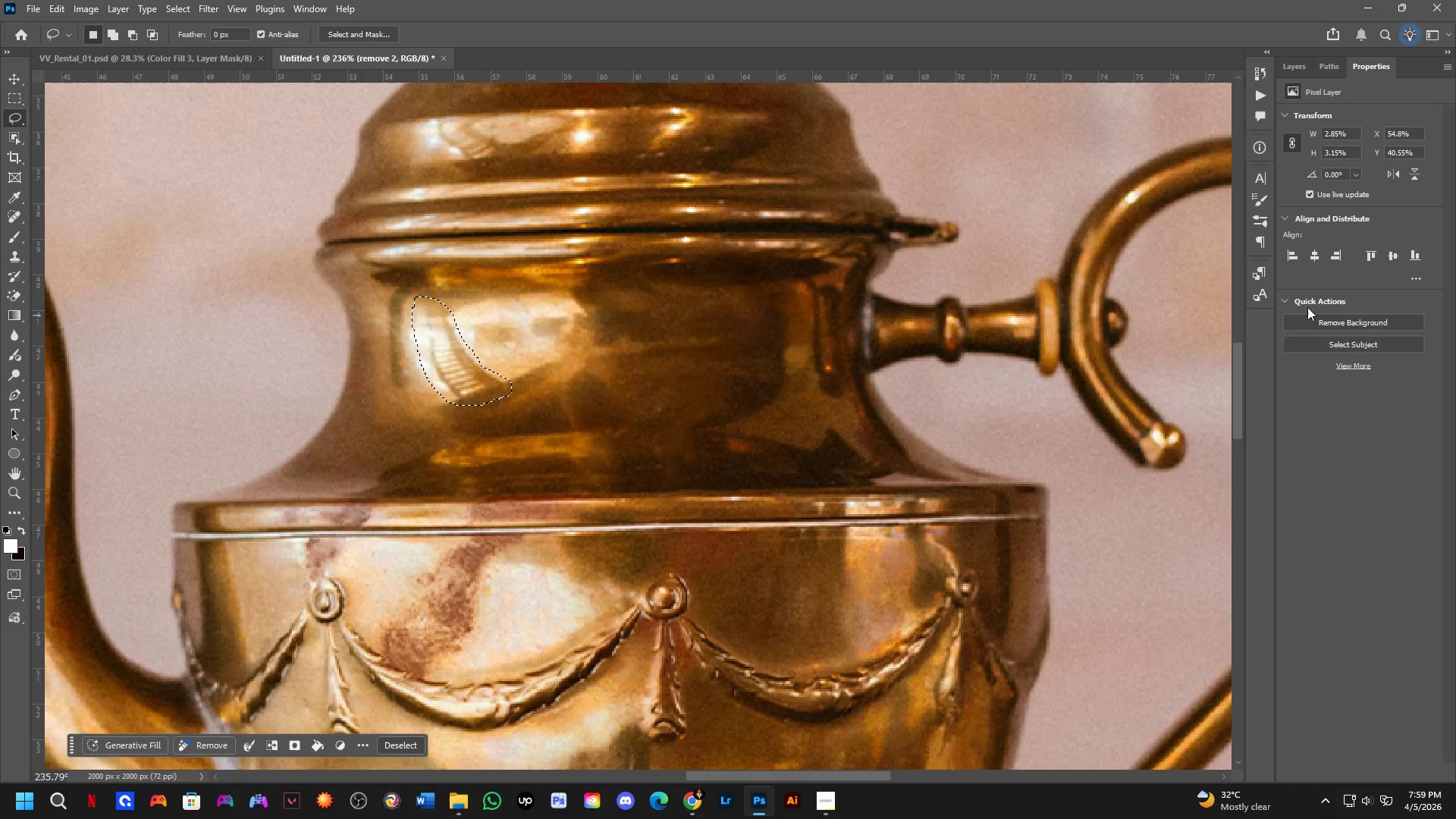 
key(Control+Shift+ShiftLeft)
 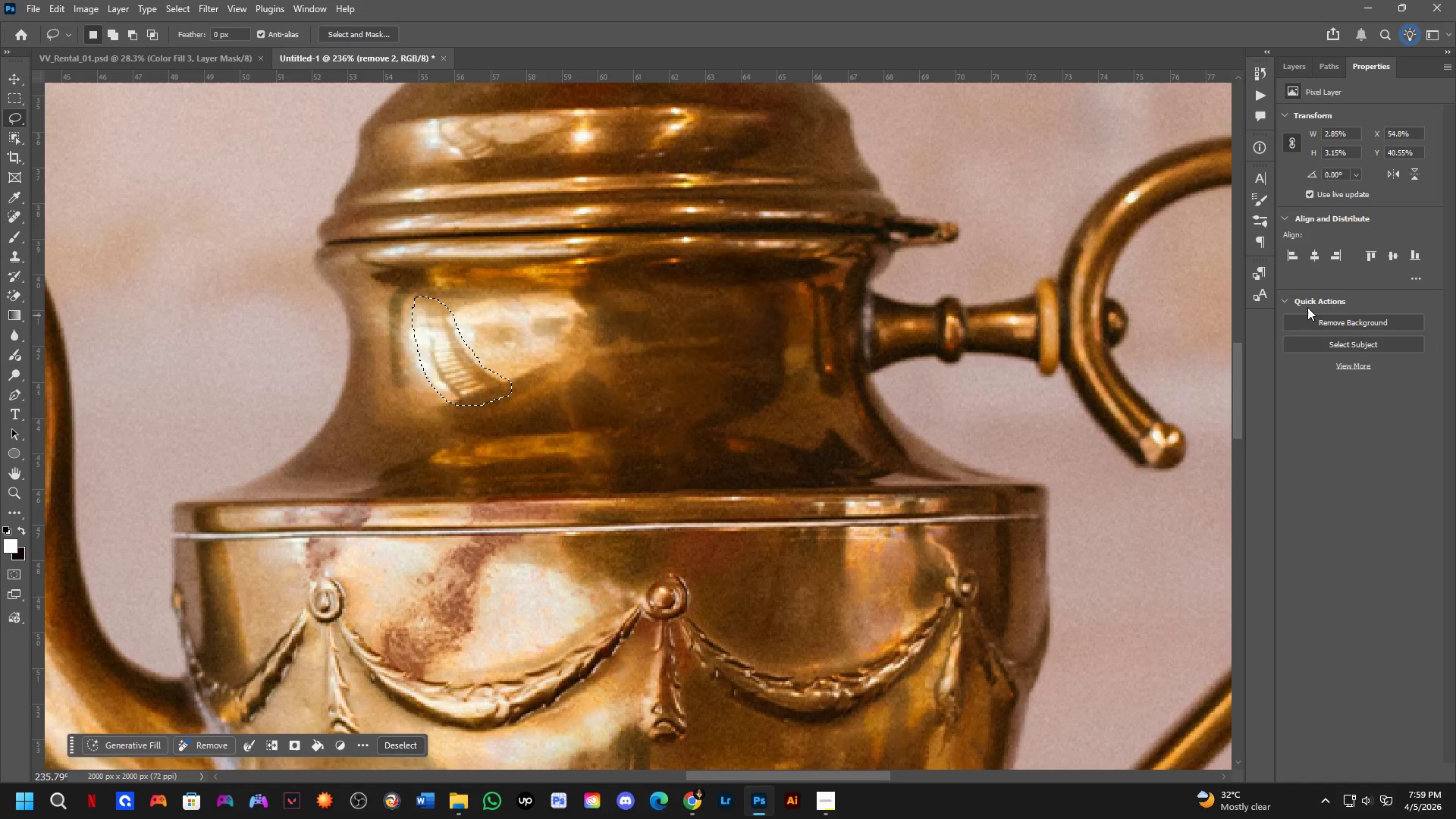 
key(Control+Shift+Z)
 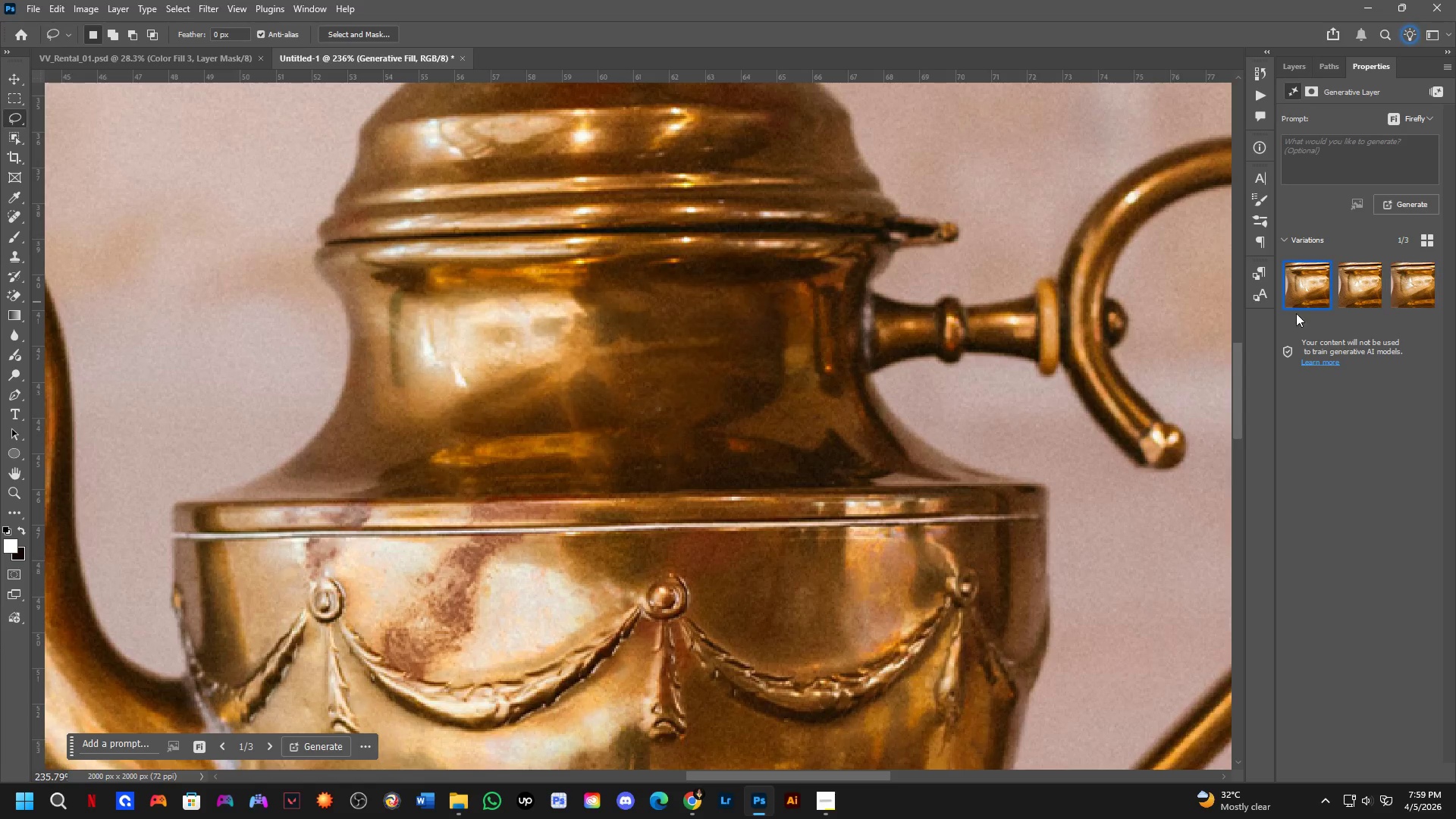 
hold_key(key=Space, duration=0.5)
 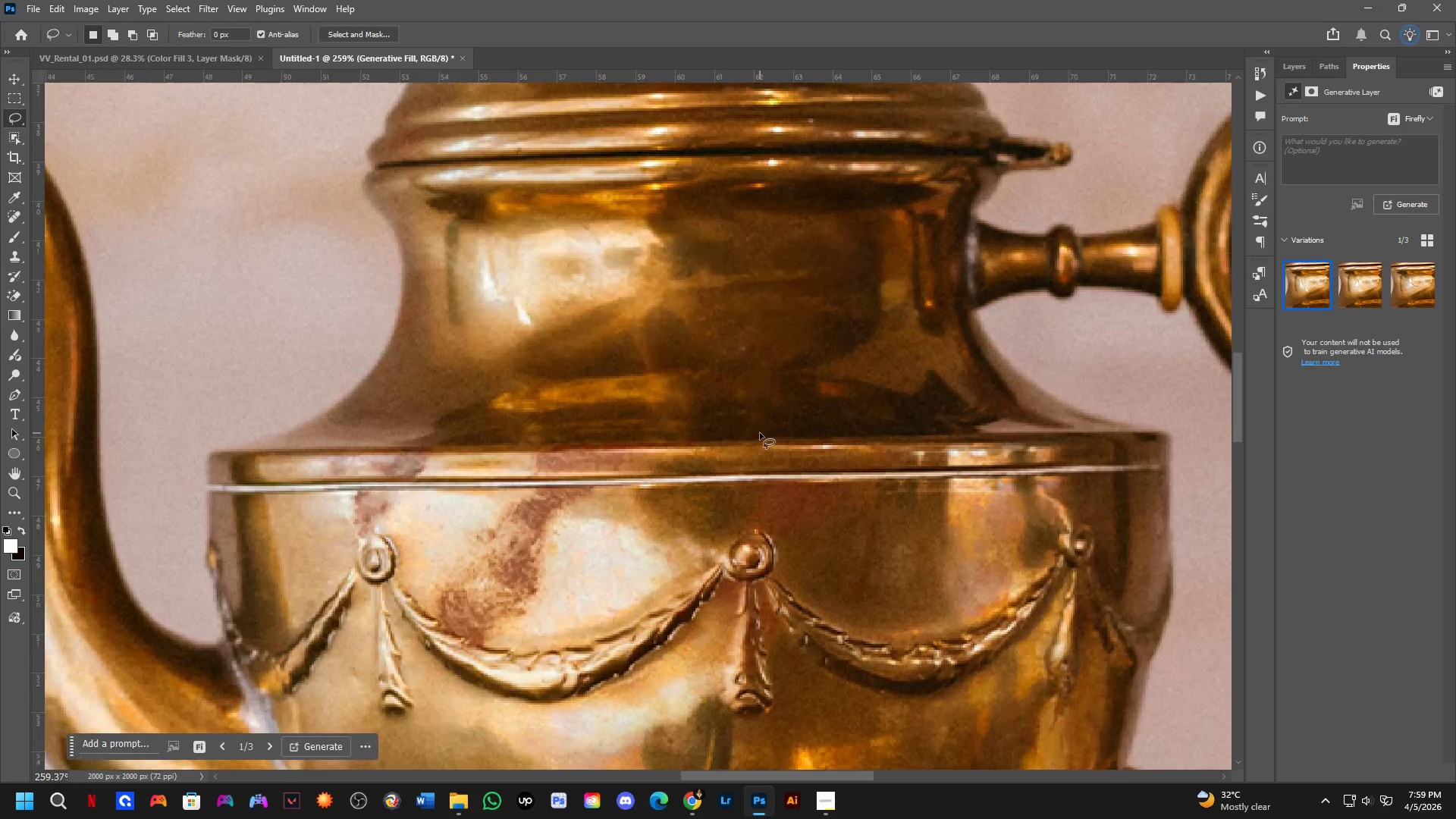 
left_click_drag(start_coordinate=[736, 419], to_coordinate=[811, 378])
 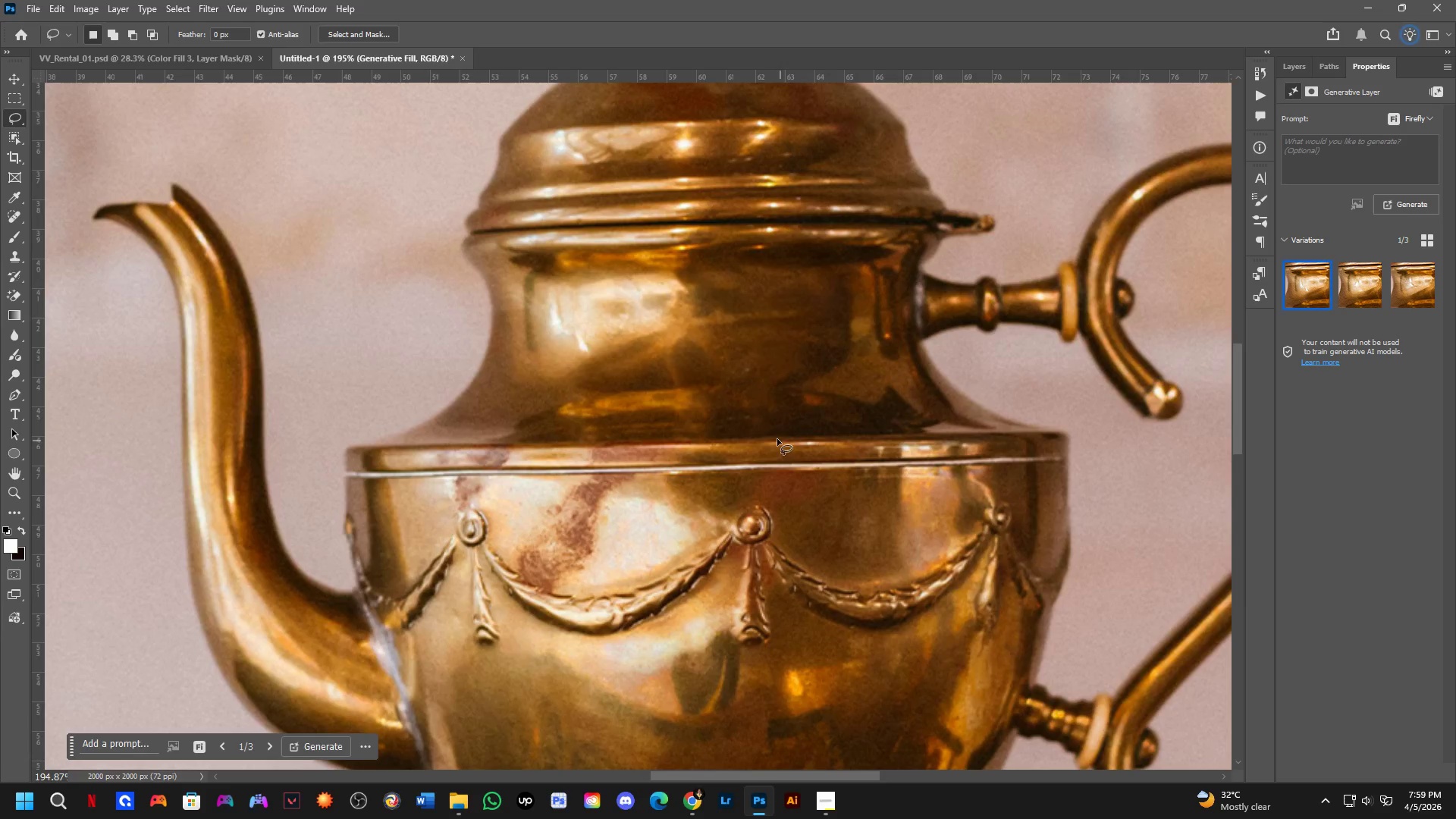 
scroll: coordinate [736, 419], scroll_direction: down, amount: 2.0
 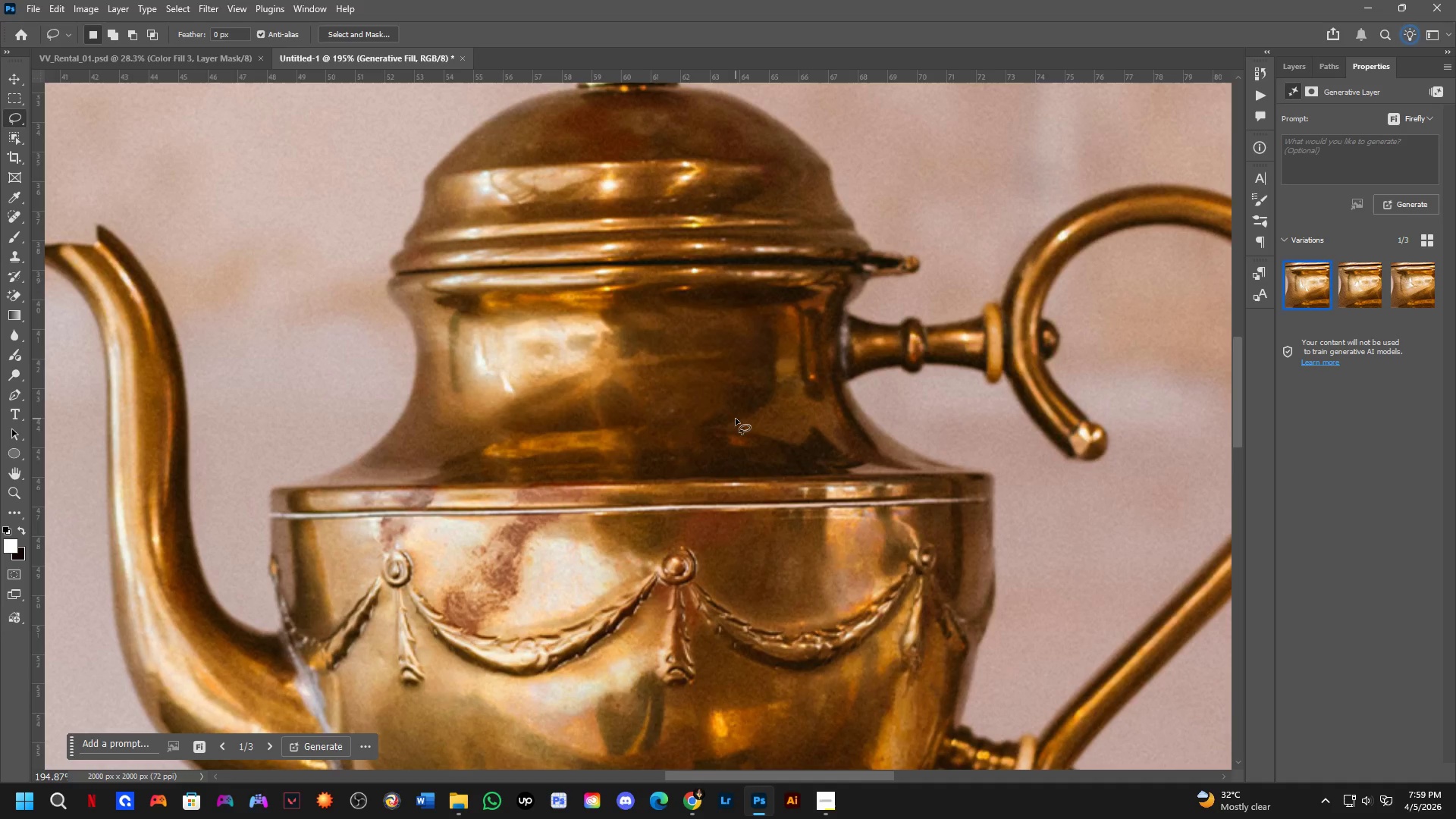 
hold_key(key=Space, duration=0.56)
 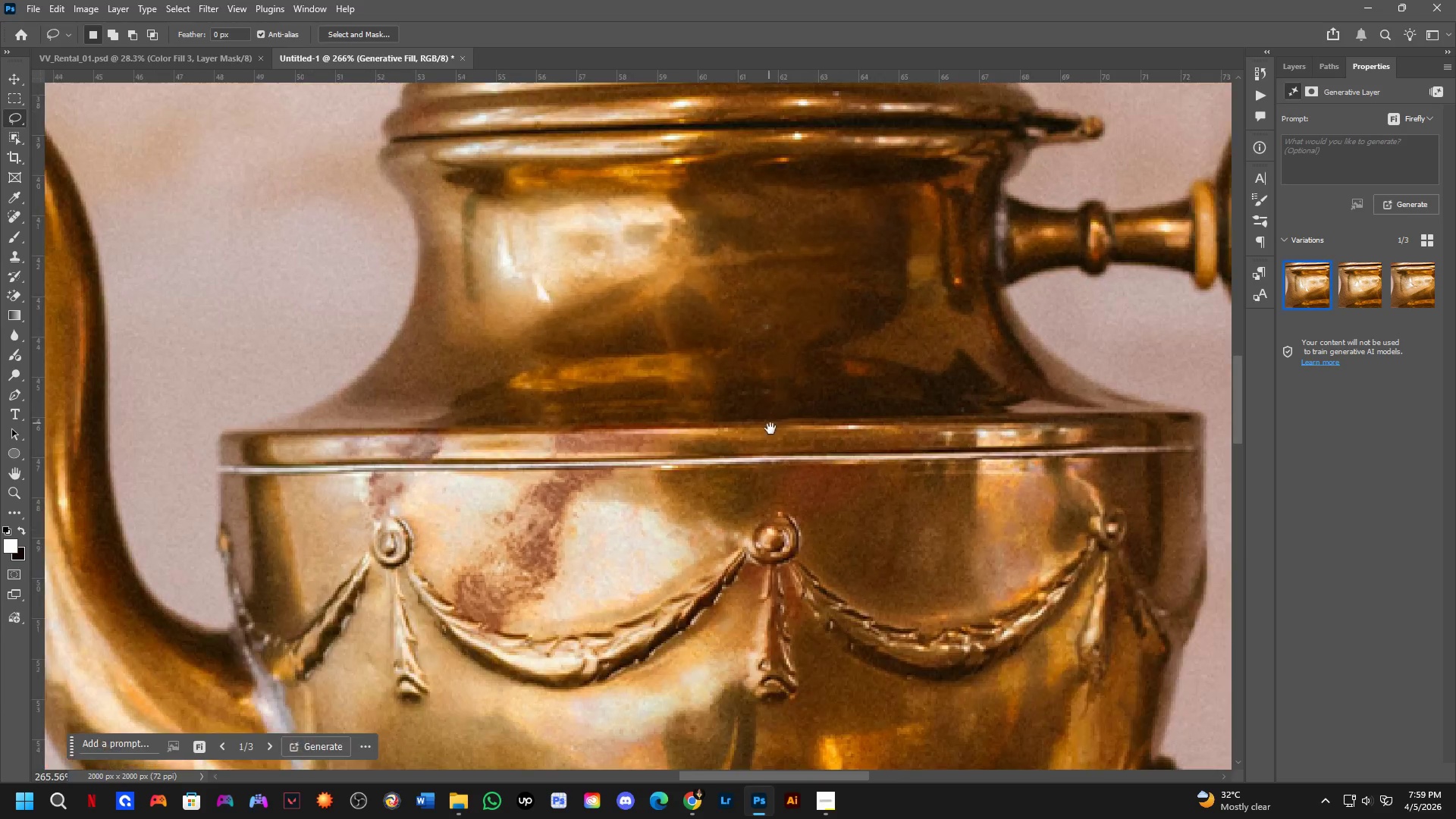 
left_click_drag(start_coordinate=[743, 441], to_coordinate=[762, 388])
 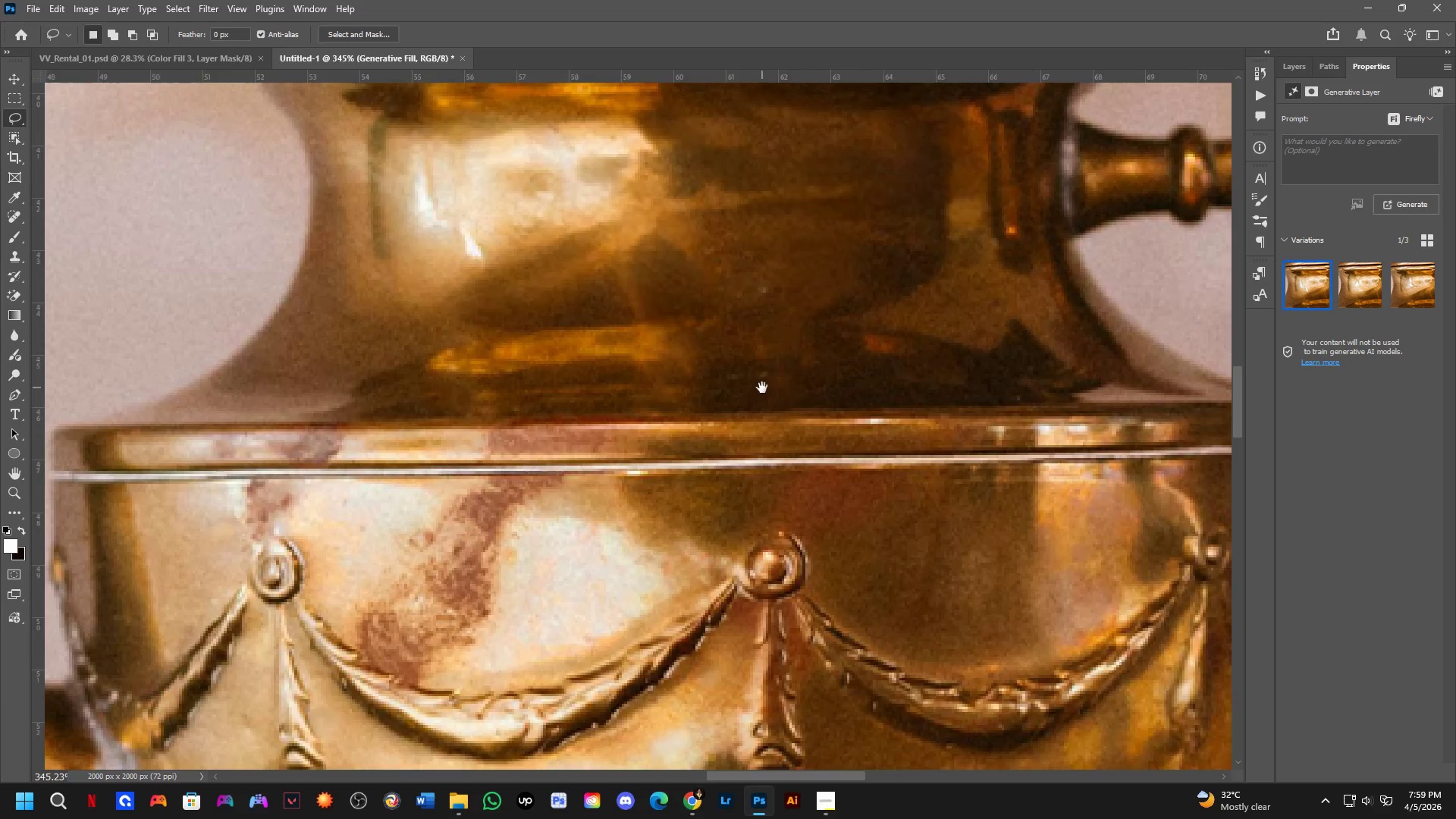 
scroll: coordinate [755, 437], scroll_direction: up, amount: 6.0
 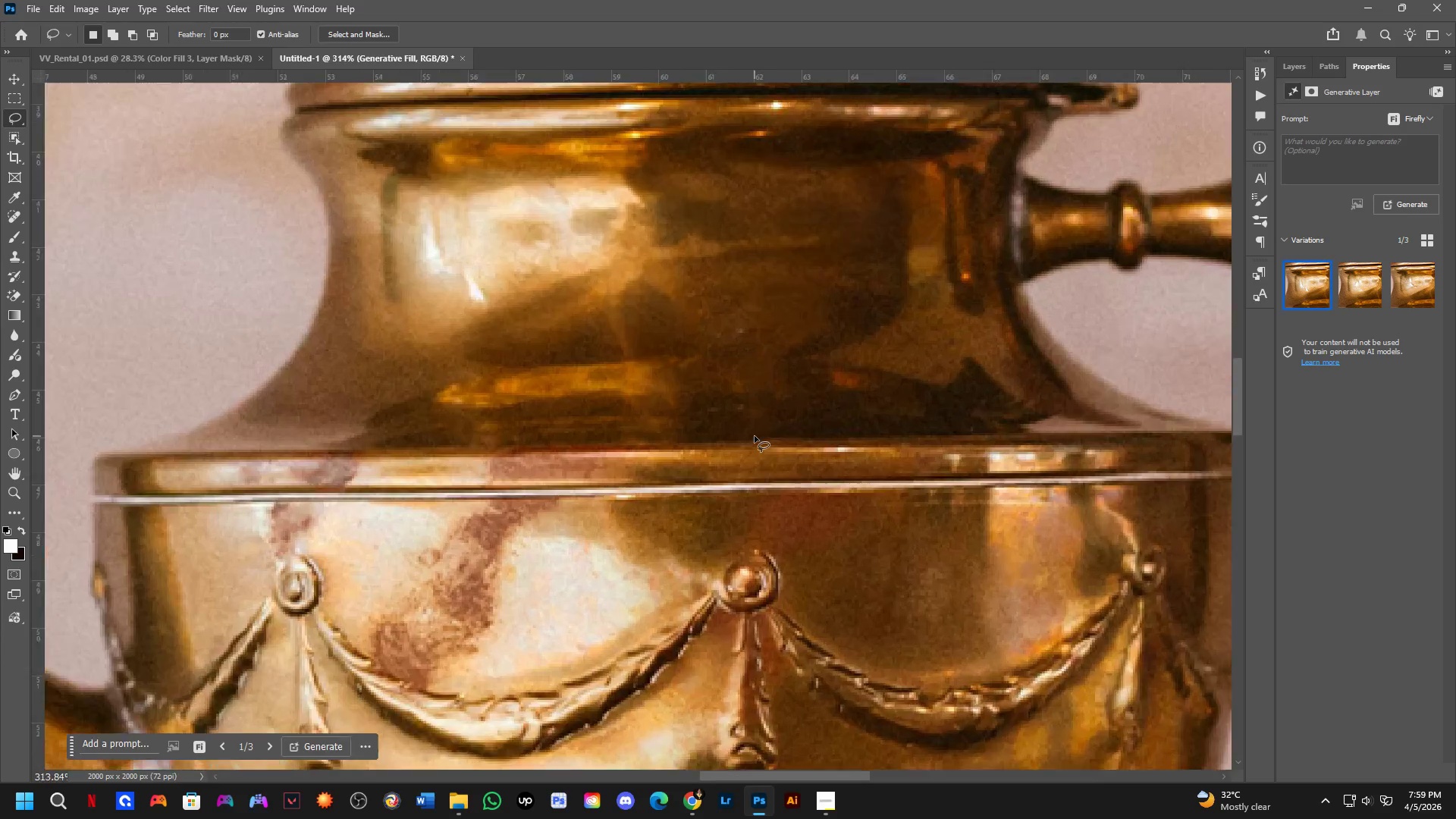 
hold_key(key=Space, duration=0.58)
 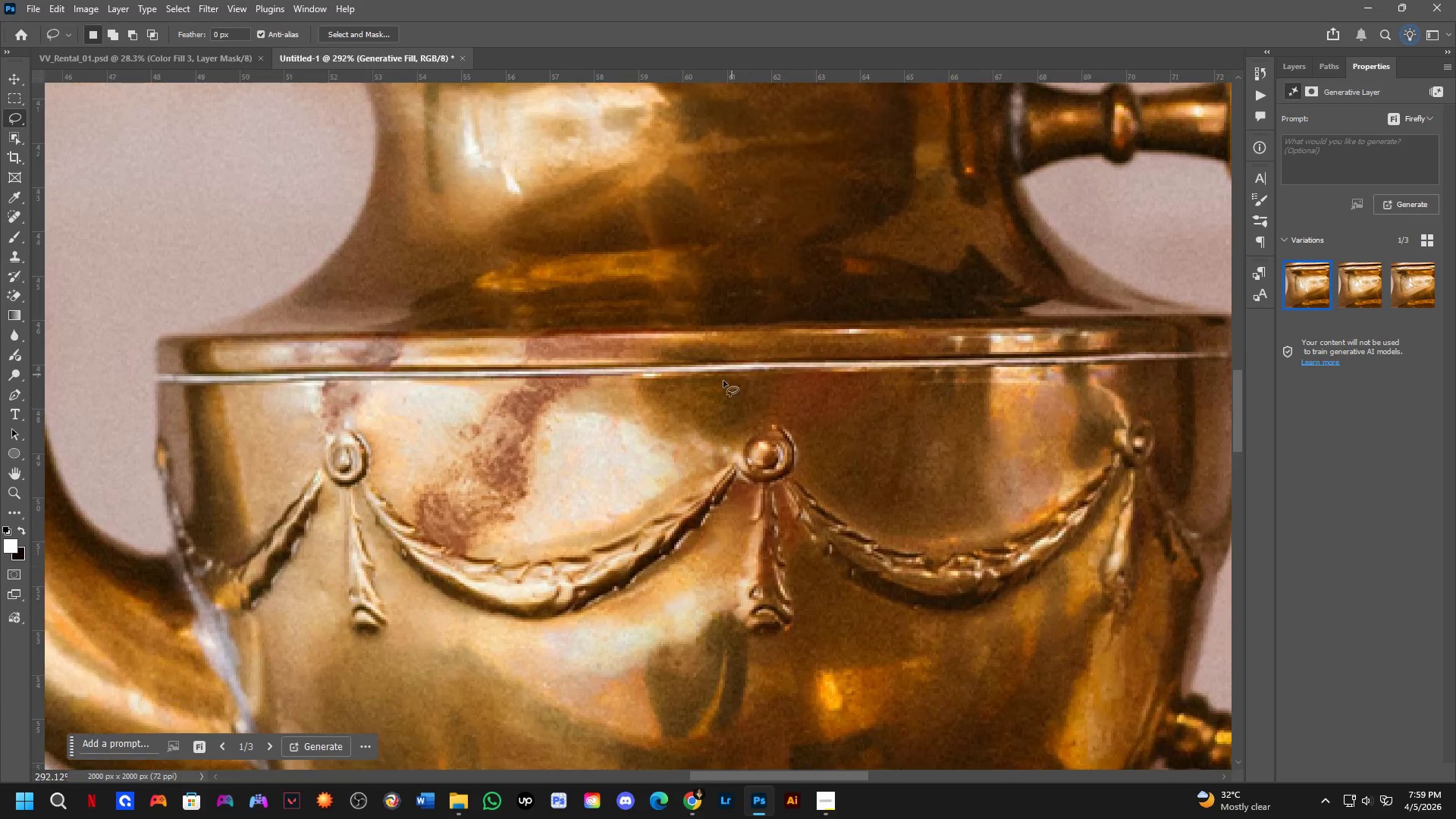 
left_click_drag(start_coordinate=[774, 438], to_coordinate=[765, 345])
 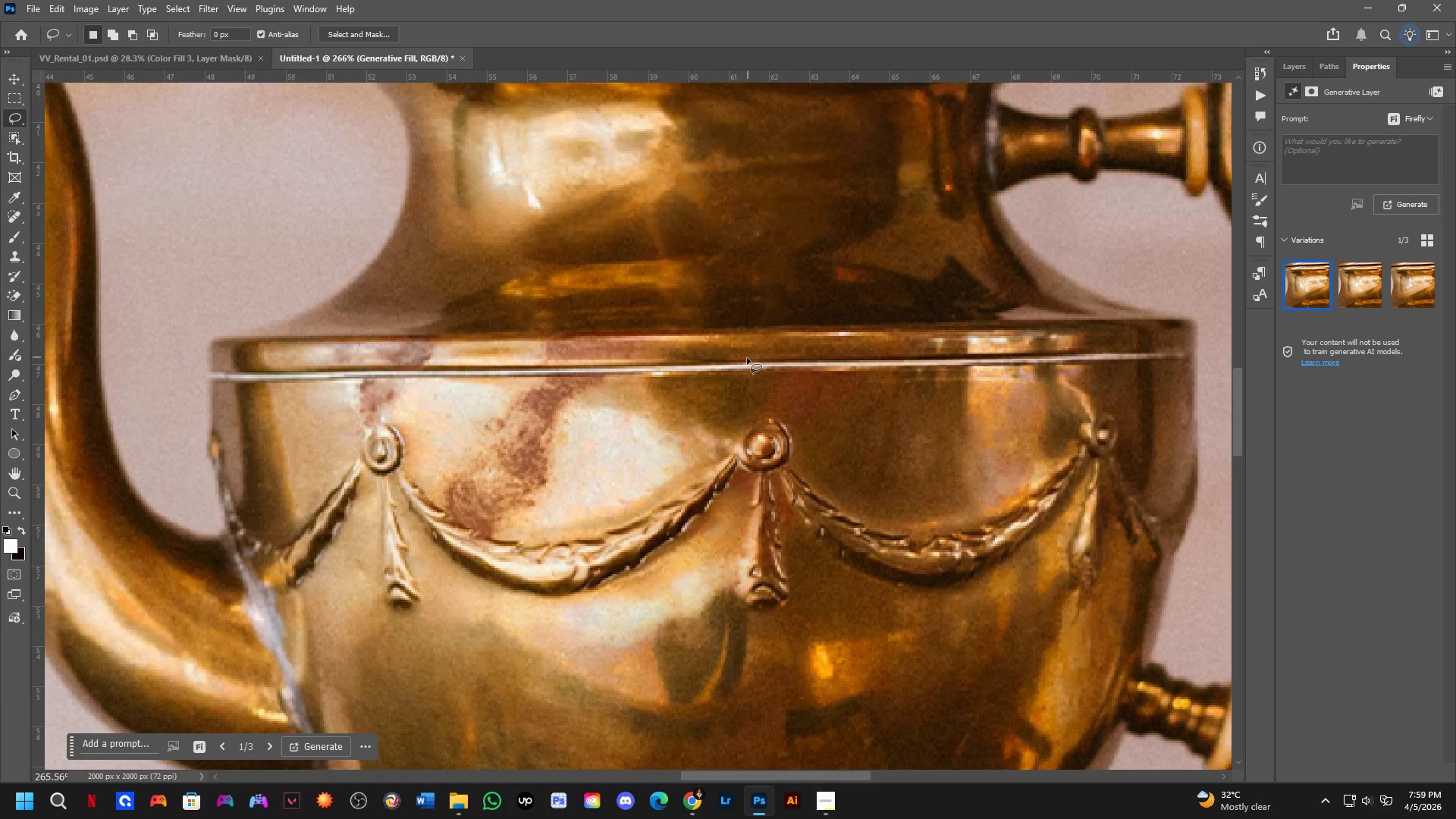 
scroll: coordinate [762, 388], scroll_direction: down, amount: 3.0
 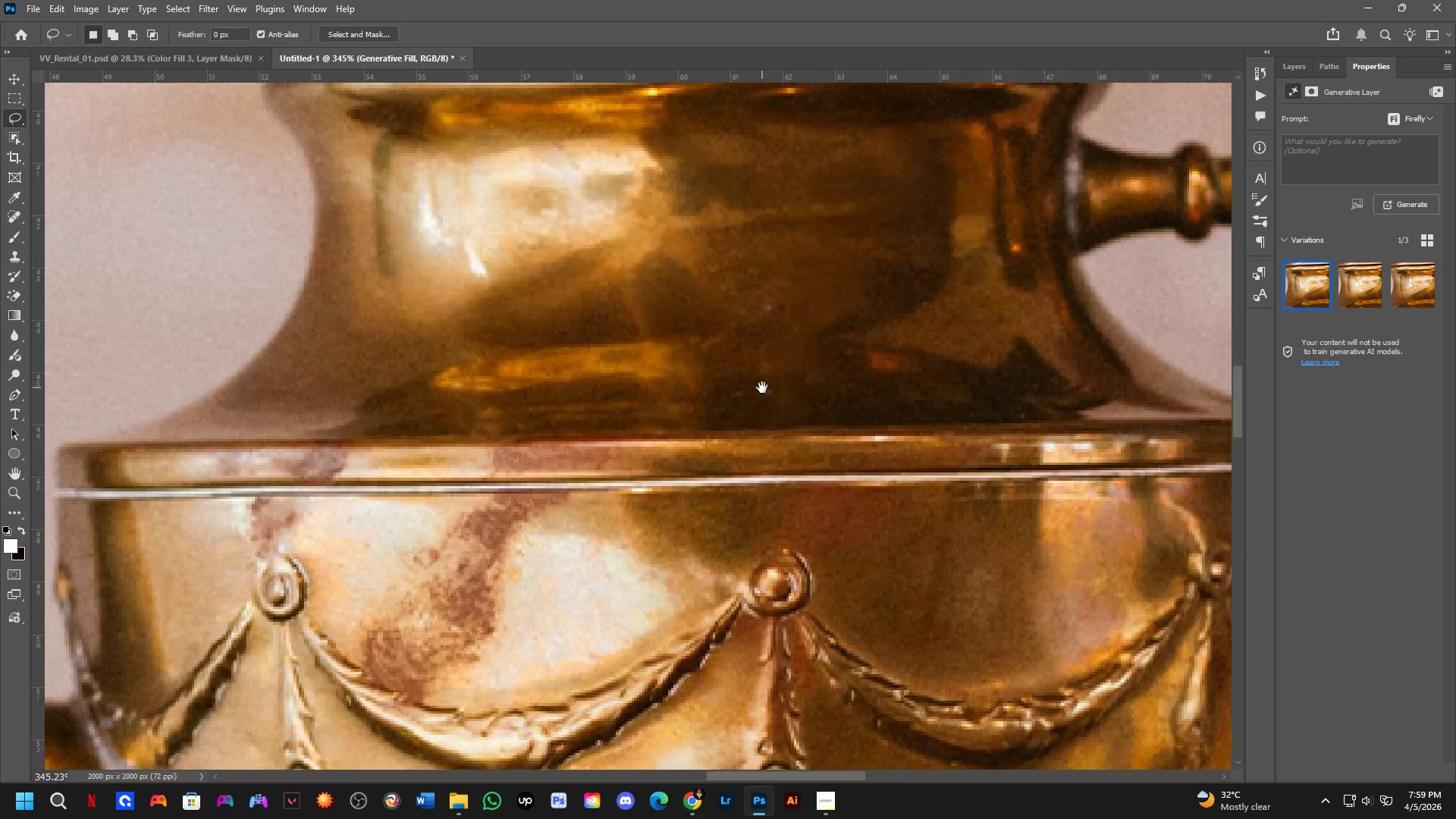 
hold_key(key=Space, duration=0.53)
 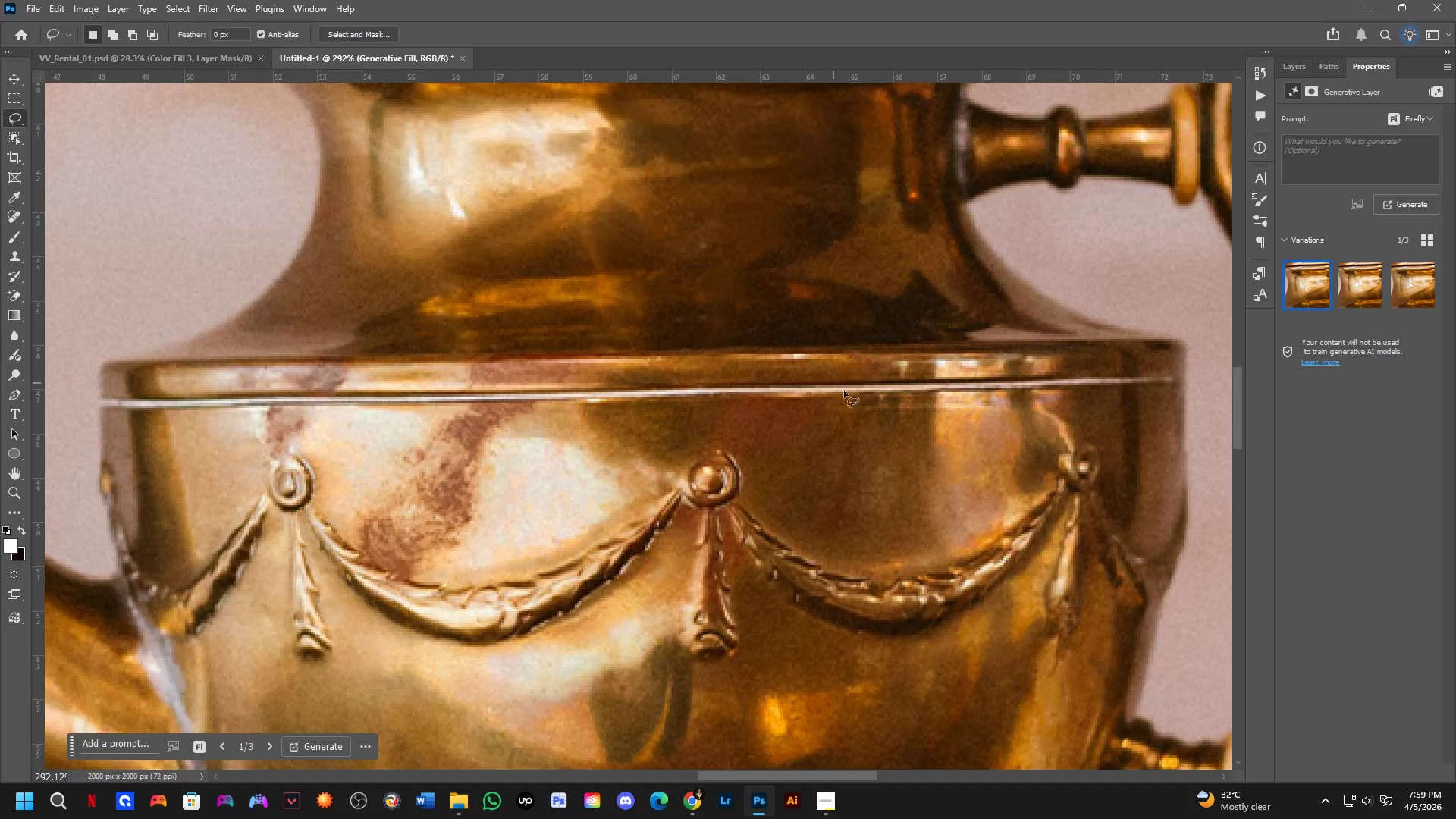 
left_click_drag(start_coordinate=[874, 366], to_coordinate=[821, 389])
 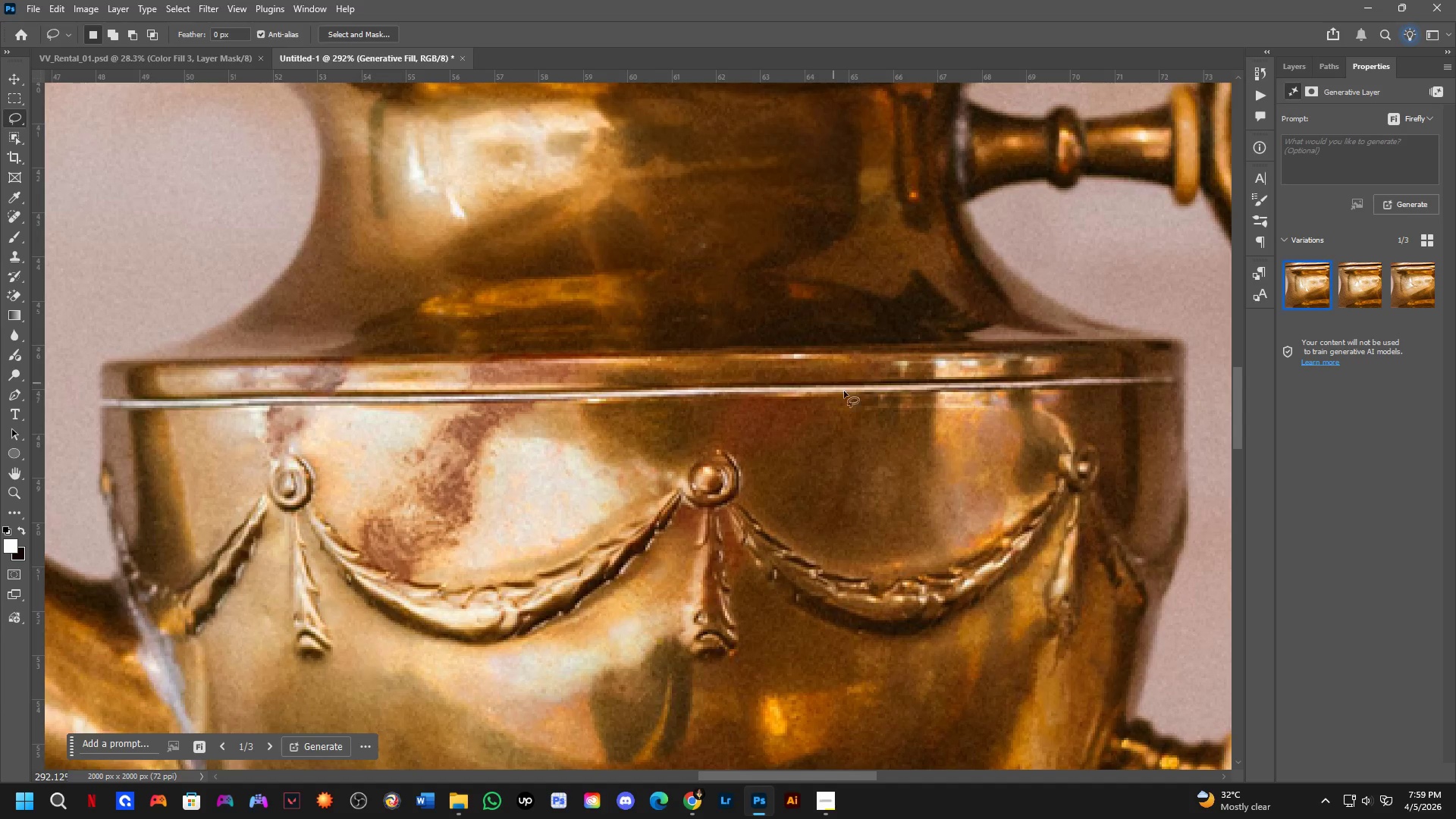 
scroll: coordinate [745, 359], scroll_direction: up, amount: 1.0
 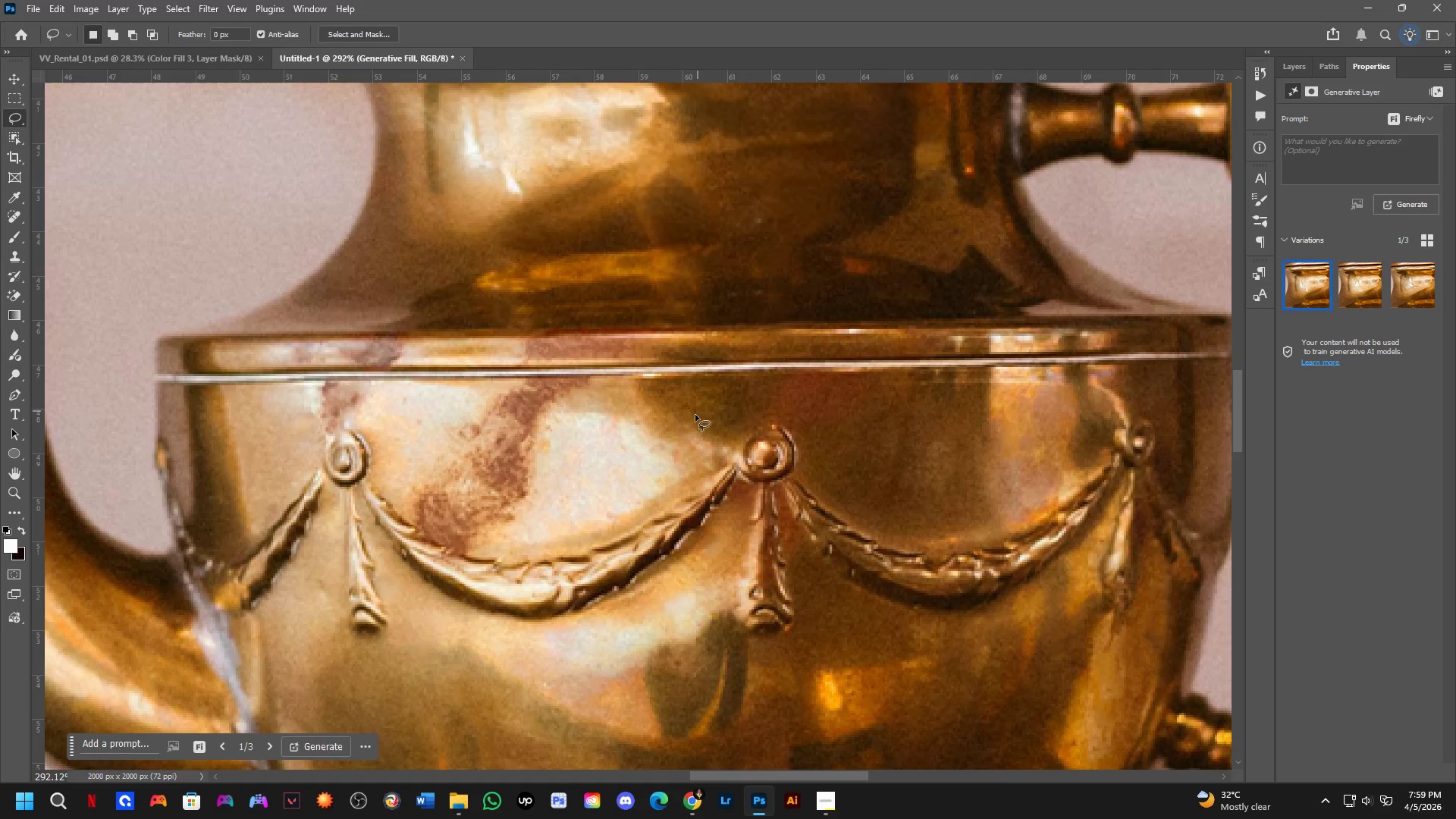 
hold_key(key=Space, duration=1.14)
 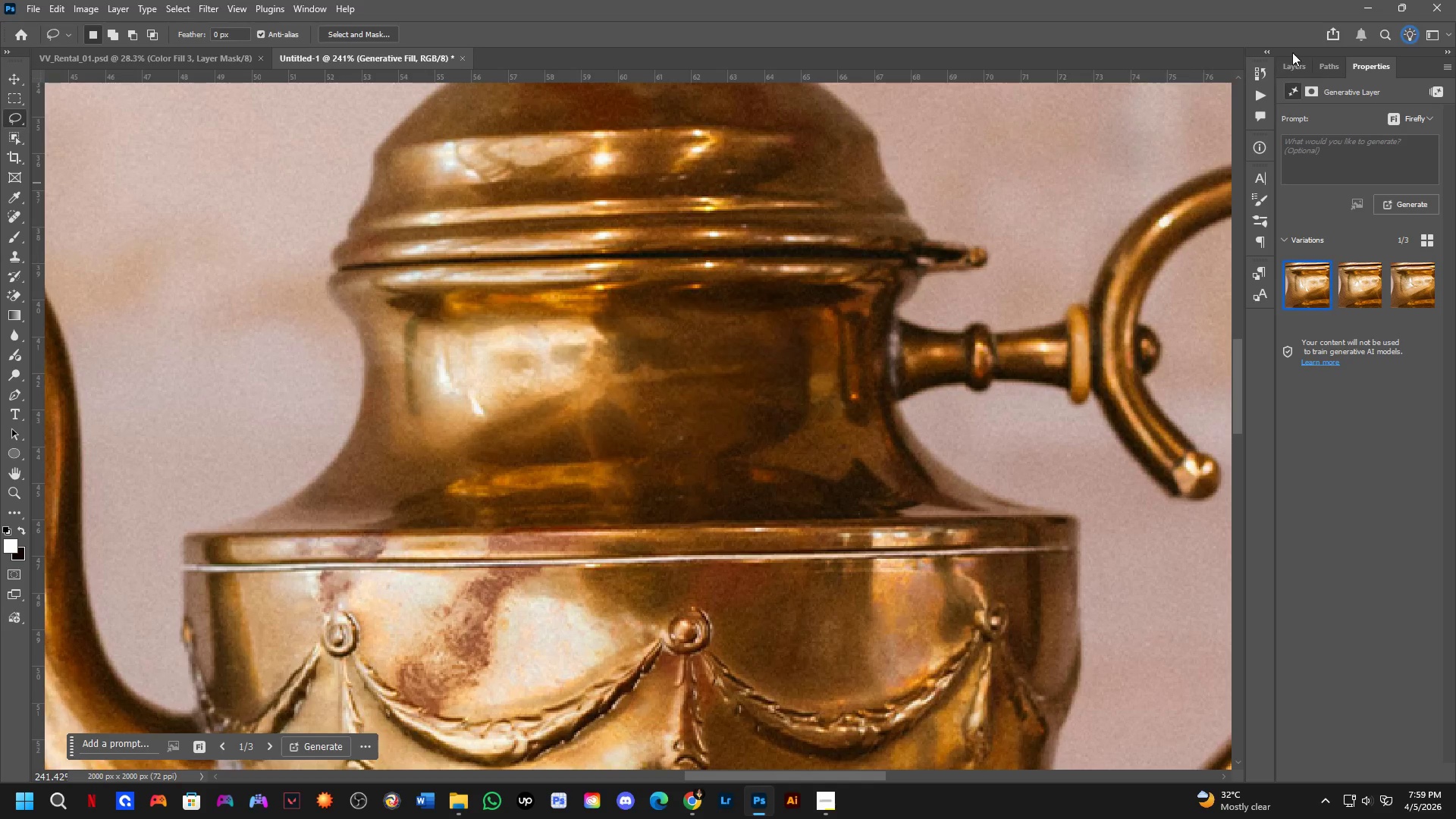 
left_click_drag(start_coordinate=[893, 407], to_coordinate=[874, 435])
 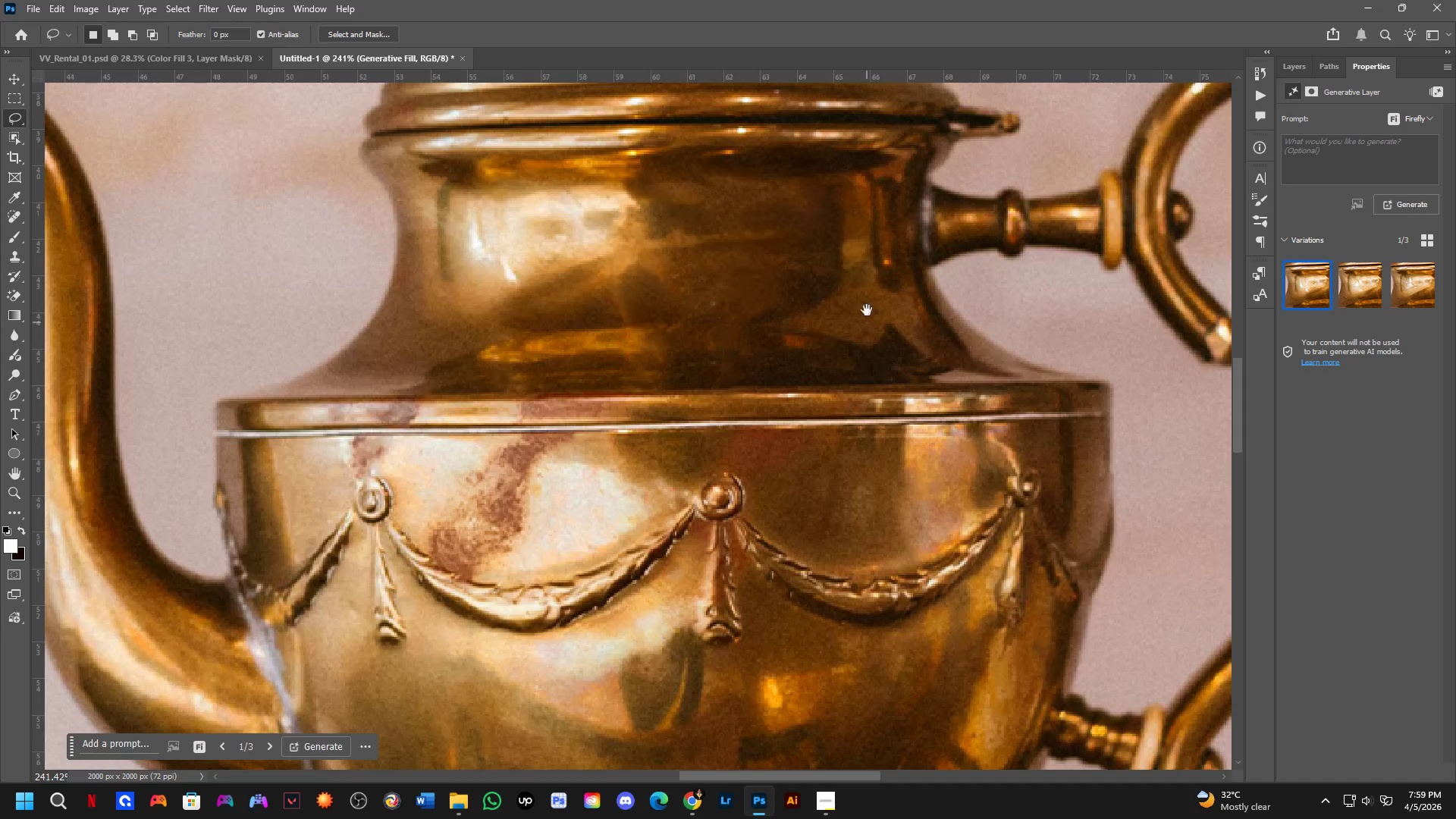 
scroll: coordinate [866, 422], scroll_direction: down, amount: 2.0
 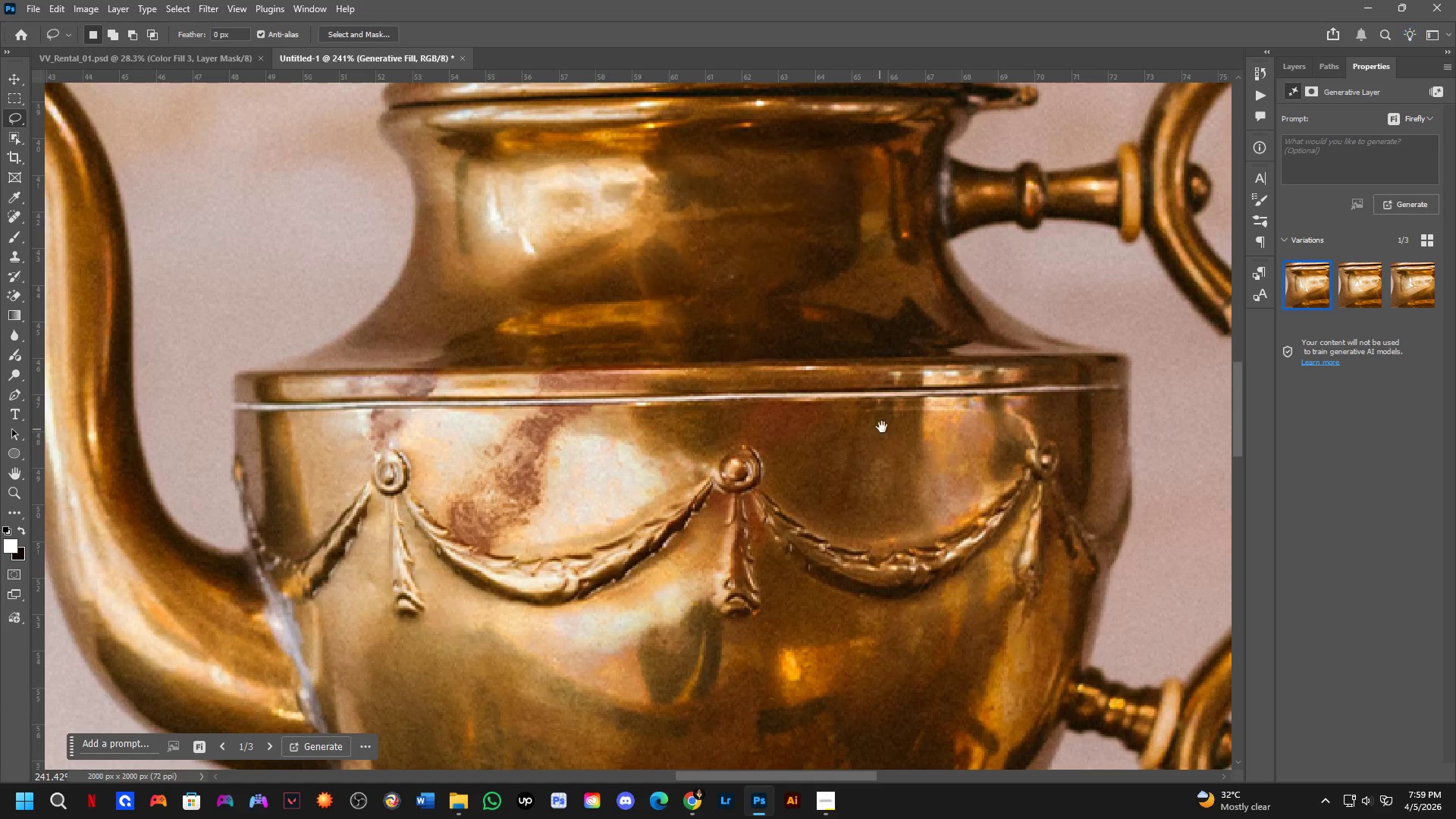 
left_click_drag(start_coordinate=[858, 325], to_coordinate=[825, 459])
 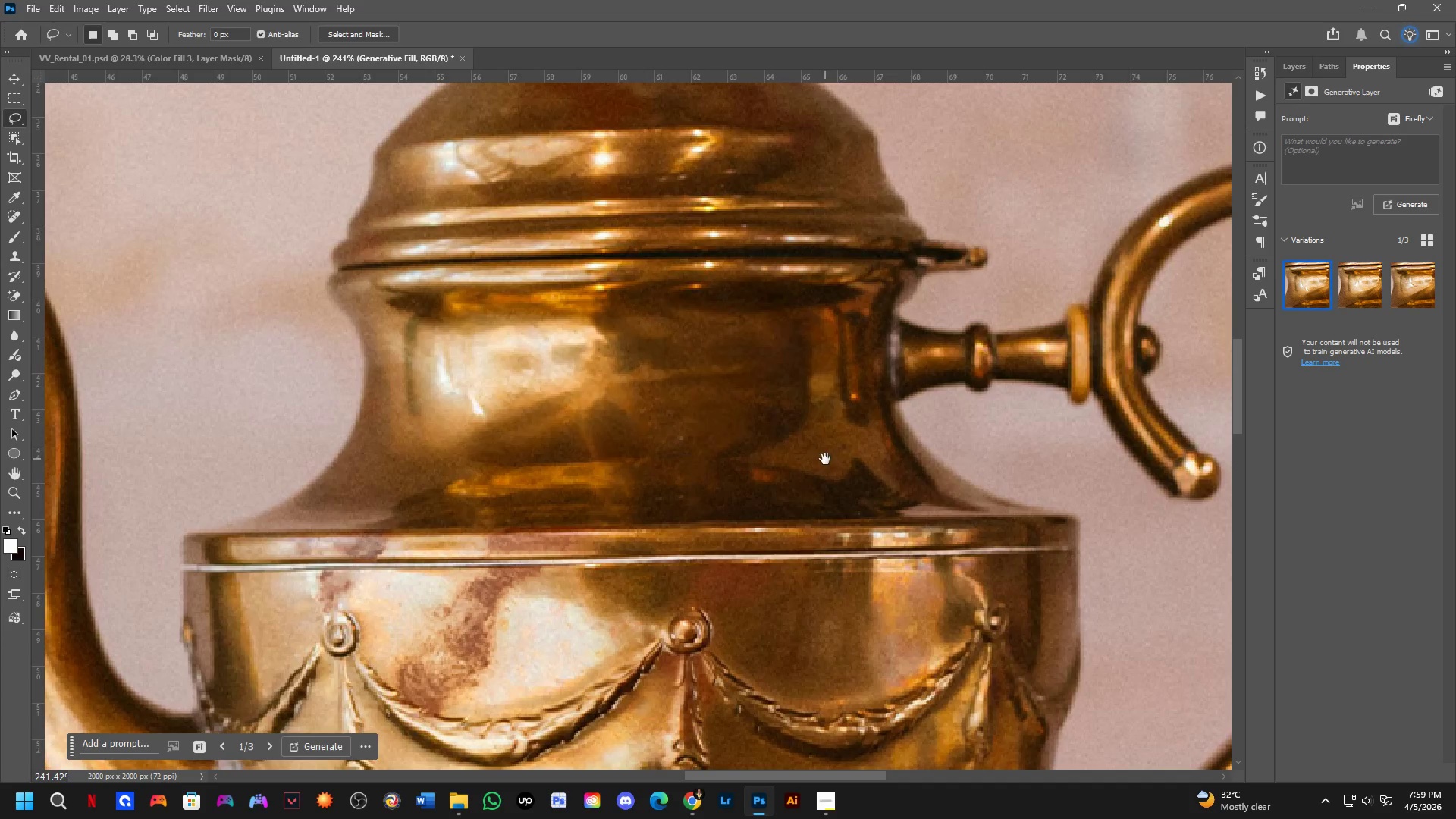 
hold_key(key=Space, duration=10.91)
 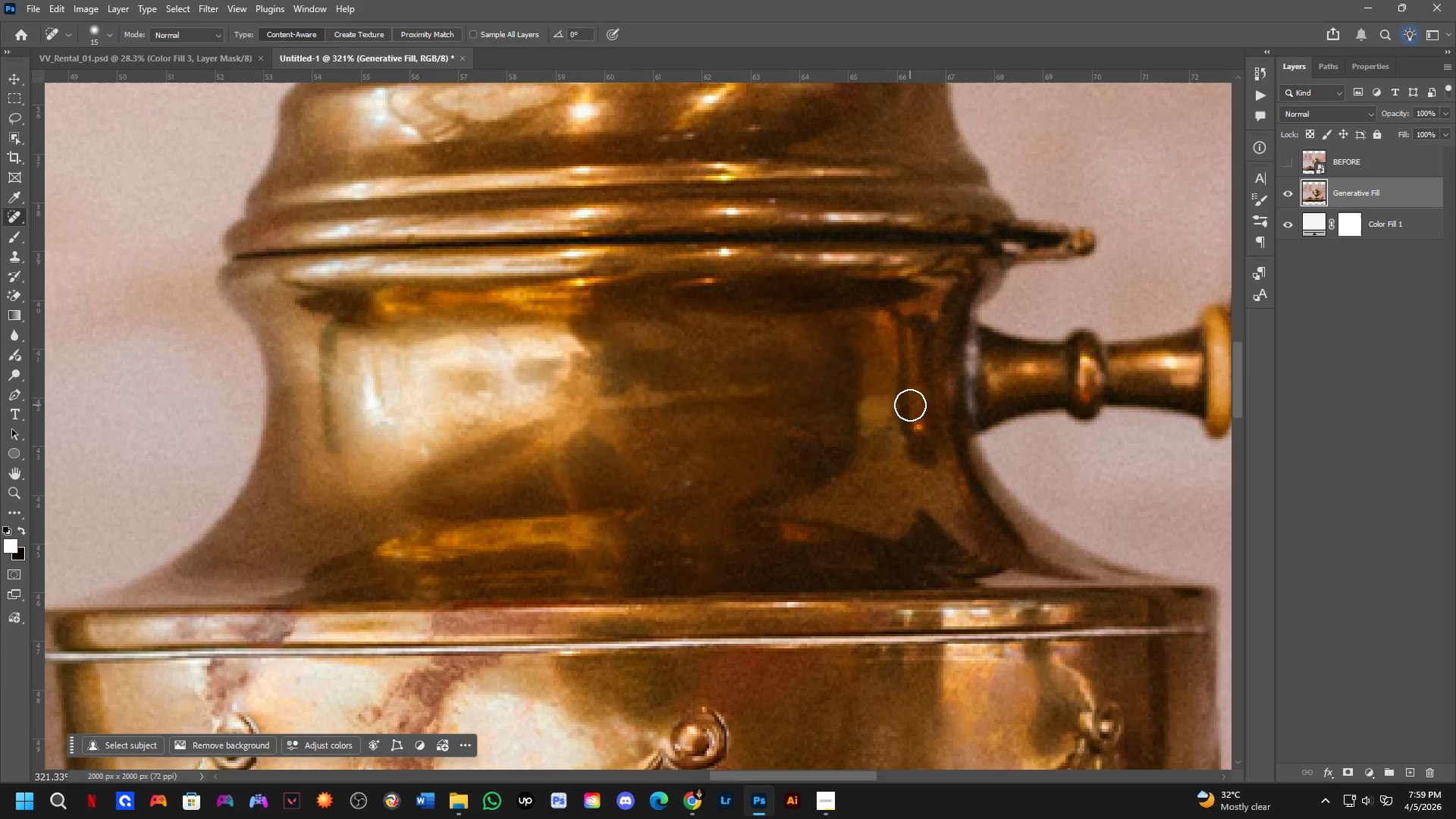 
left_click([1288, 67])
 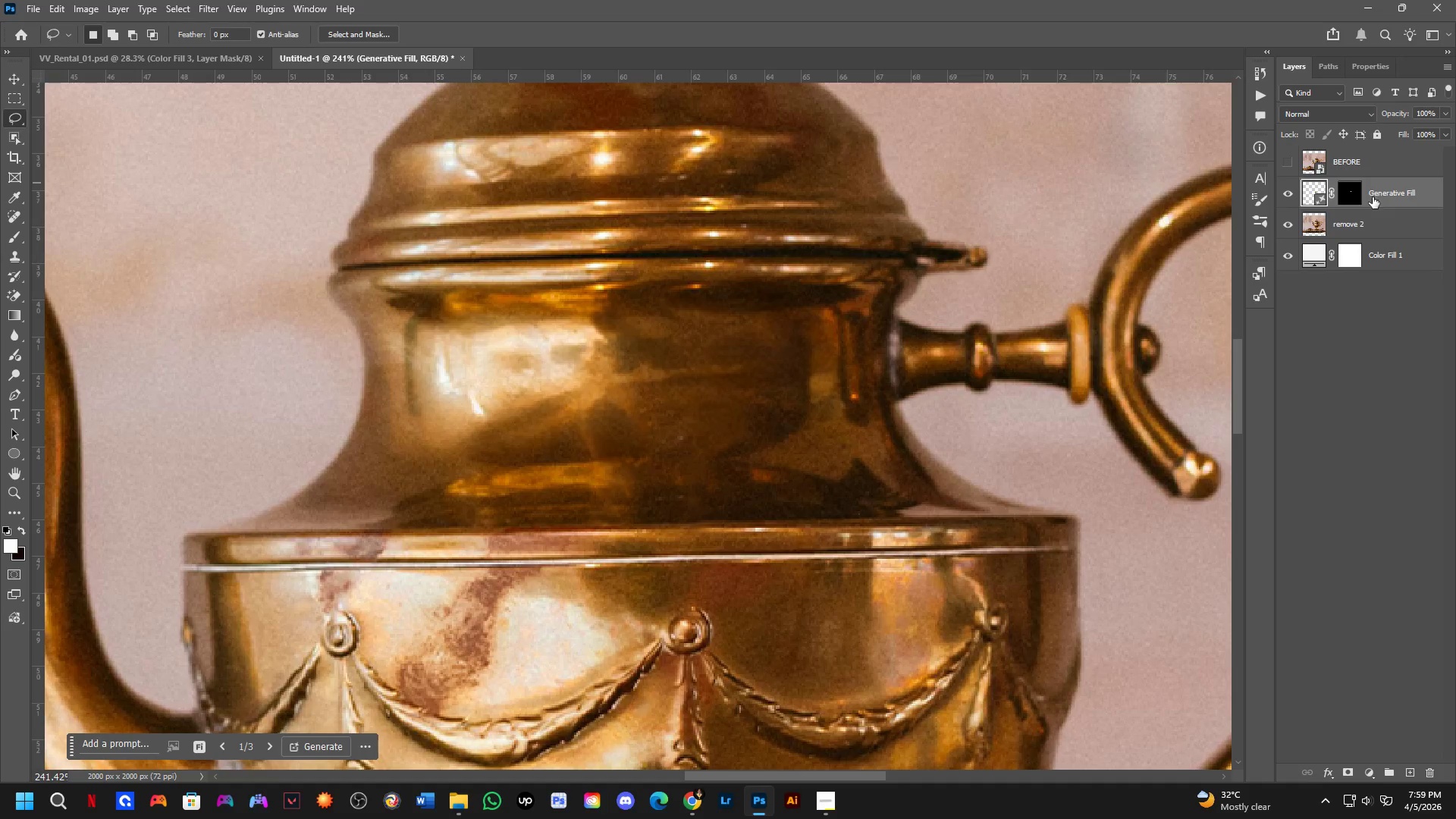 
key(Control+Shift+ShiftLeft)
 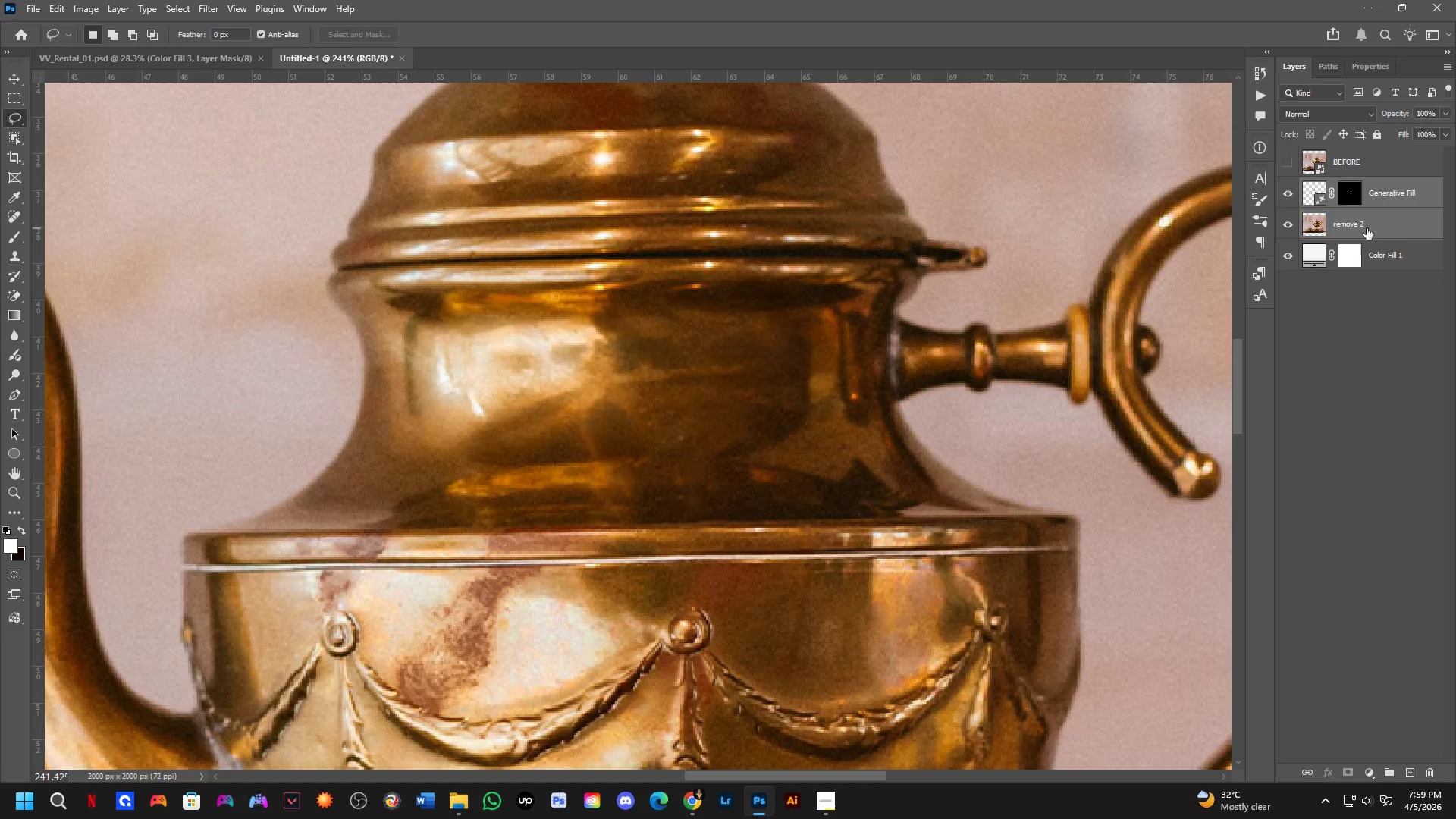 
key(Control+E)
 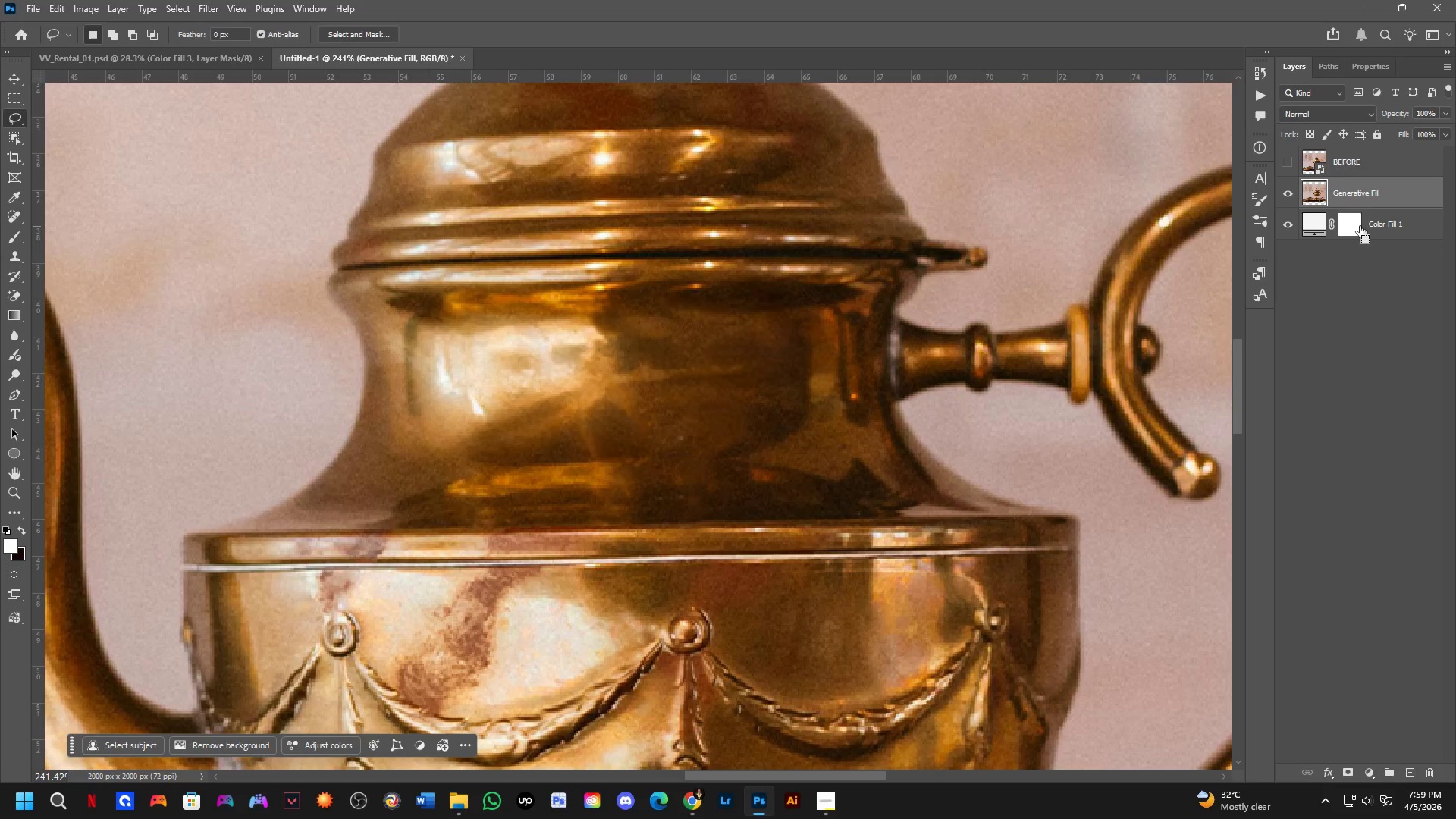 
key(Control+E)
 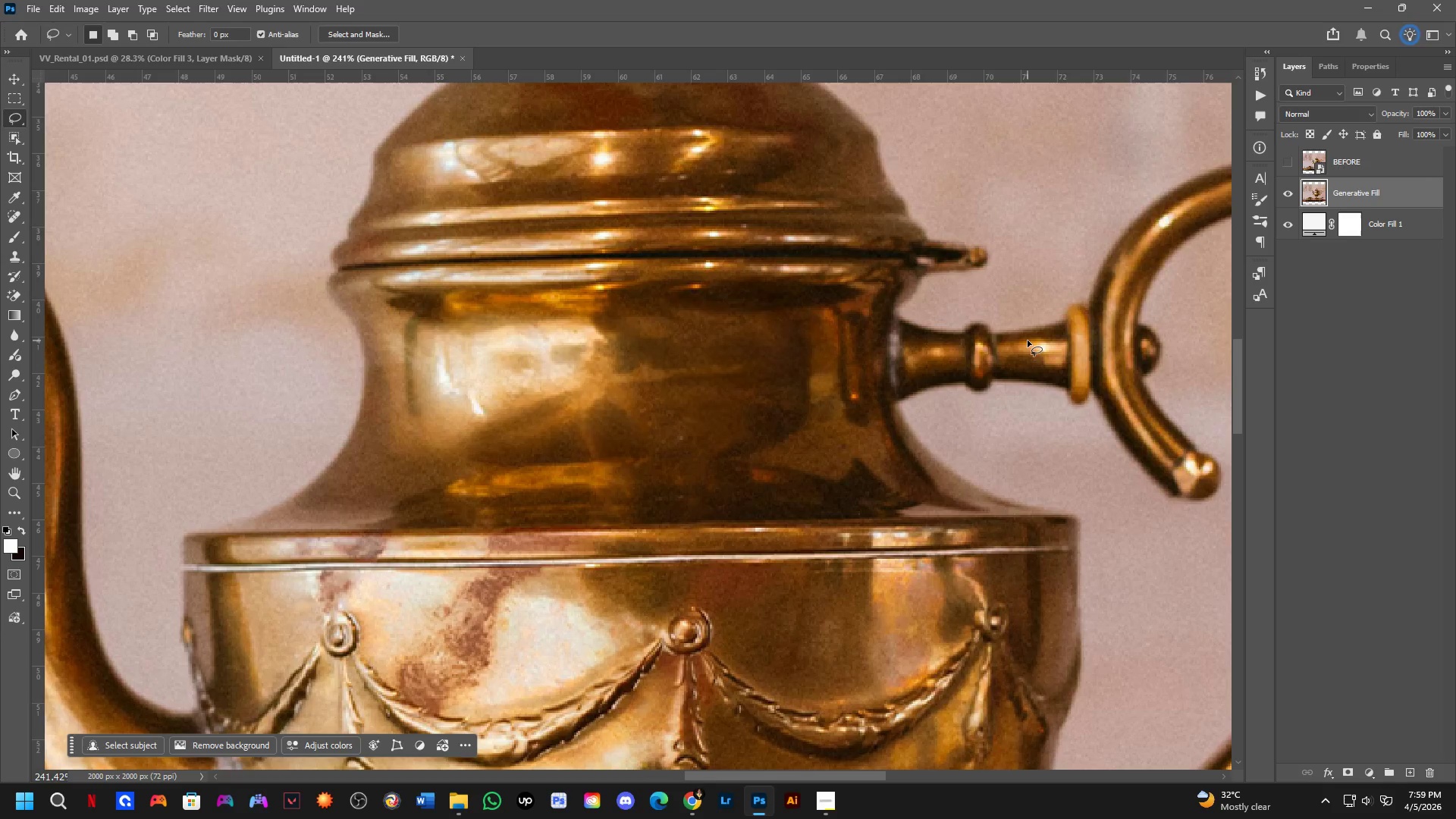 
left_click([15, 215])
 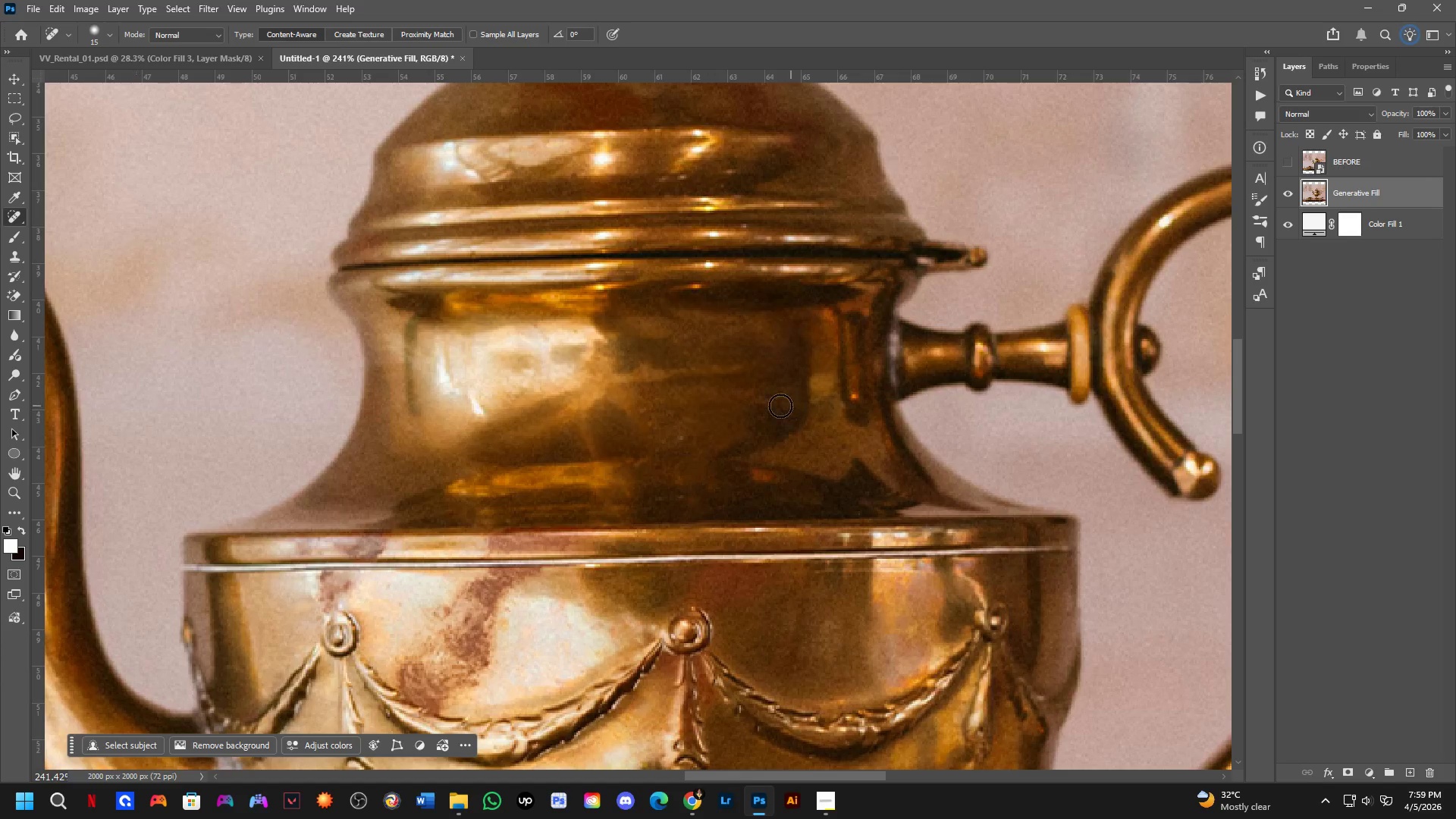 
scroll: coordinate [585, 395], scroll_direction: up, amount: 3.0
 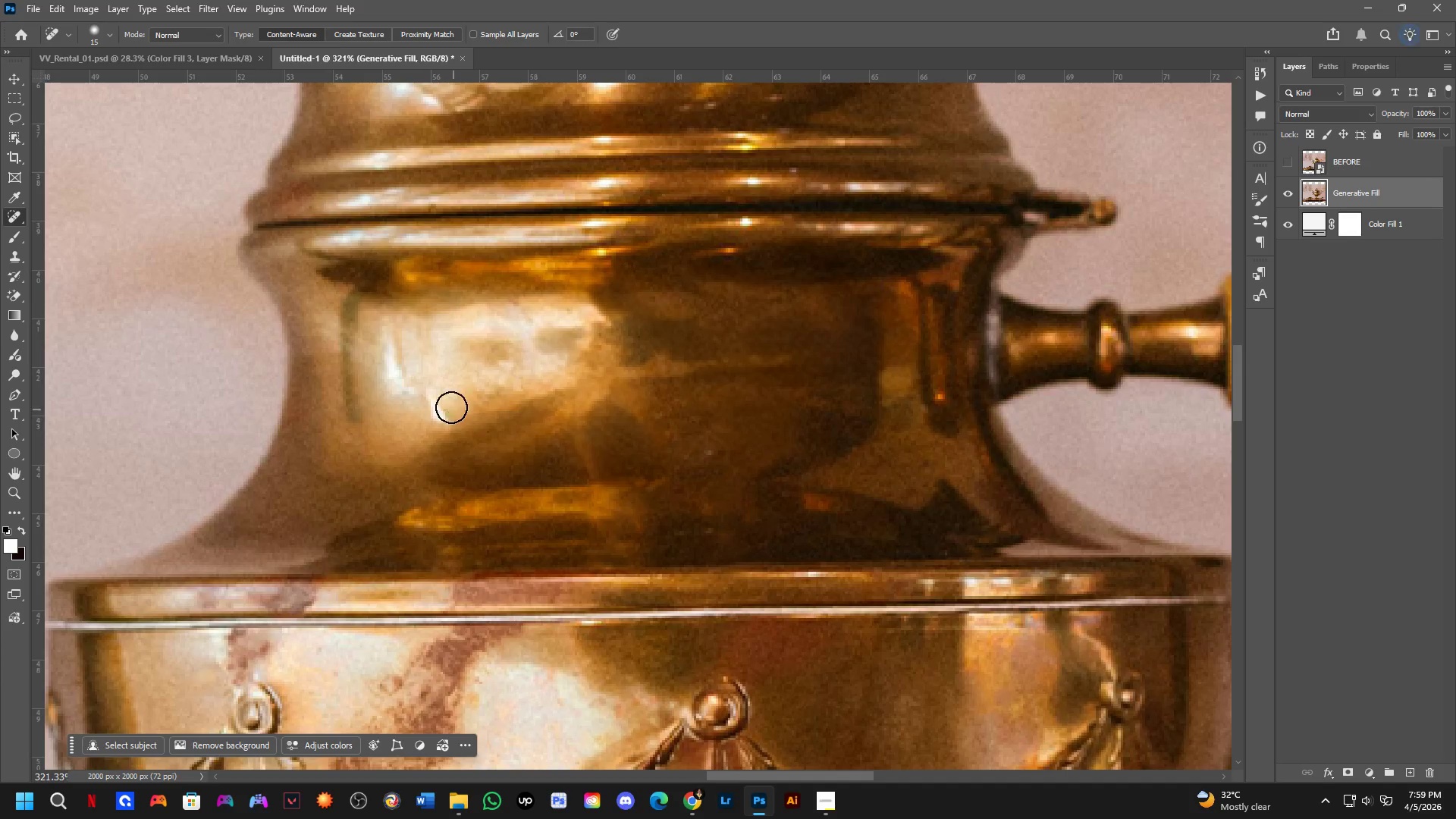 
left_click_drag(start_coordinate=[430, 399], to_coordinate=[440, 421])
 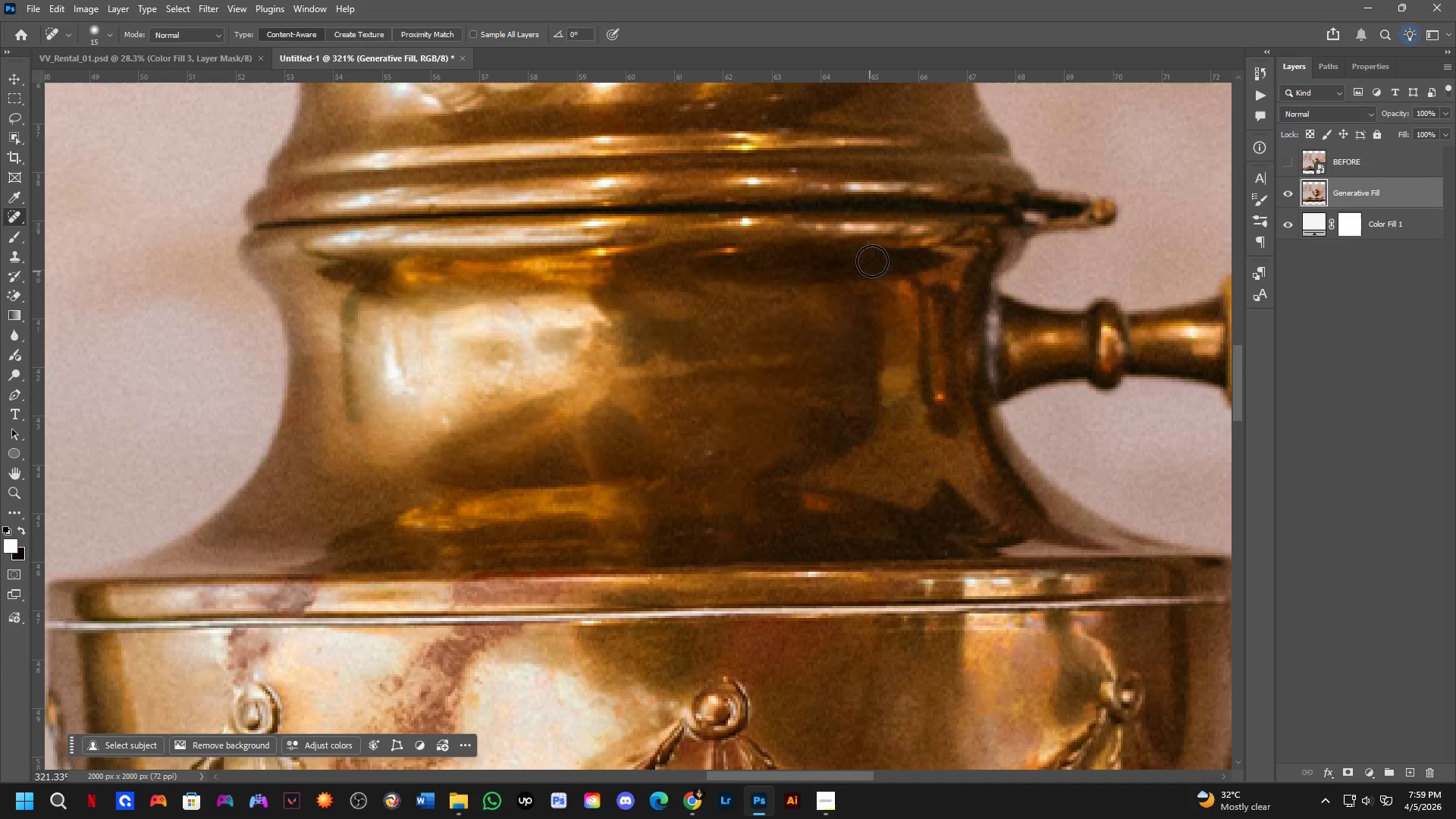 
hold_key(key=Space, duration=0.41)
 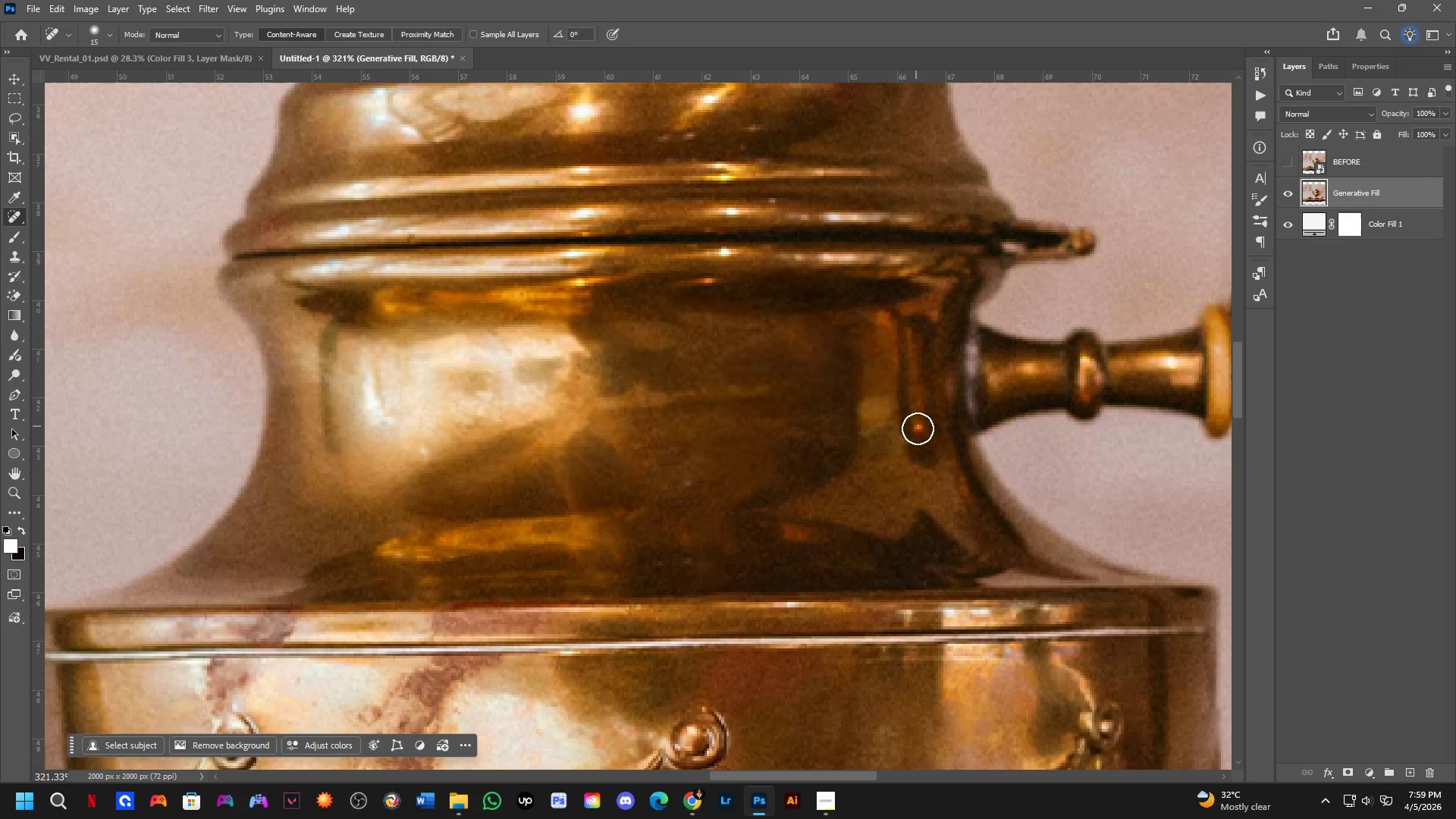 
left_click_drag(start_coordinate=[859, 254], to_coordinate=[838, 284])
 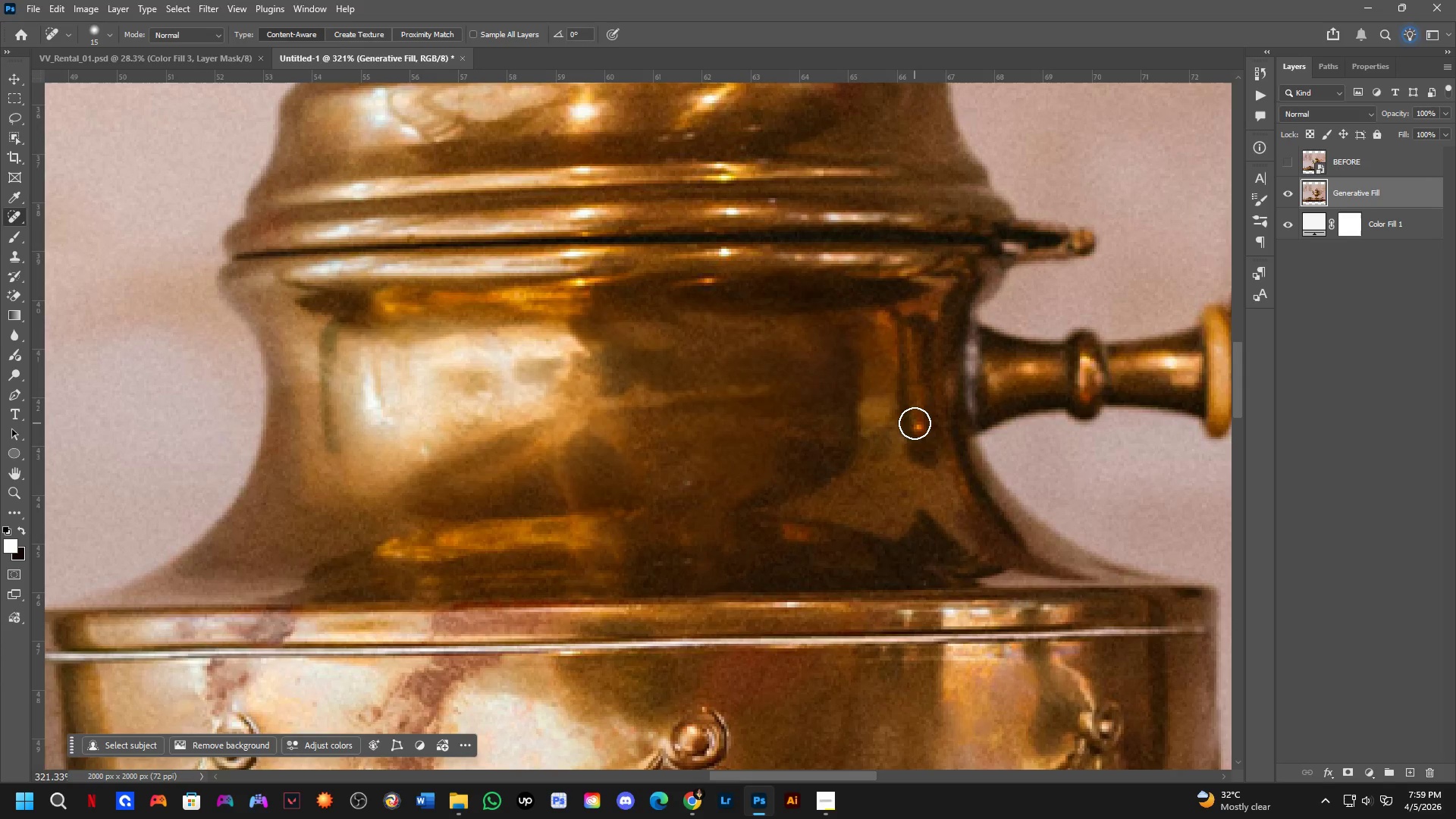 
left_click_drag(start_coordinate=[917, 426], to_coordinate=[921, 437])
 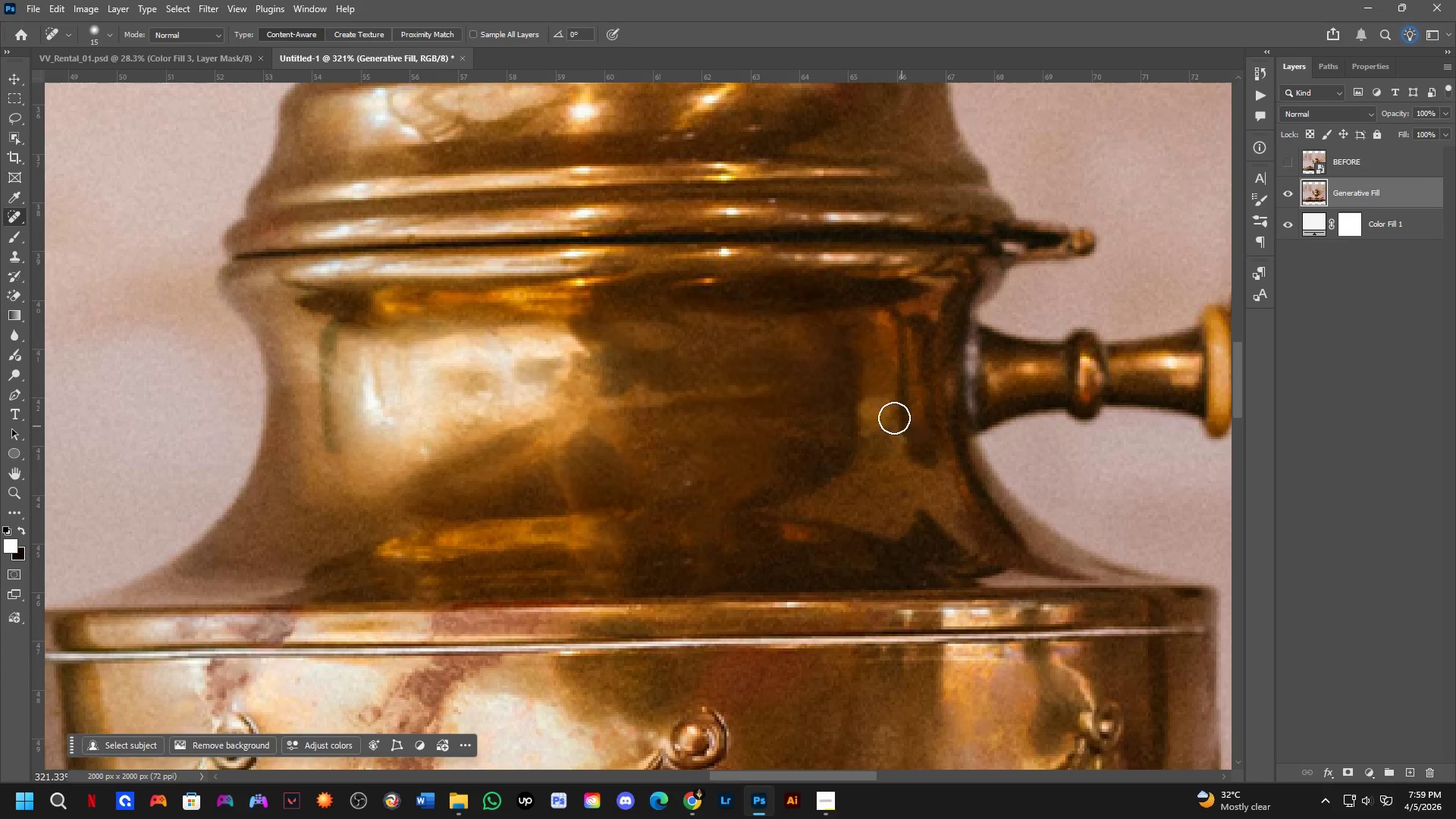 
hold_key(key=Space, duration=0.42)
 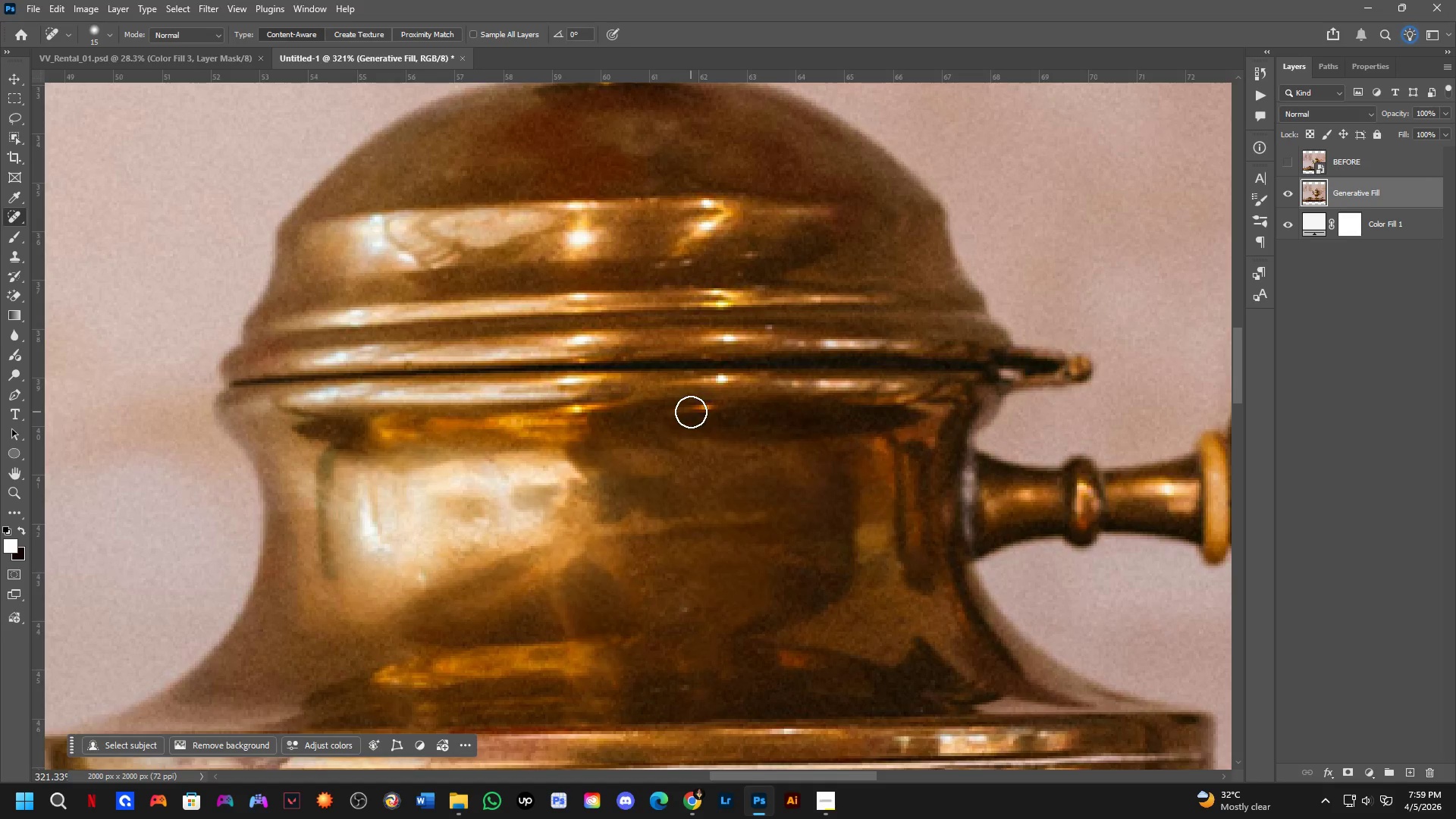 
left_click_drag(start_coordinate=[861, 367], to_coordinate=[858, 476])
 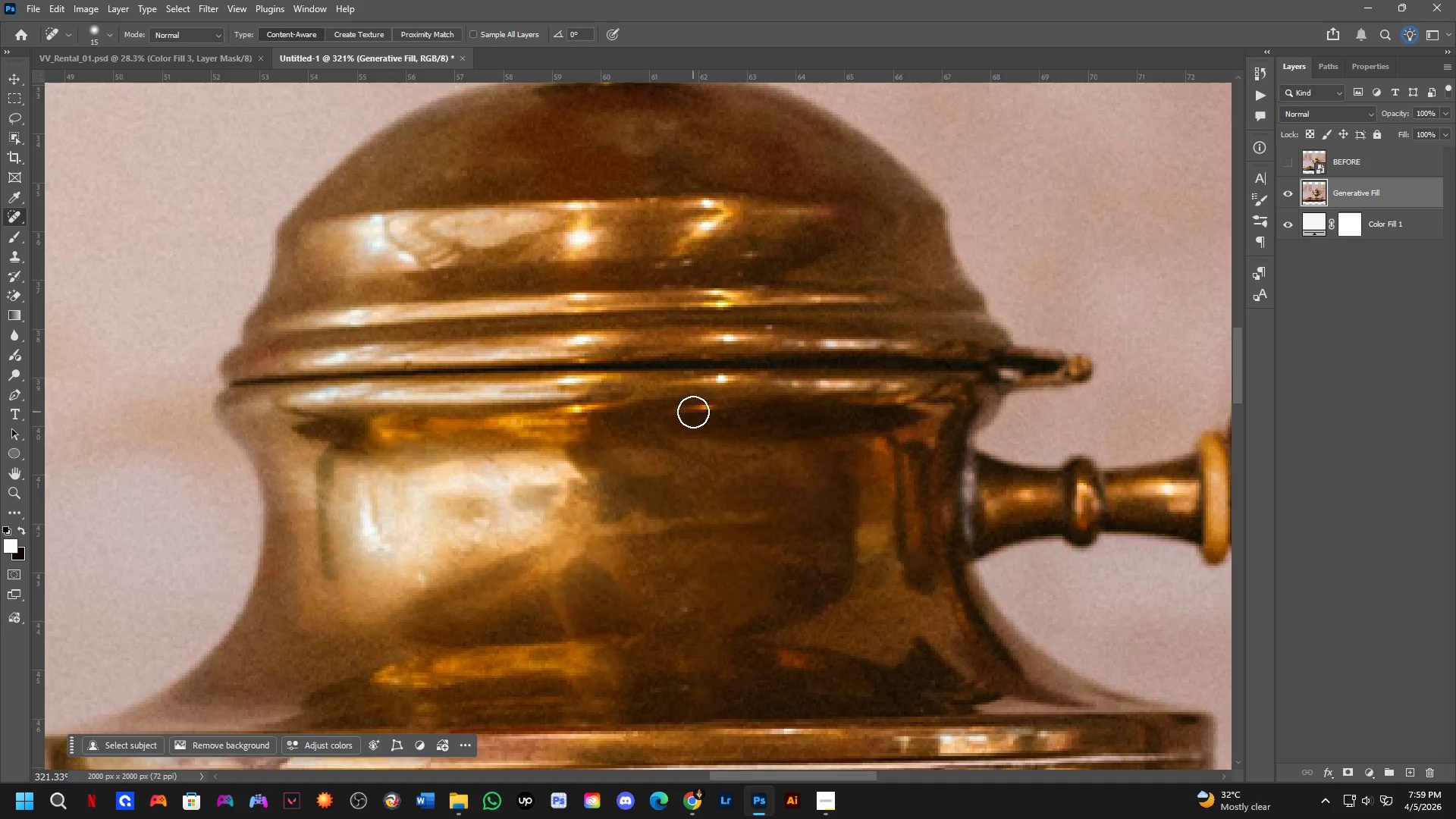 
left_click_drag(start_coordinate=[691, 412], to_coordinate=[734, 416])
 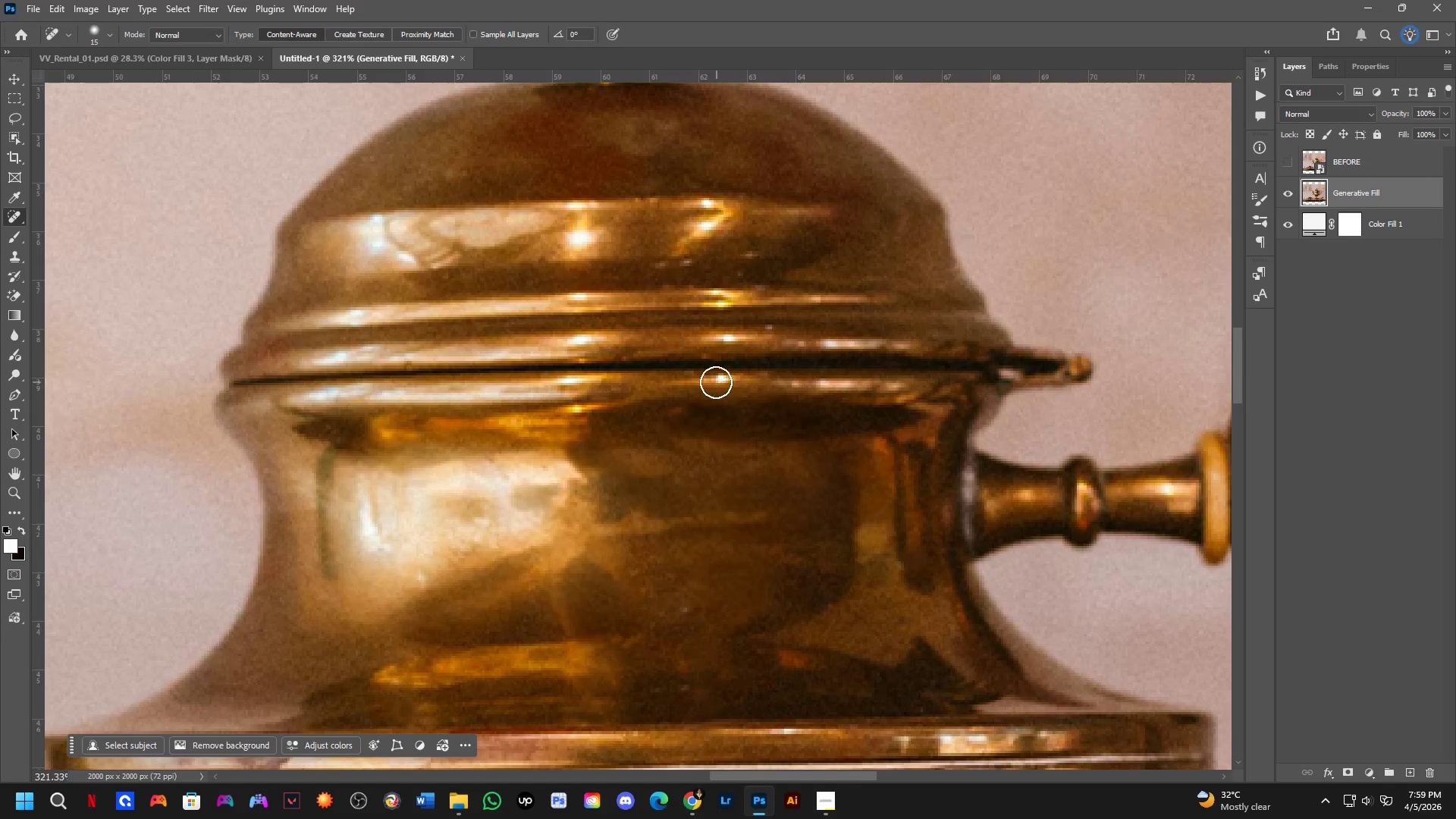 
left_click_drag(start_coordinate=[715, 381], to_coordinate=[733, 381])
 